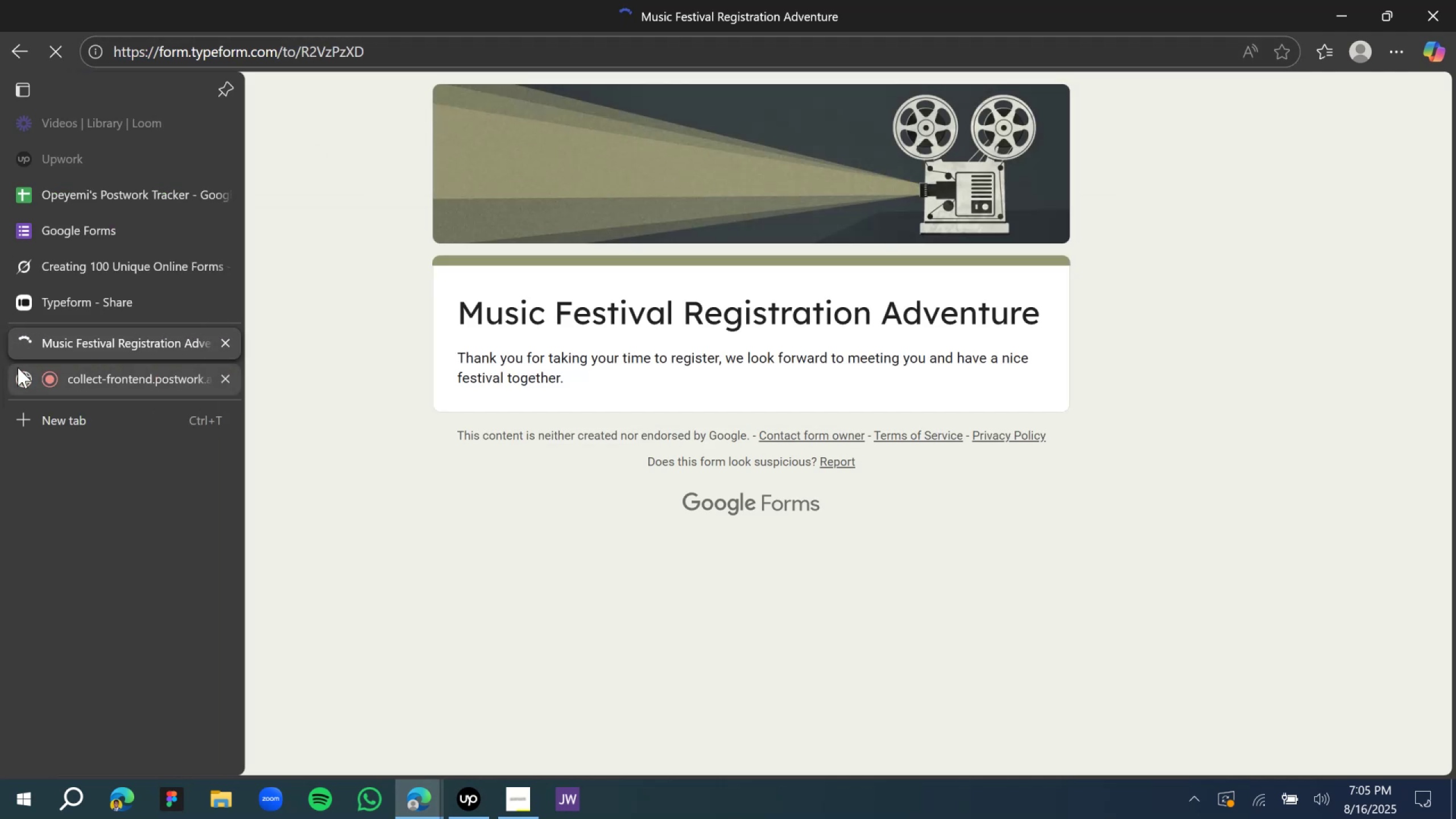 
left_click([111, 372])
 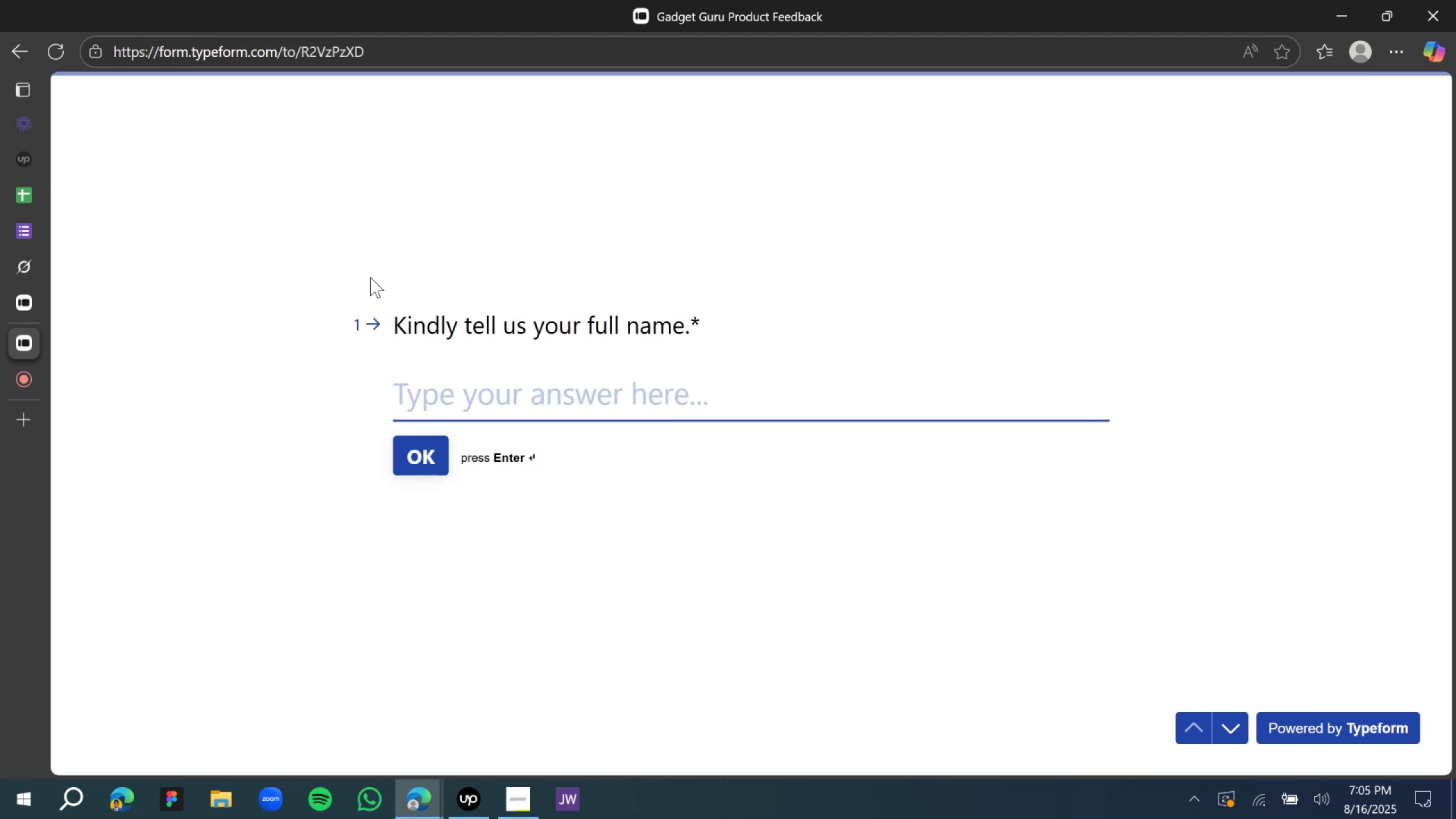 
wait(12.68)
 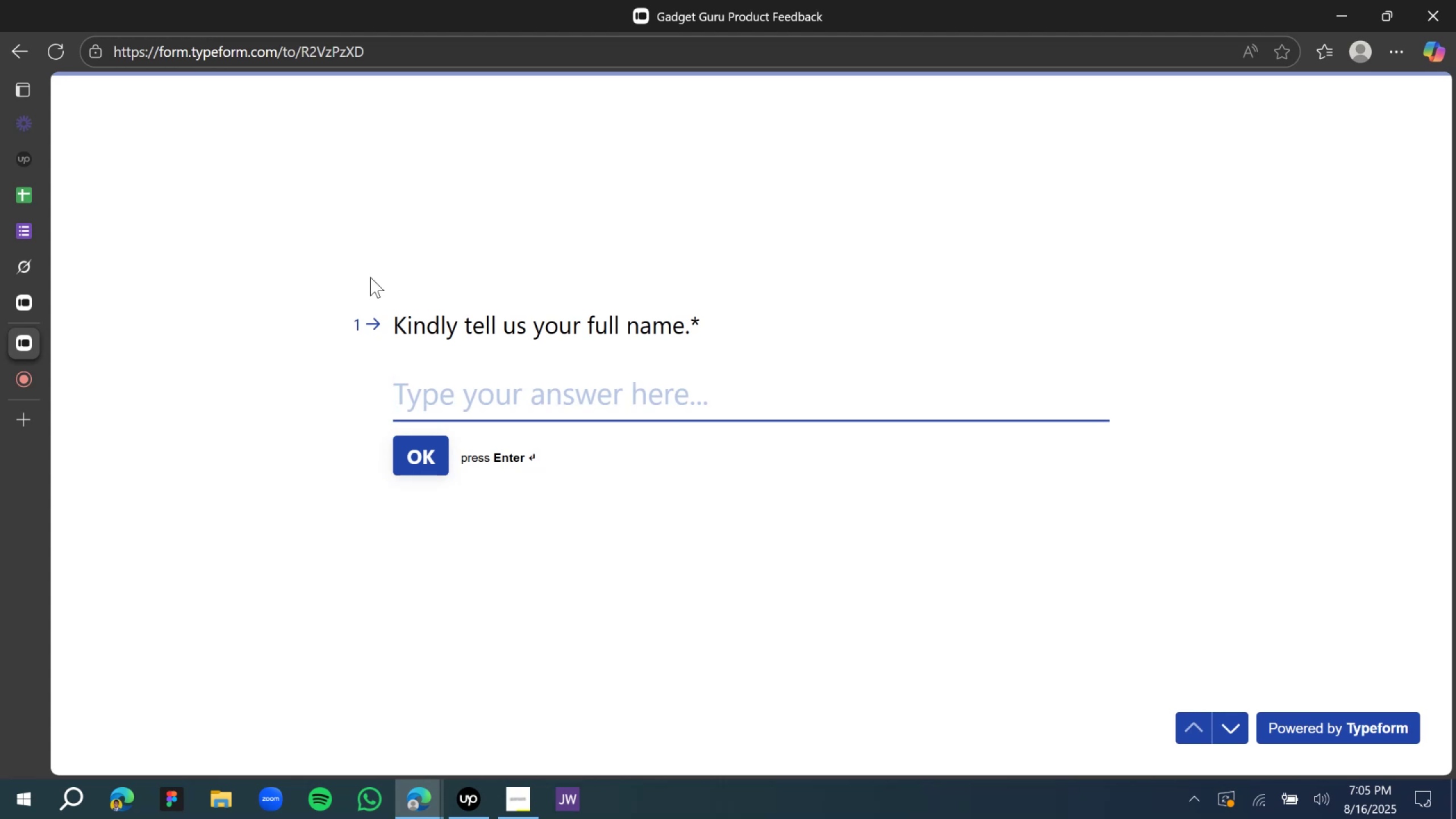 
left_click([543, 395])
 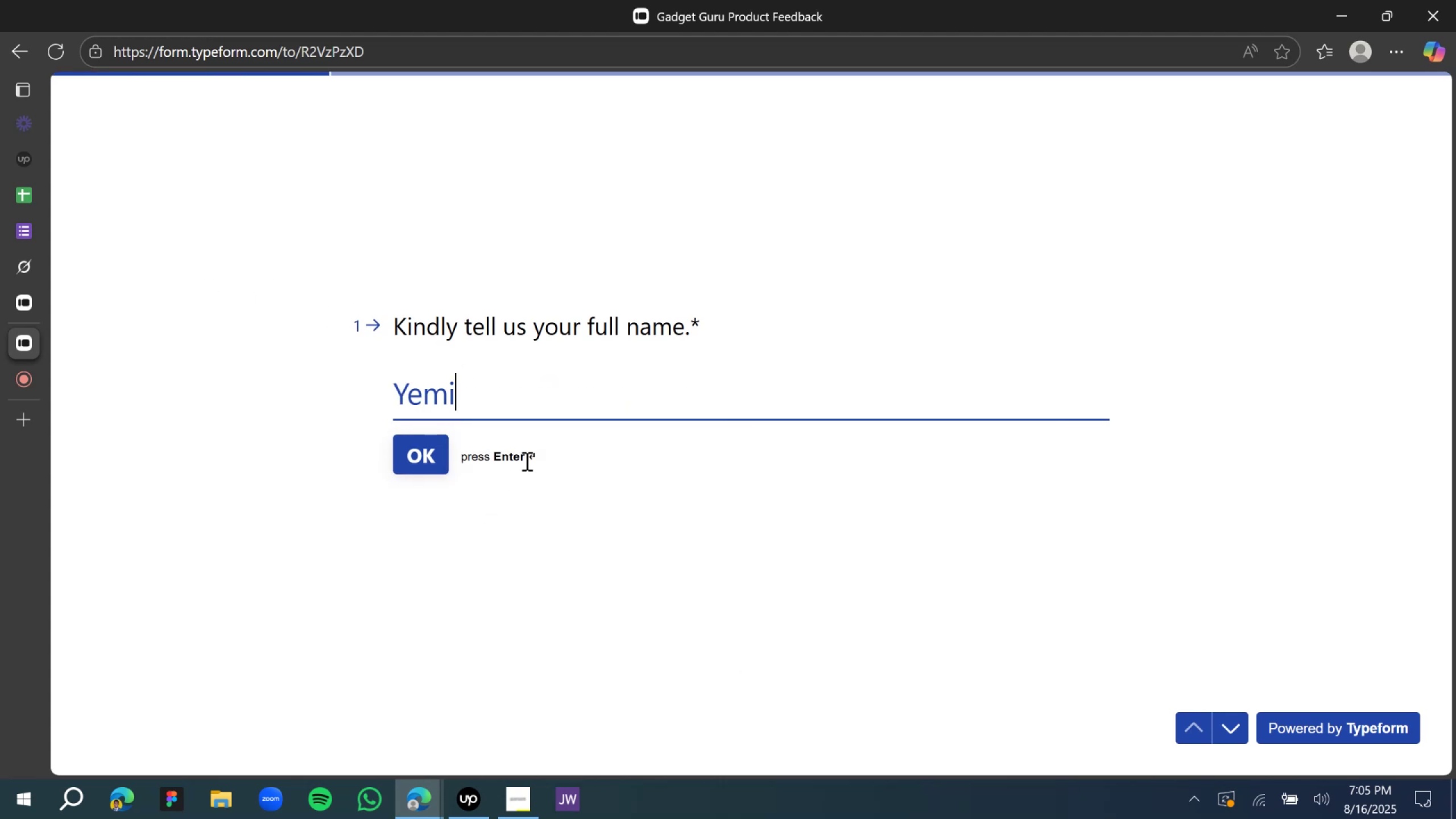 
type( Cena)
 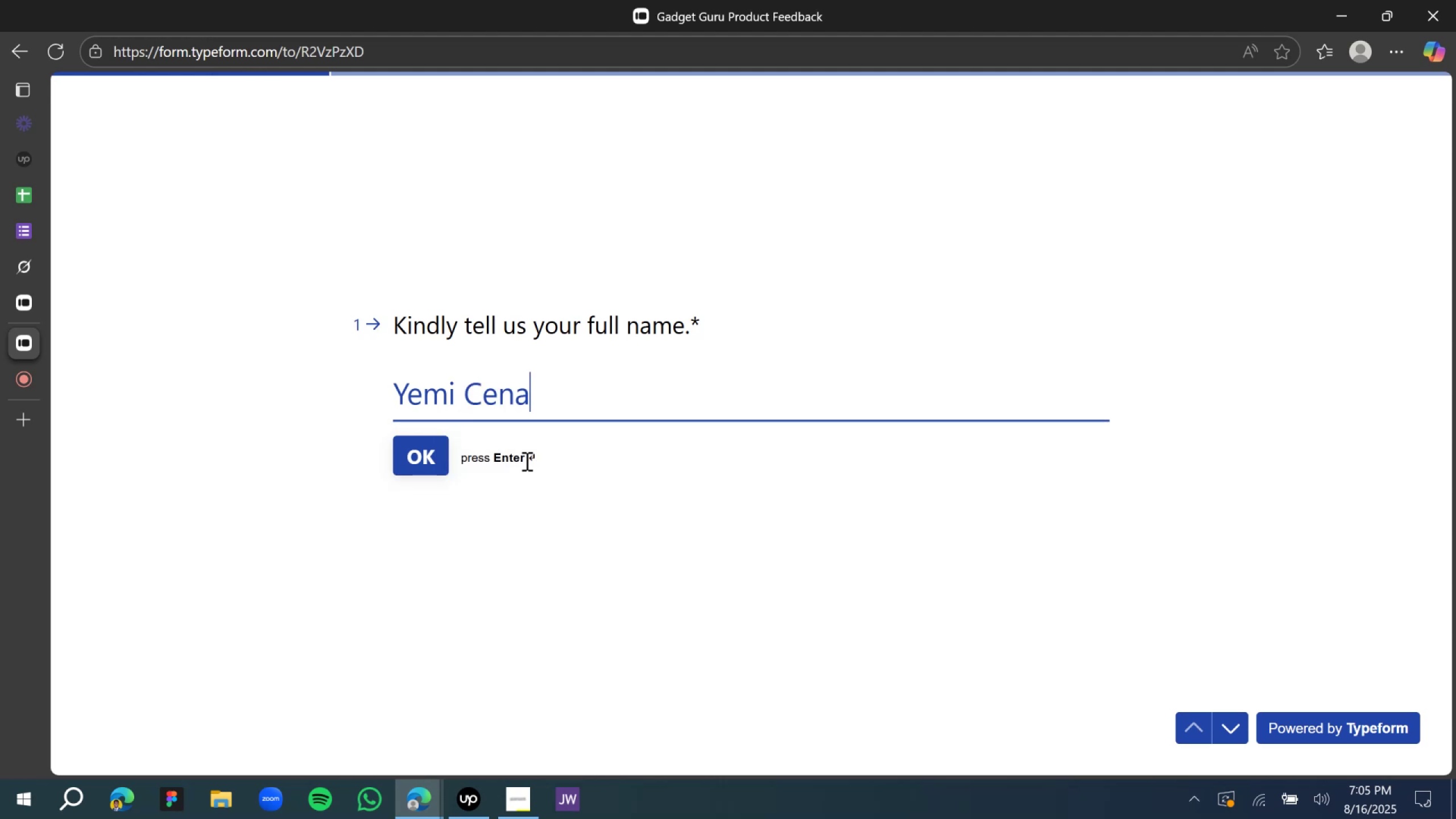 
key(Enter)
 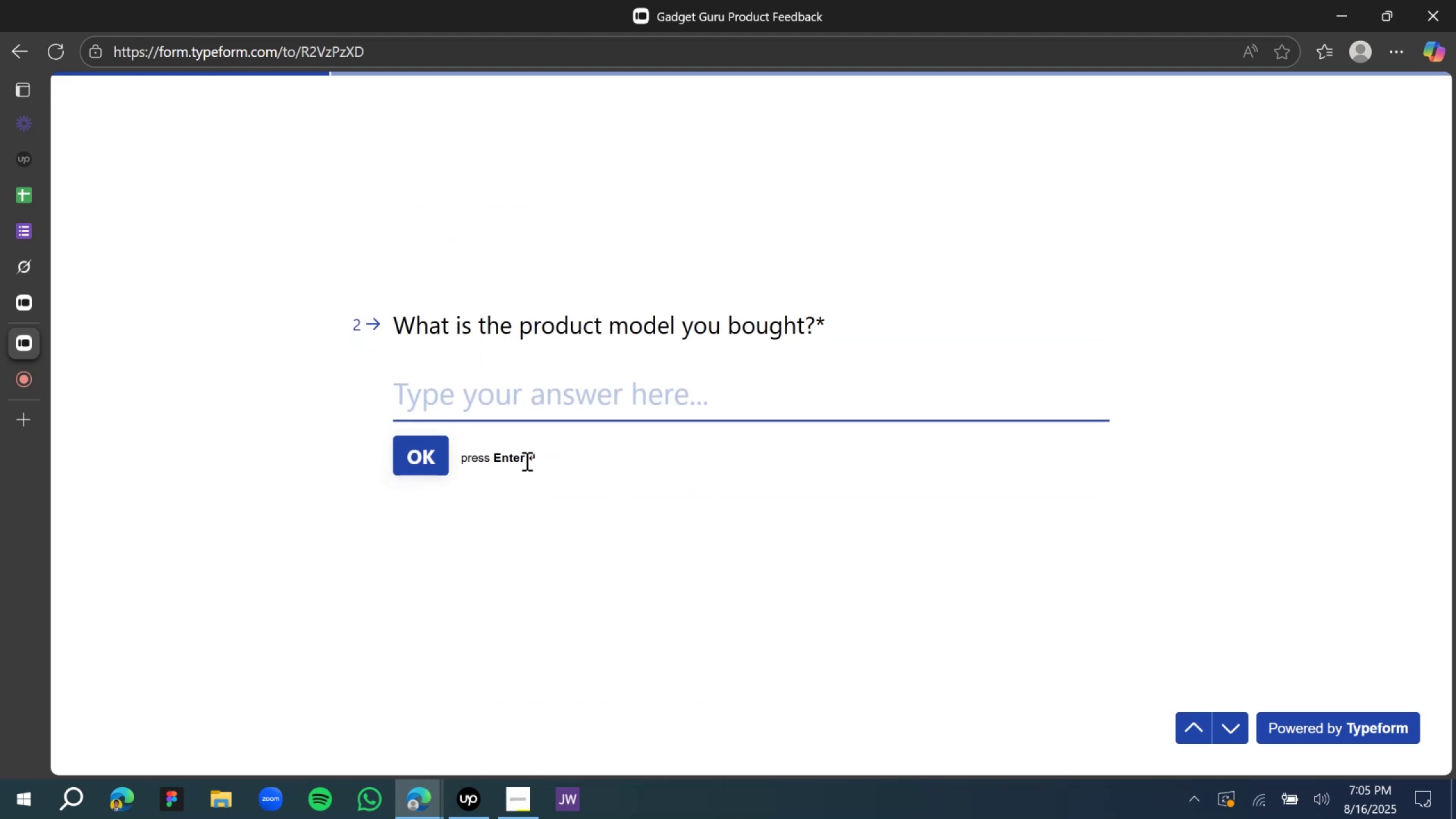 
wait(7.09)
 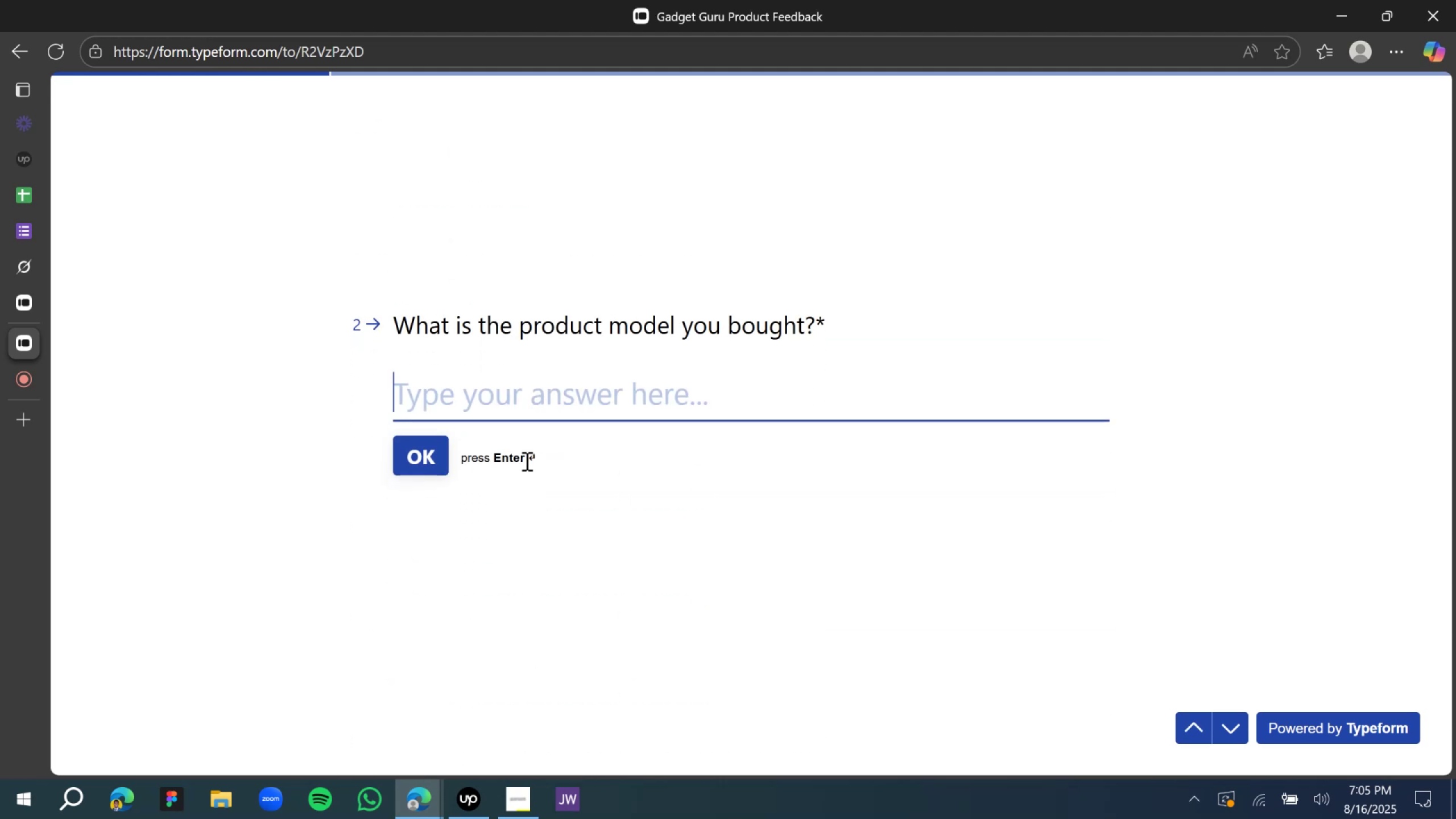 
type(P35 Hine)
 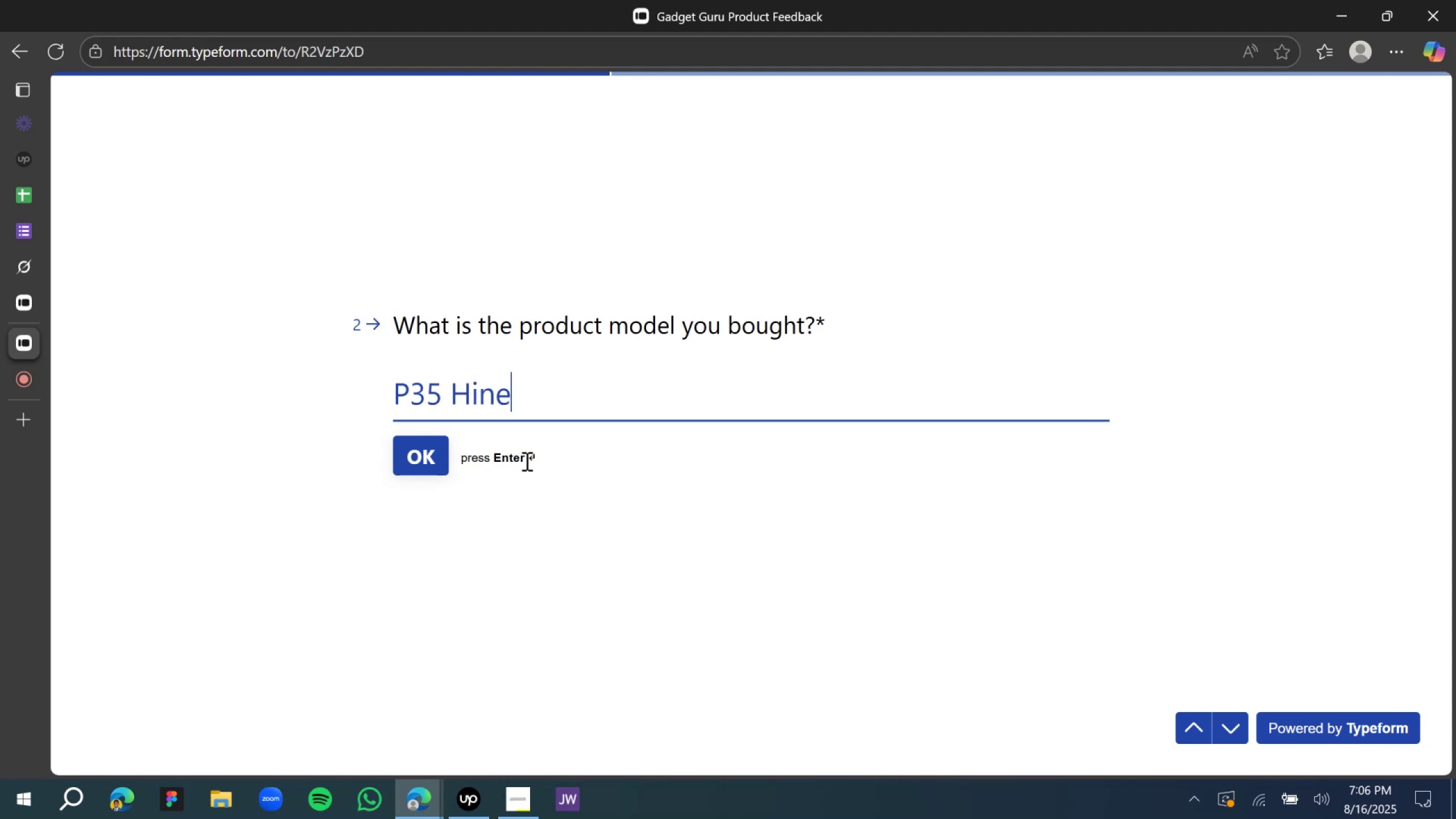 
wait(6.08)
 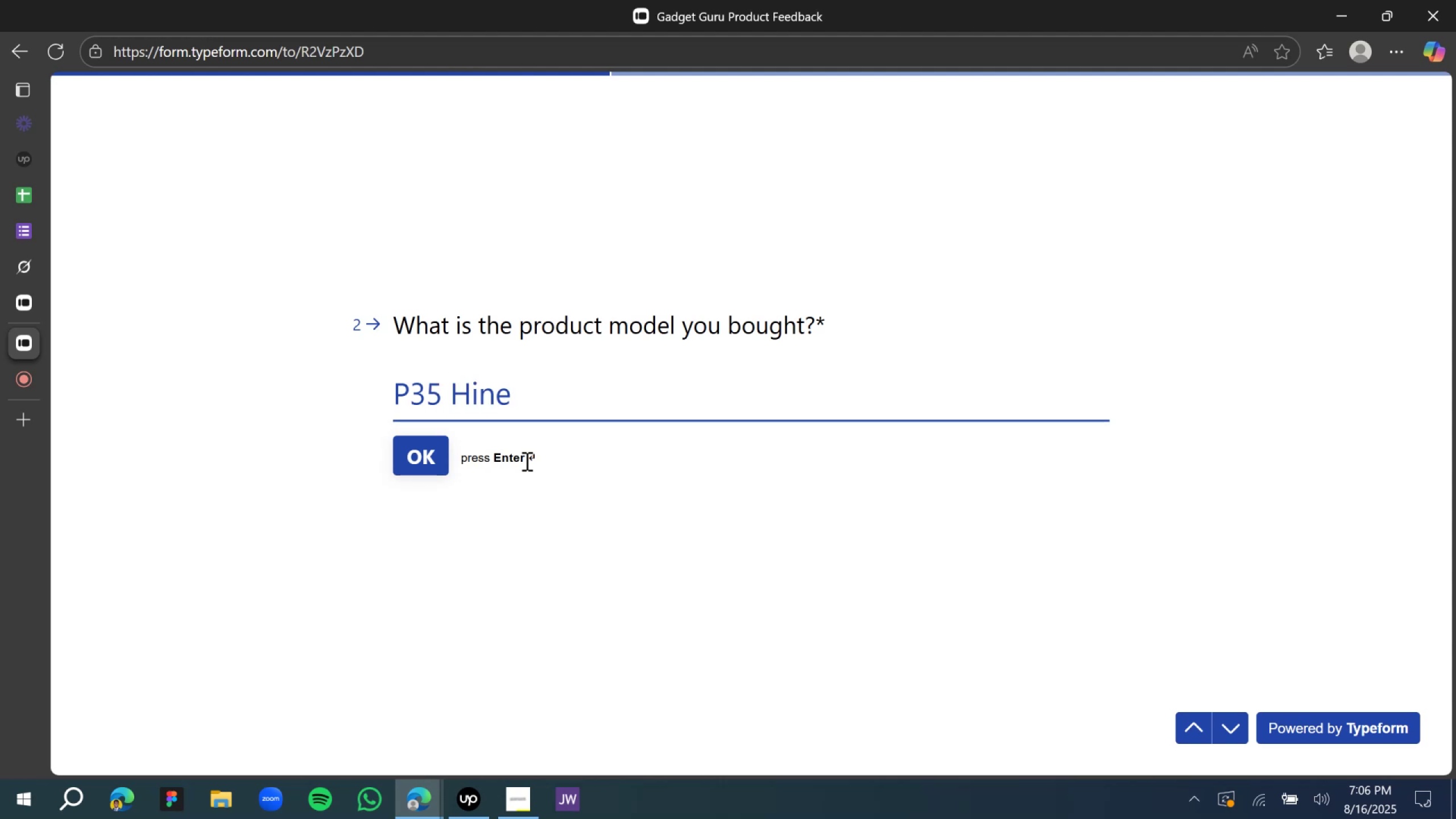 
type(rger)
 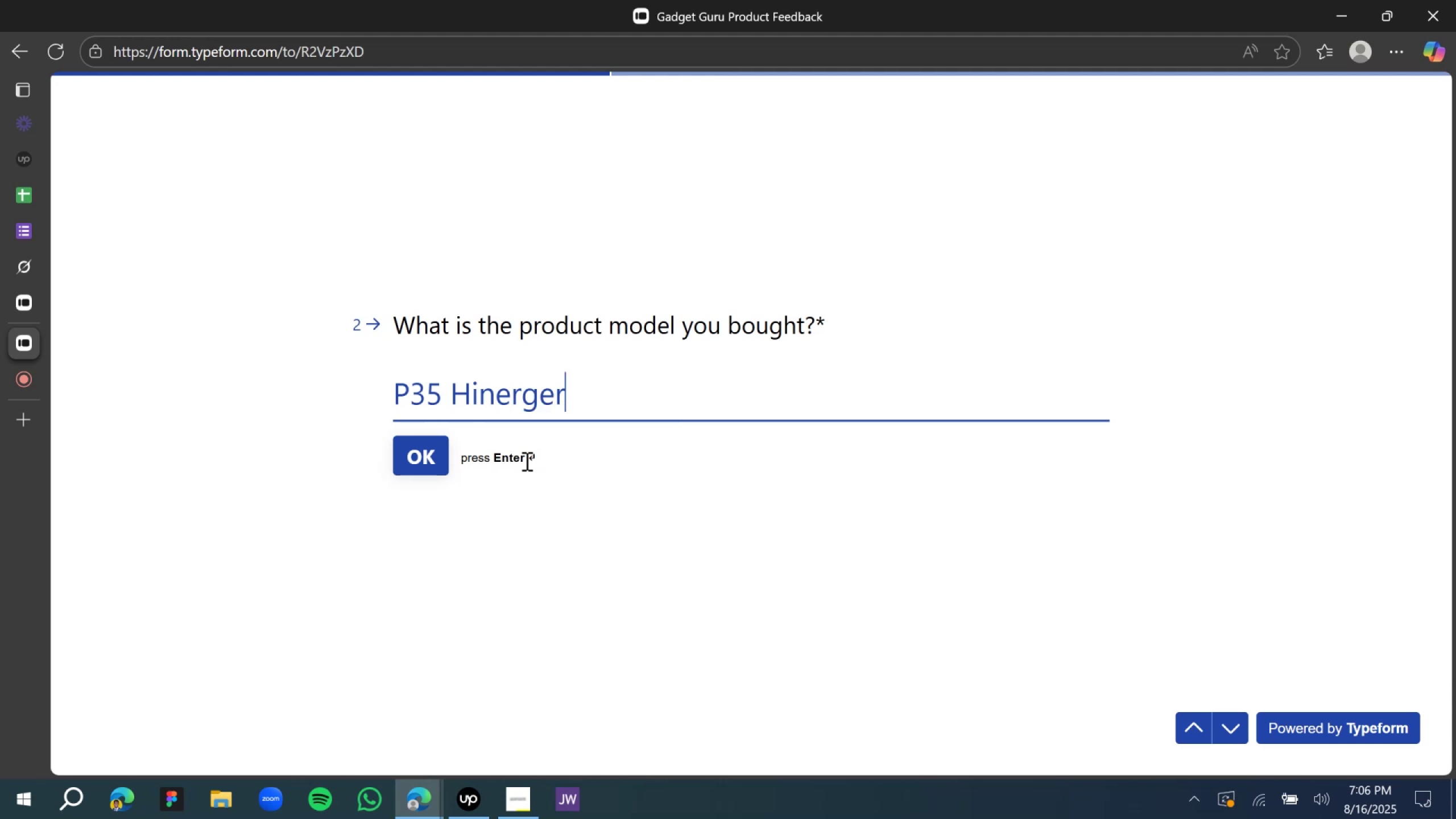 
key(Enter)
 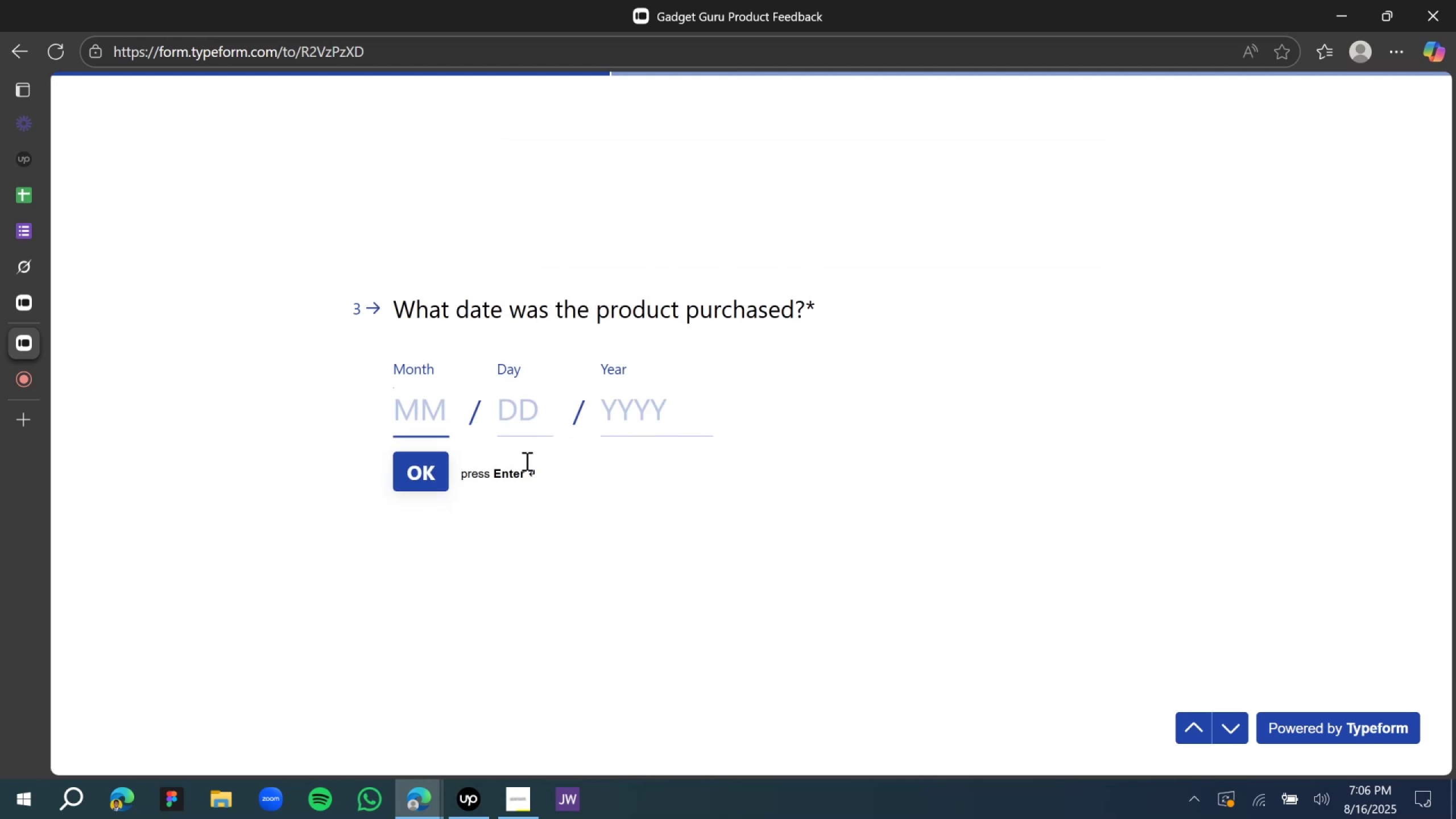 
wait(10.88)
 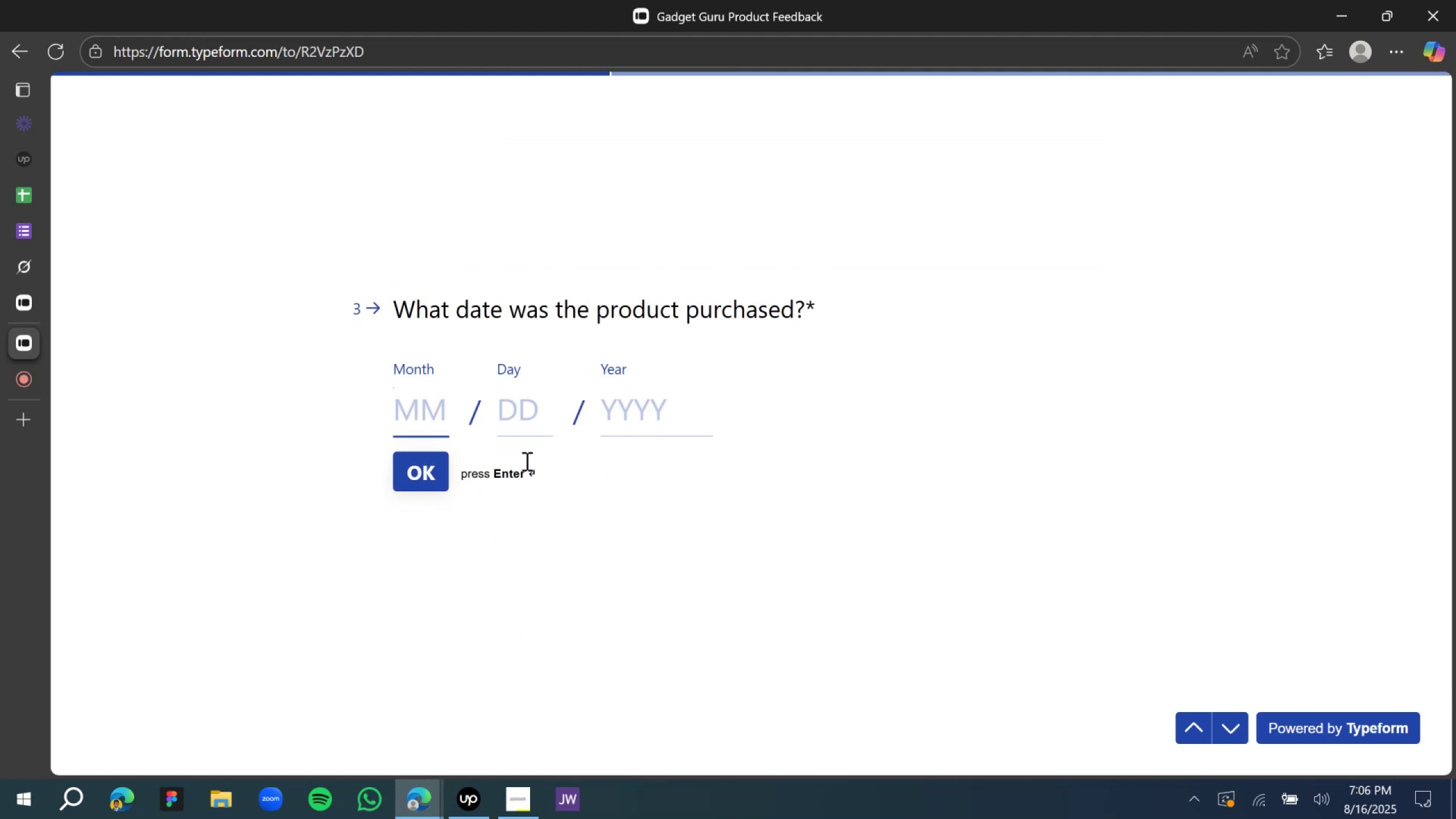 
left_click([410, 414])
 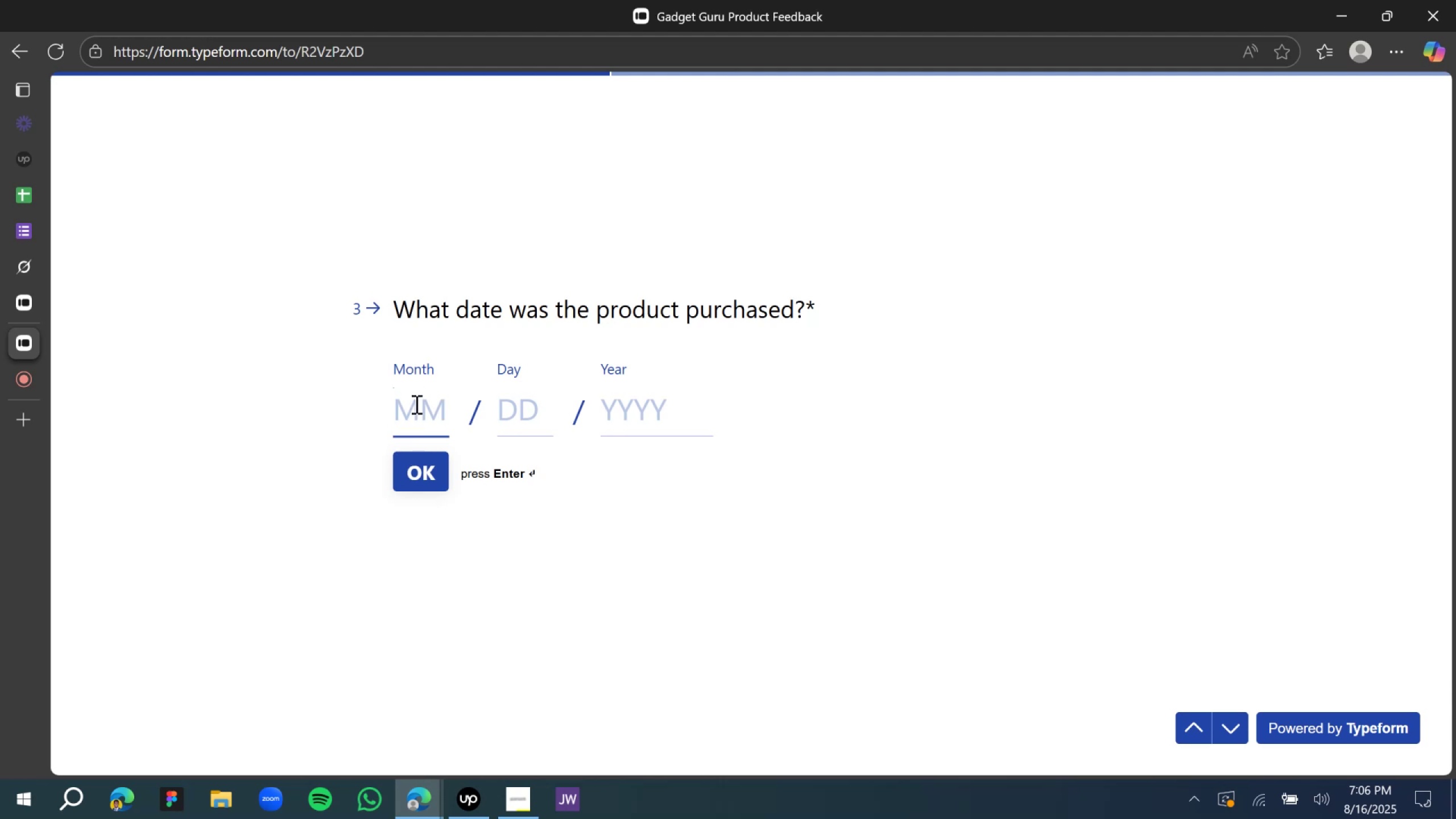 
type(03)
key(Tab)
 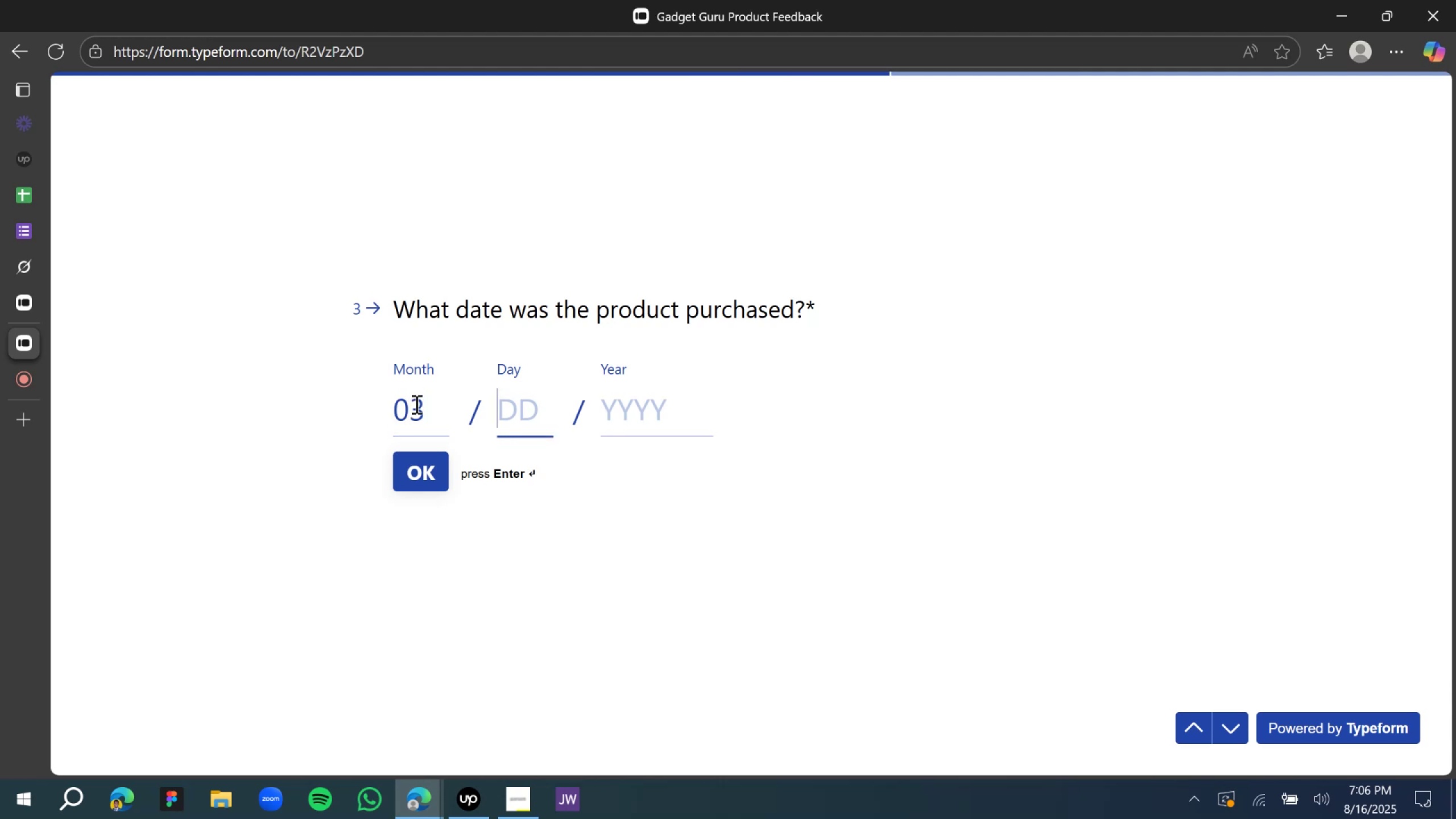 
type(061)
 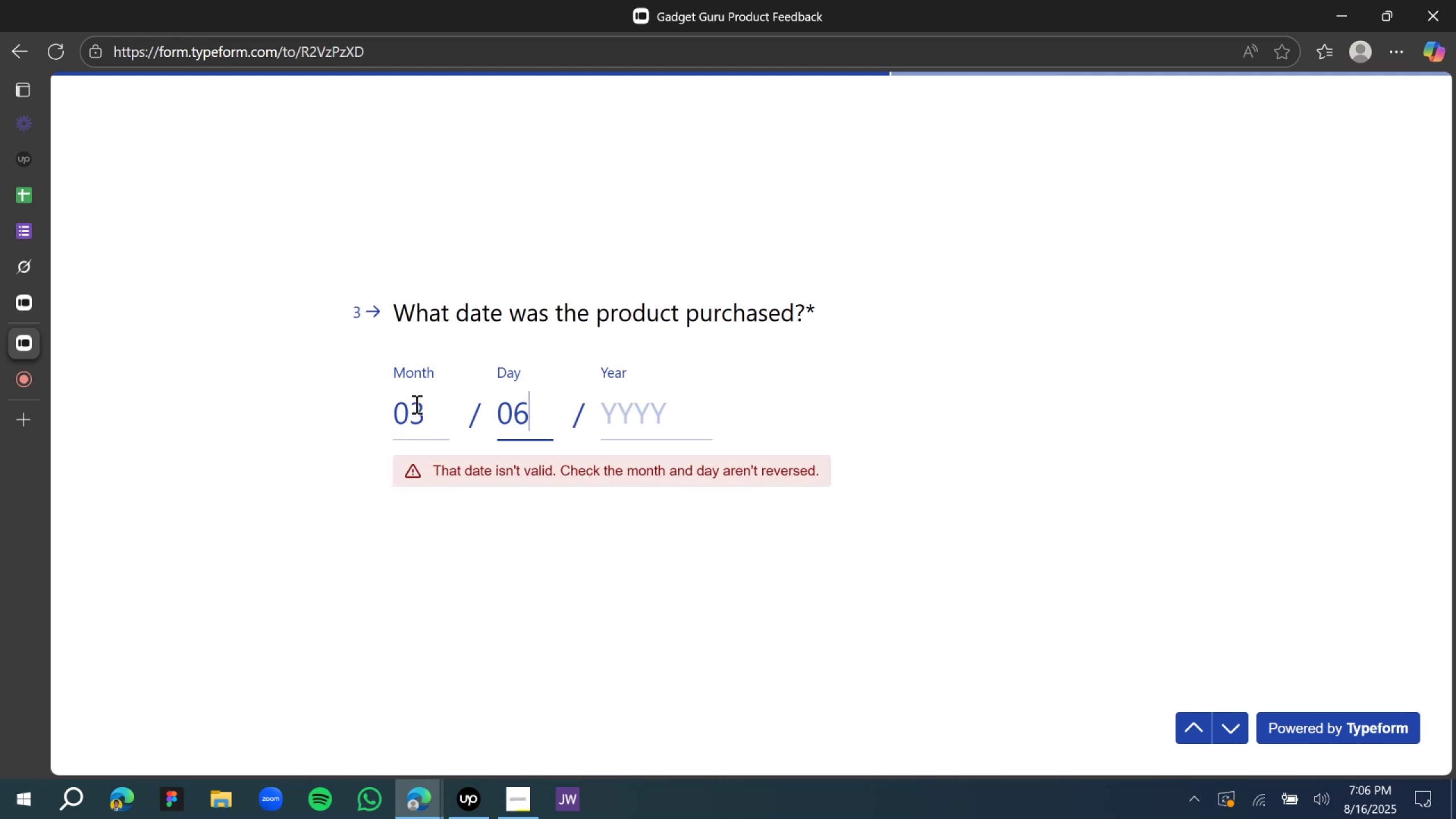 
key(Tab)
type(2008)
 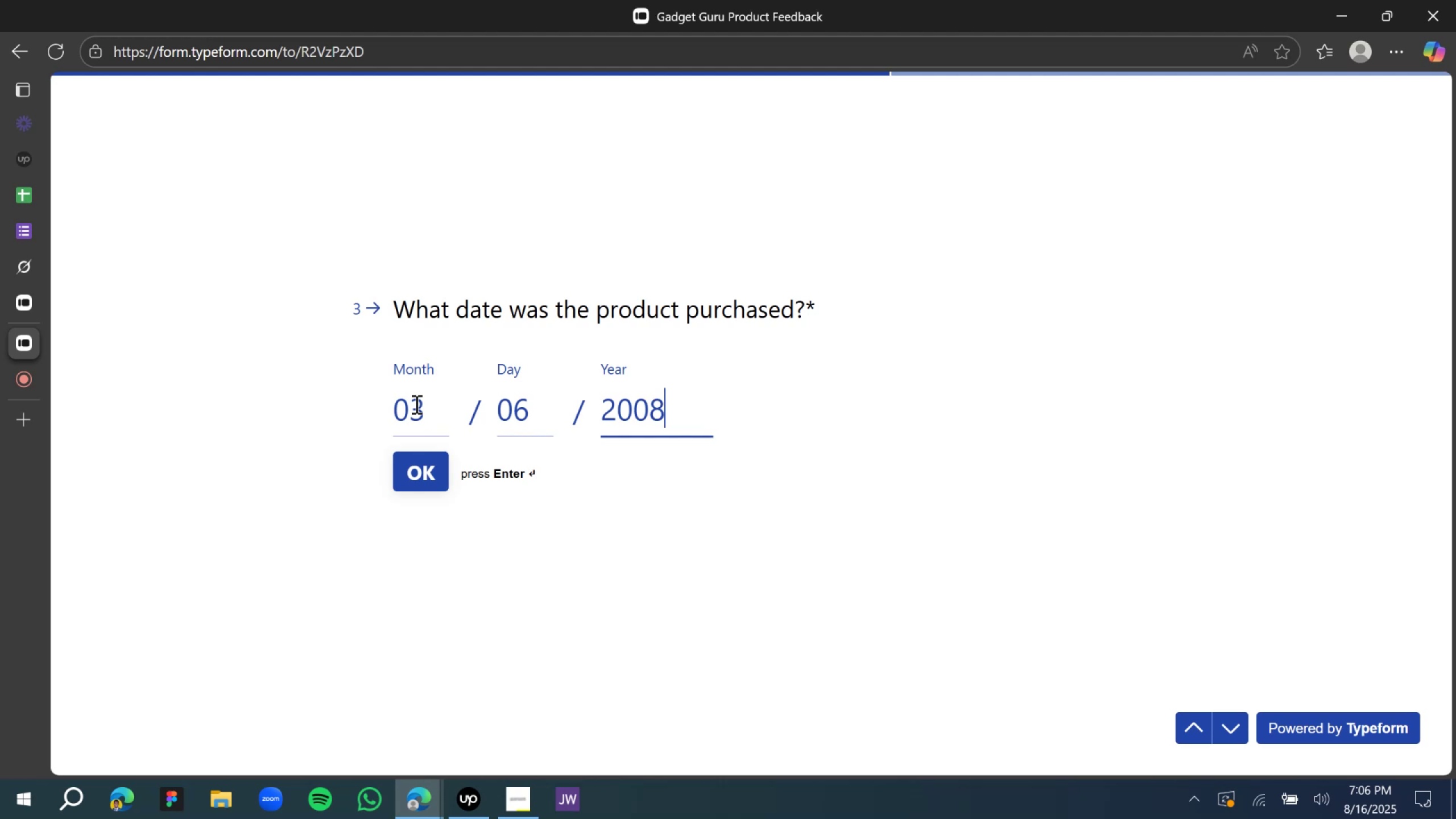 
key(Enter)
 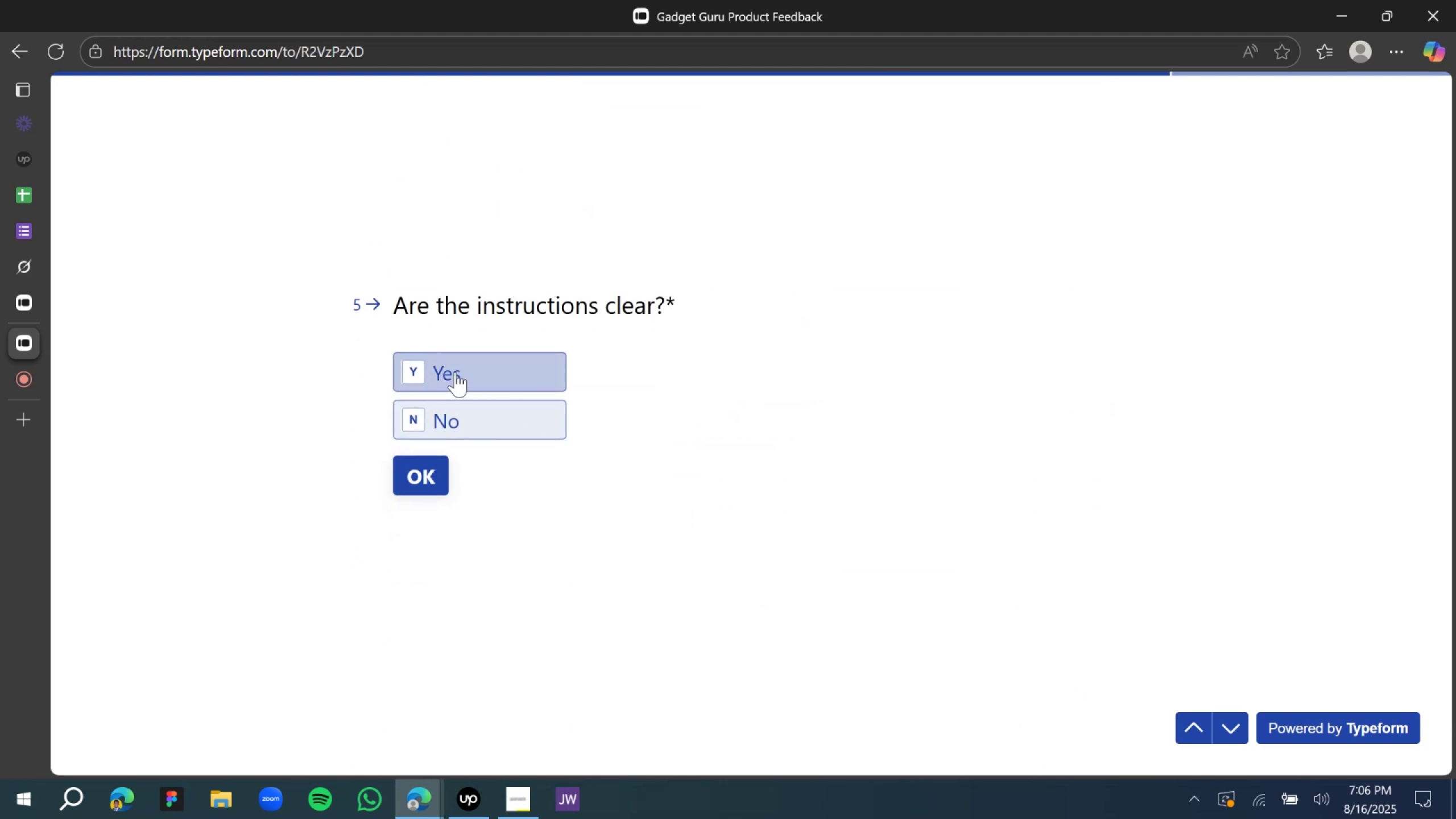 
wait(7.92)
 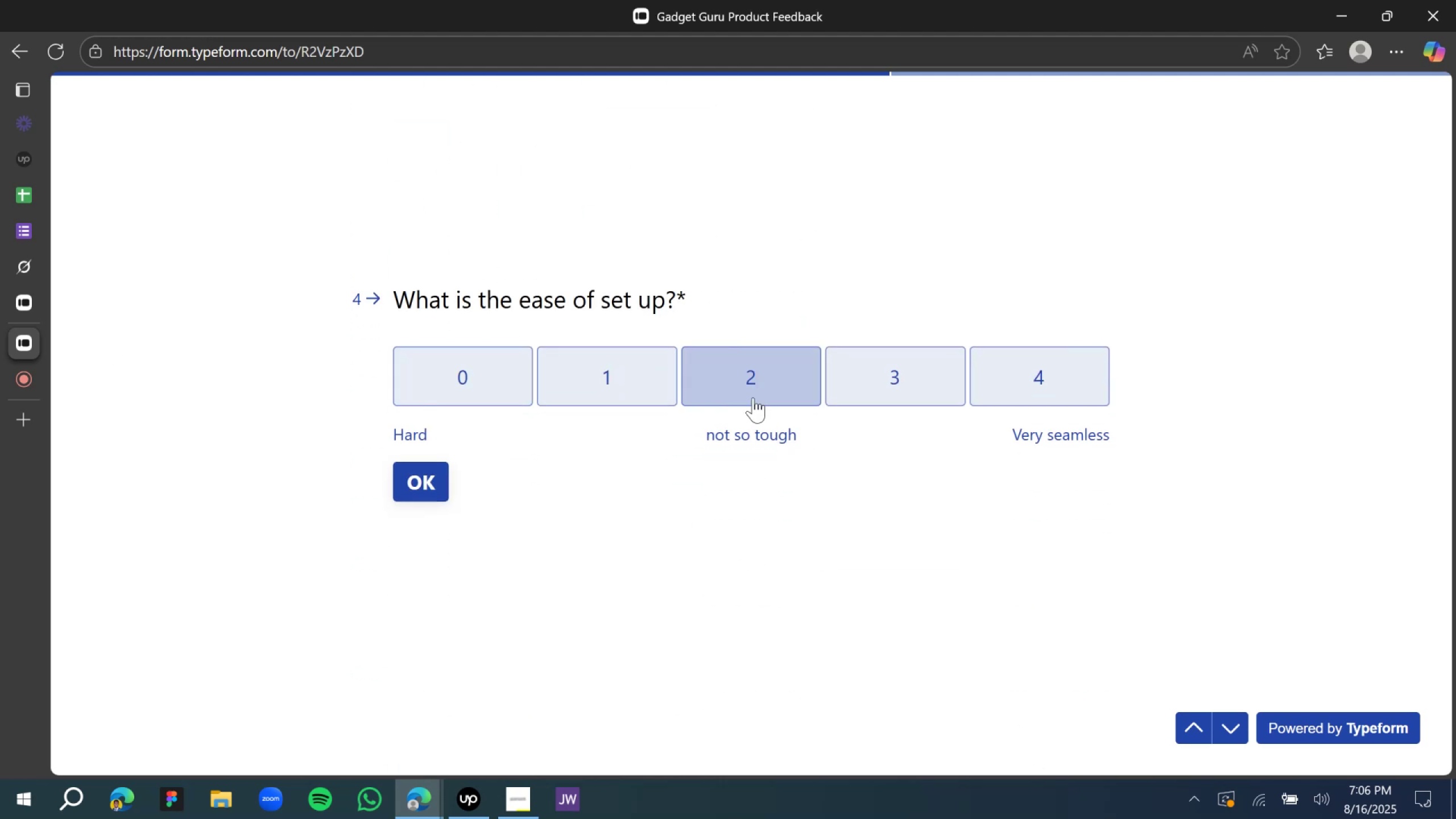 
left_click([456, 372])
 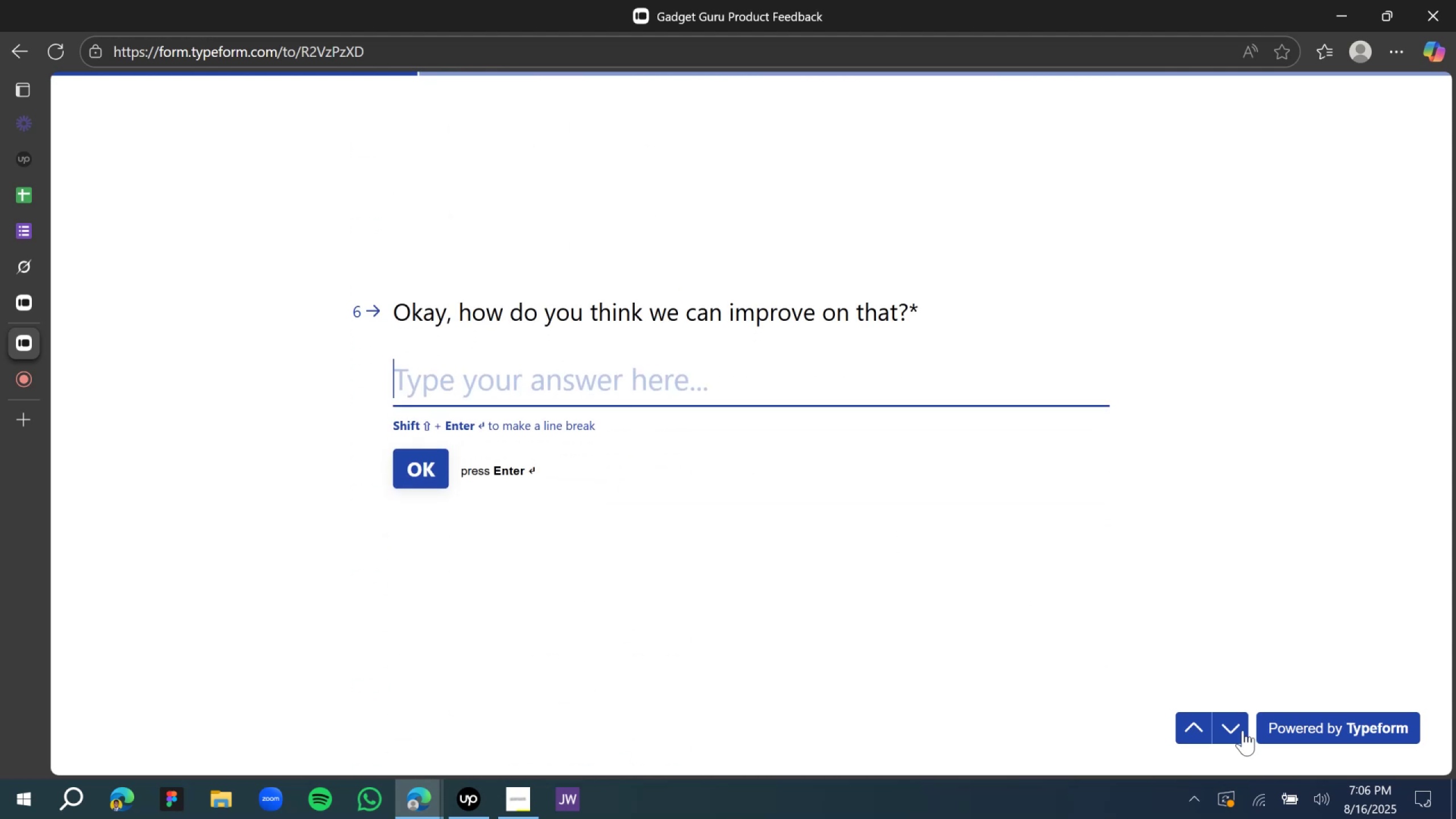 
left_click([1237, 727])
 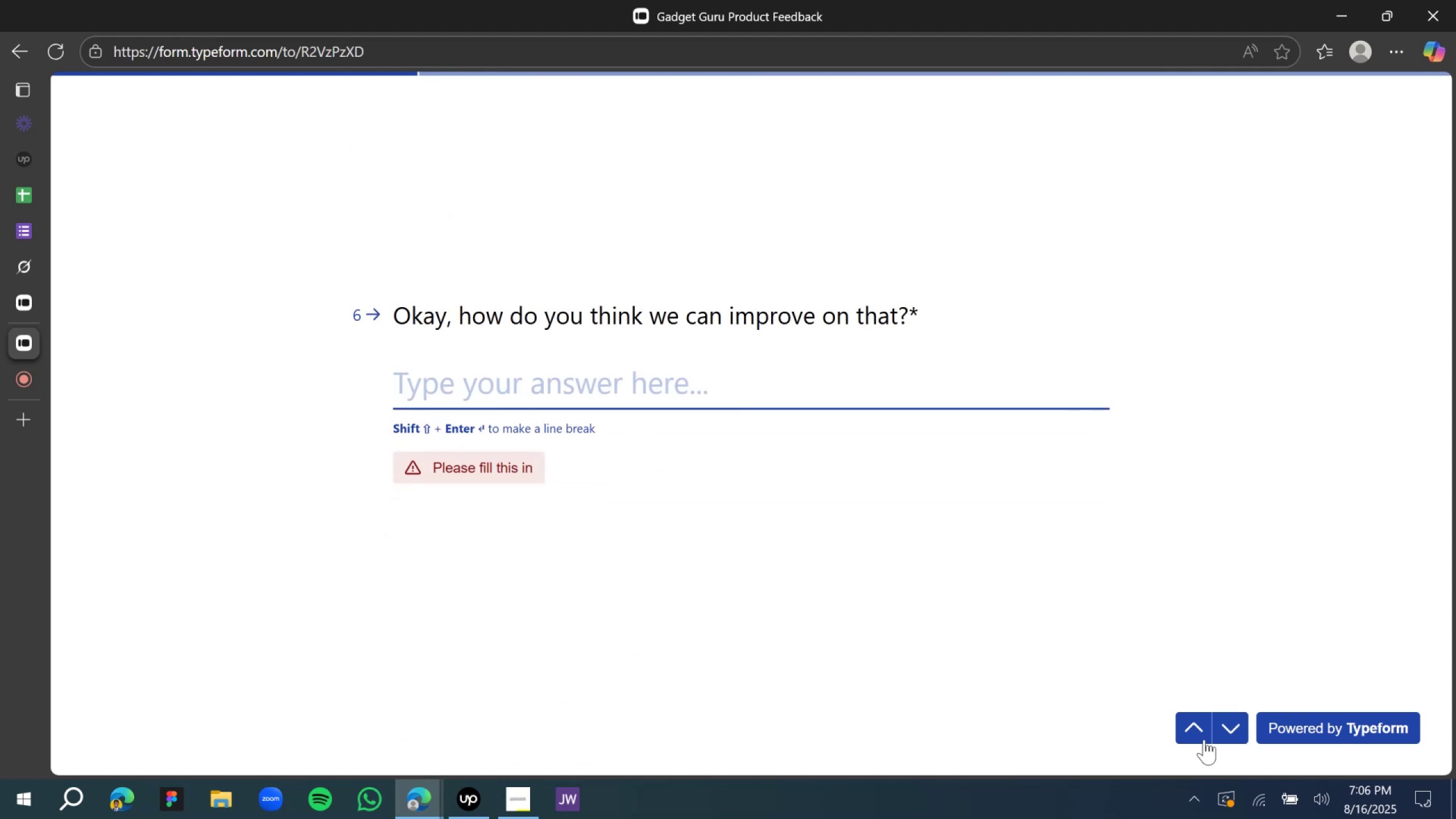 
left_click([1190, 730])
 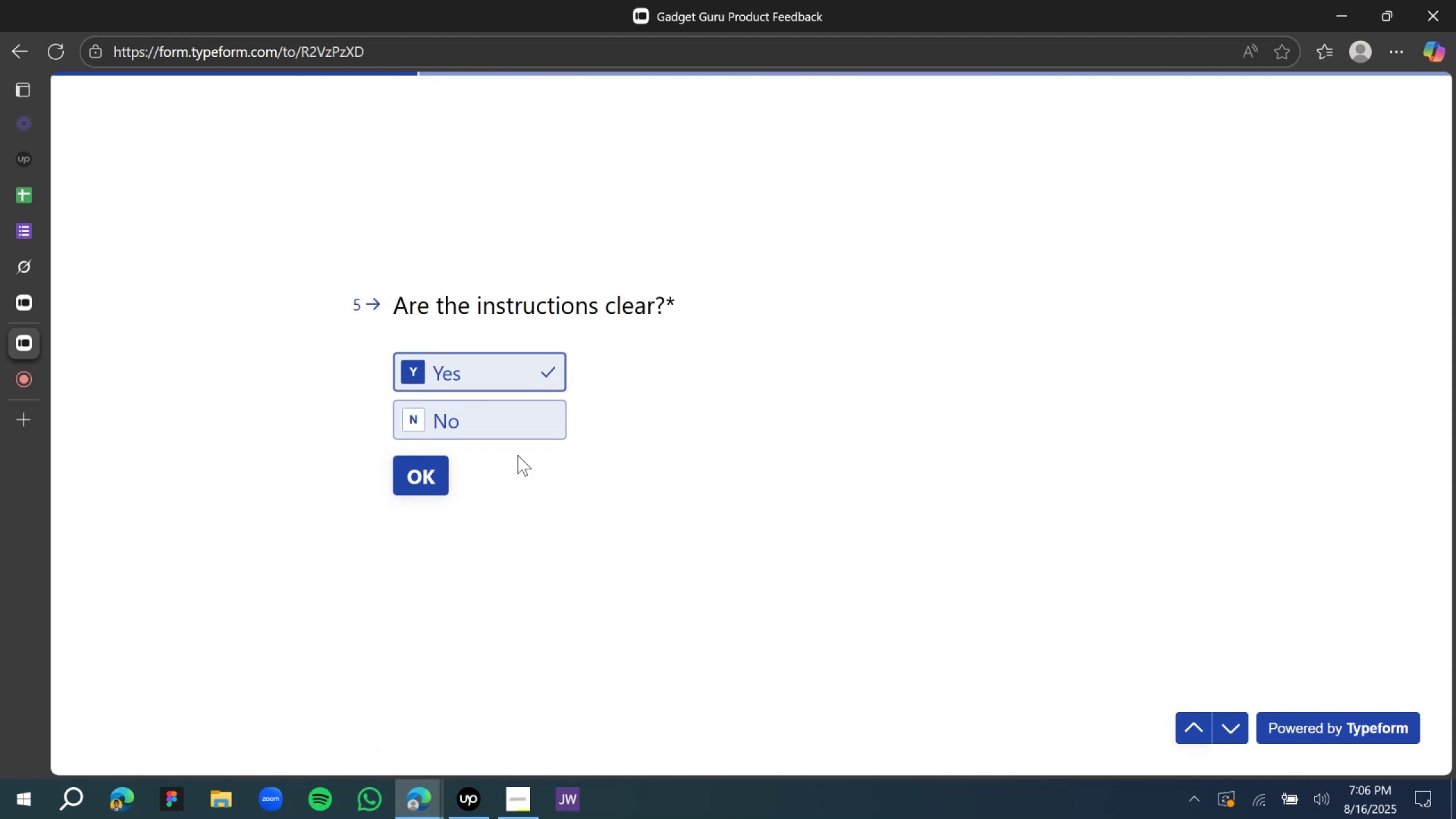 
left_click([482, 428])
 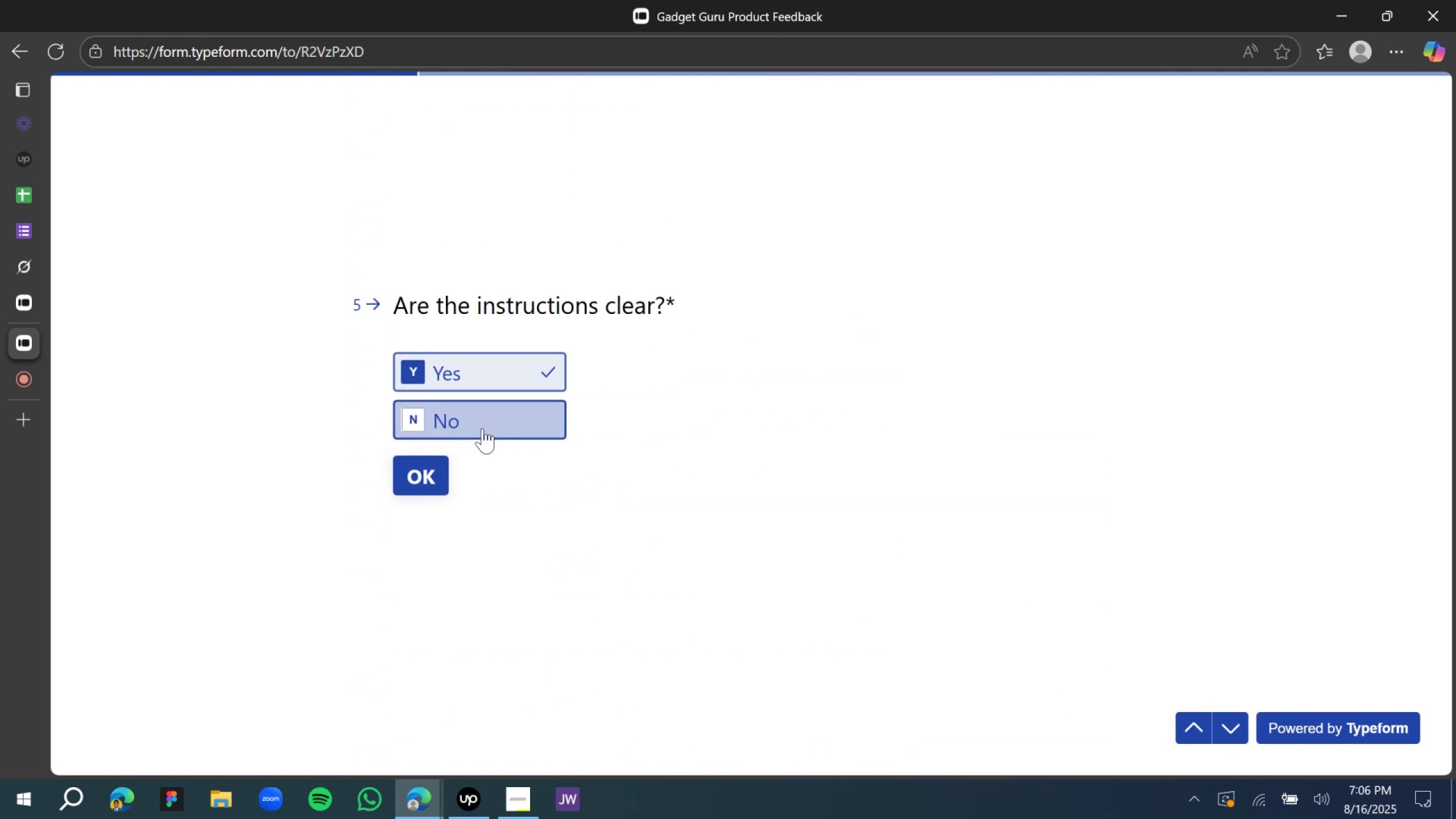 
mouse_move([466, 432])
 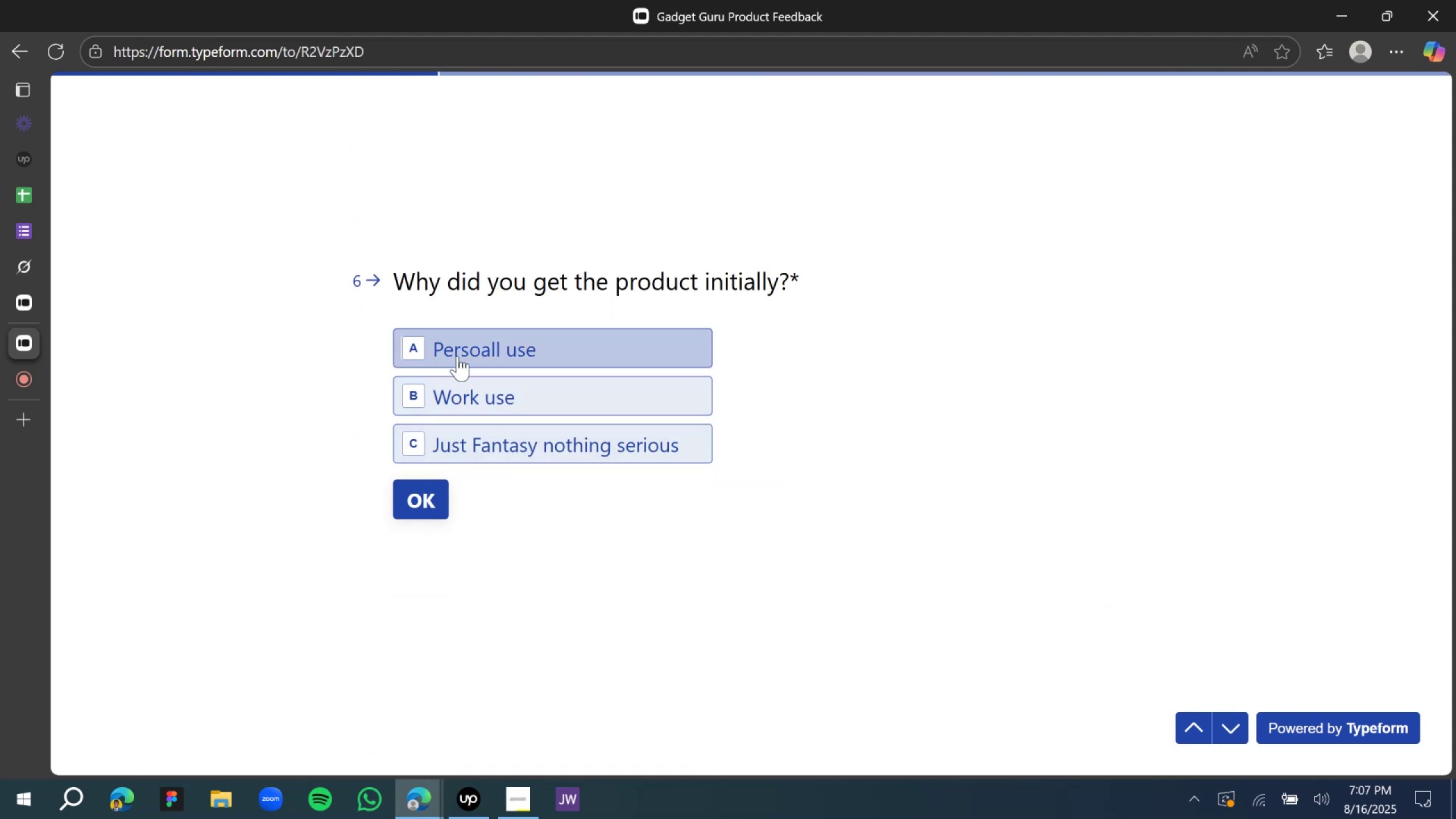 
left_click([458, 356])
 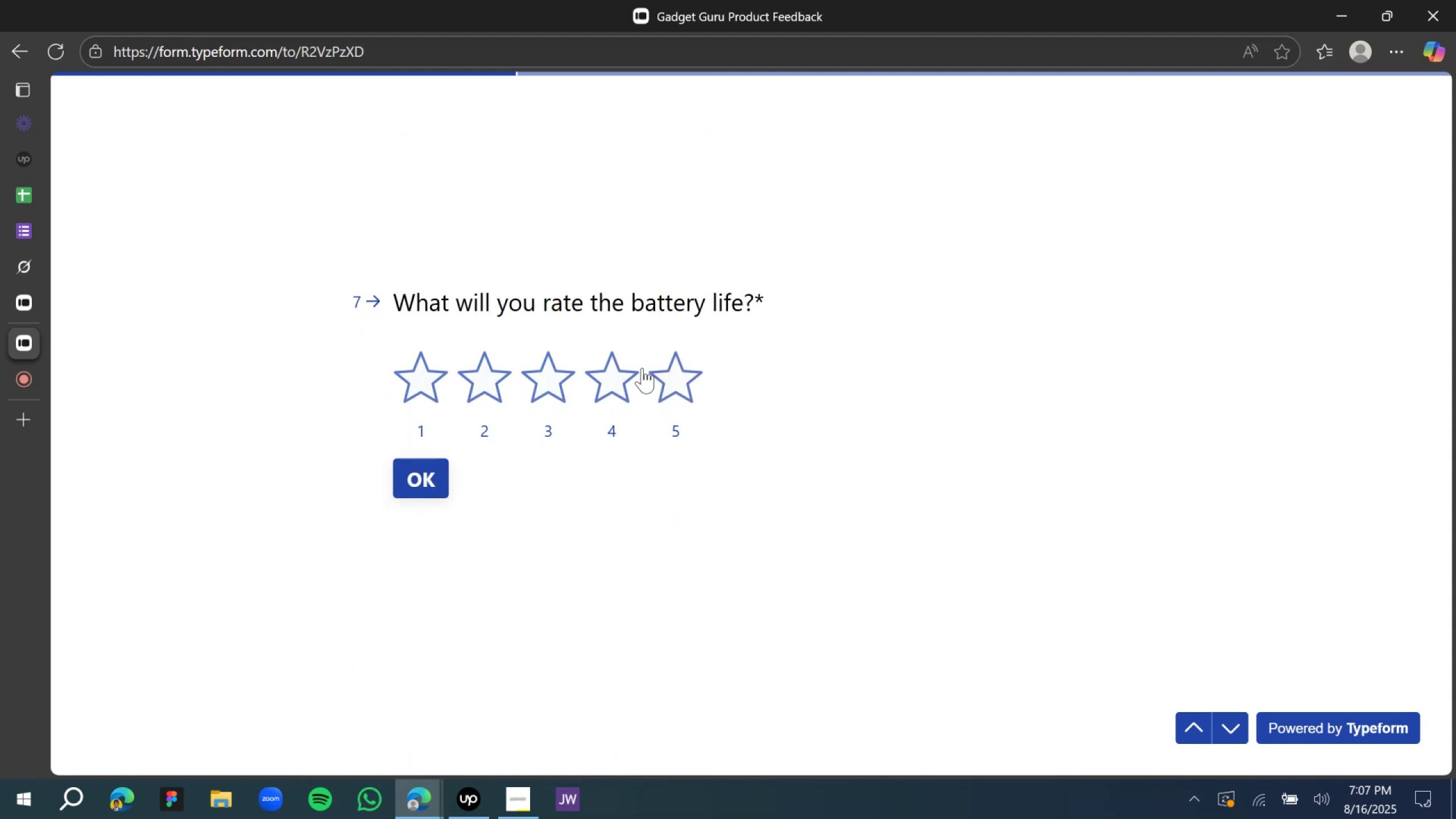 
left_click([607, 388])
 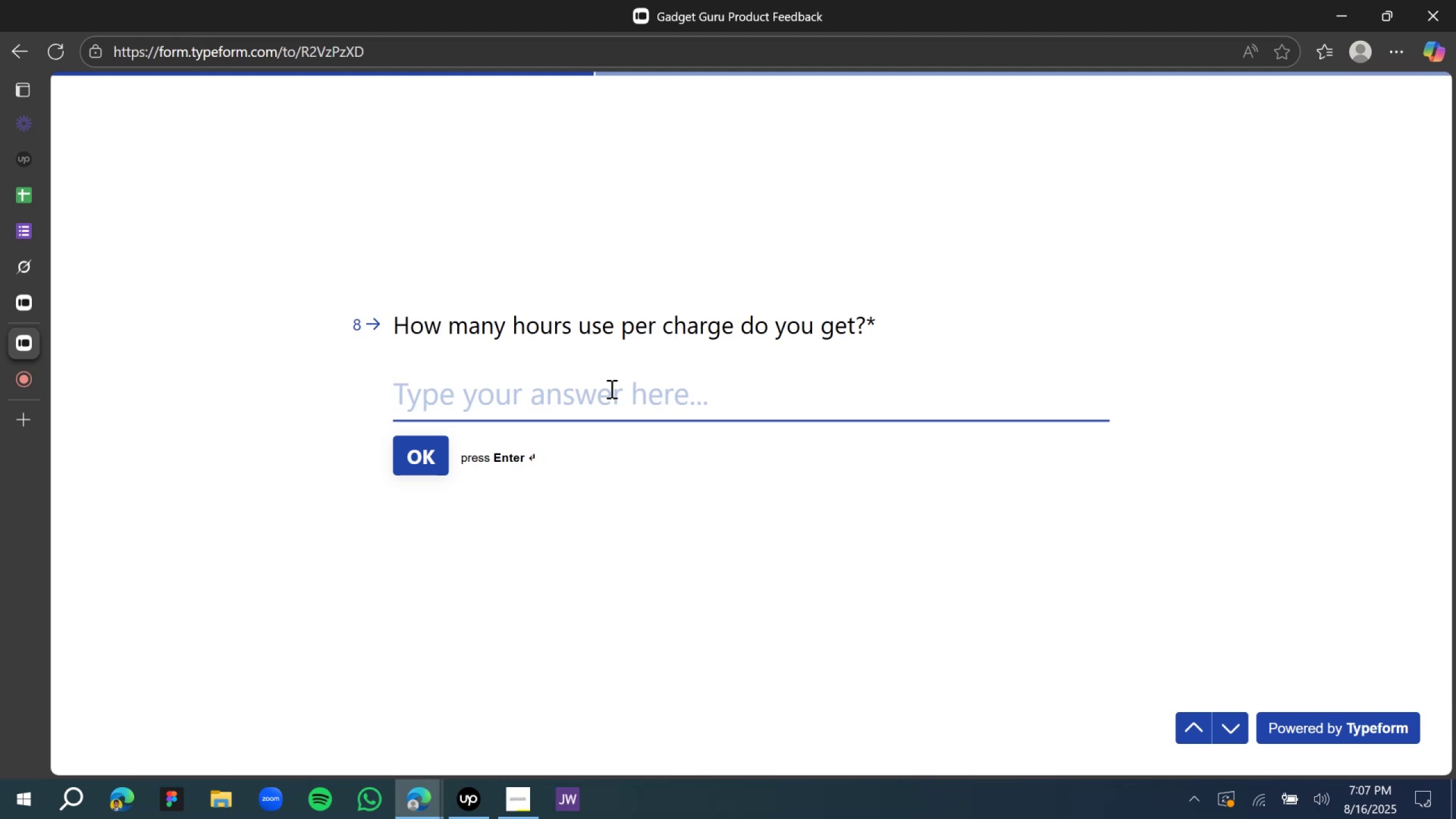 
wait(12.62)
 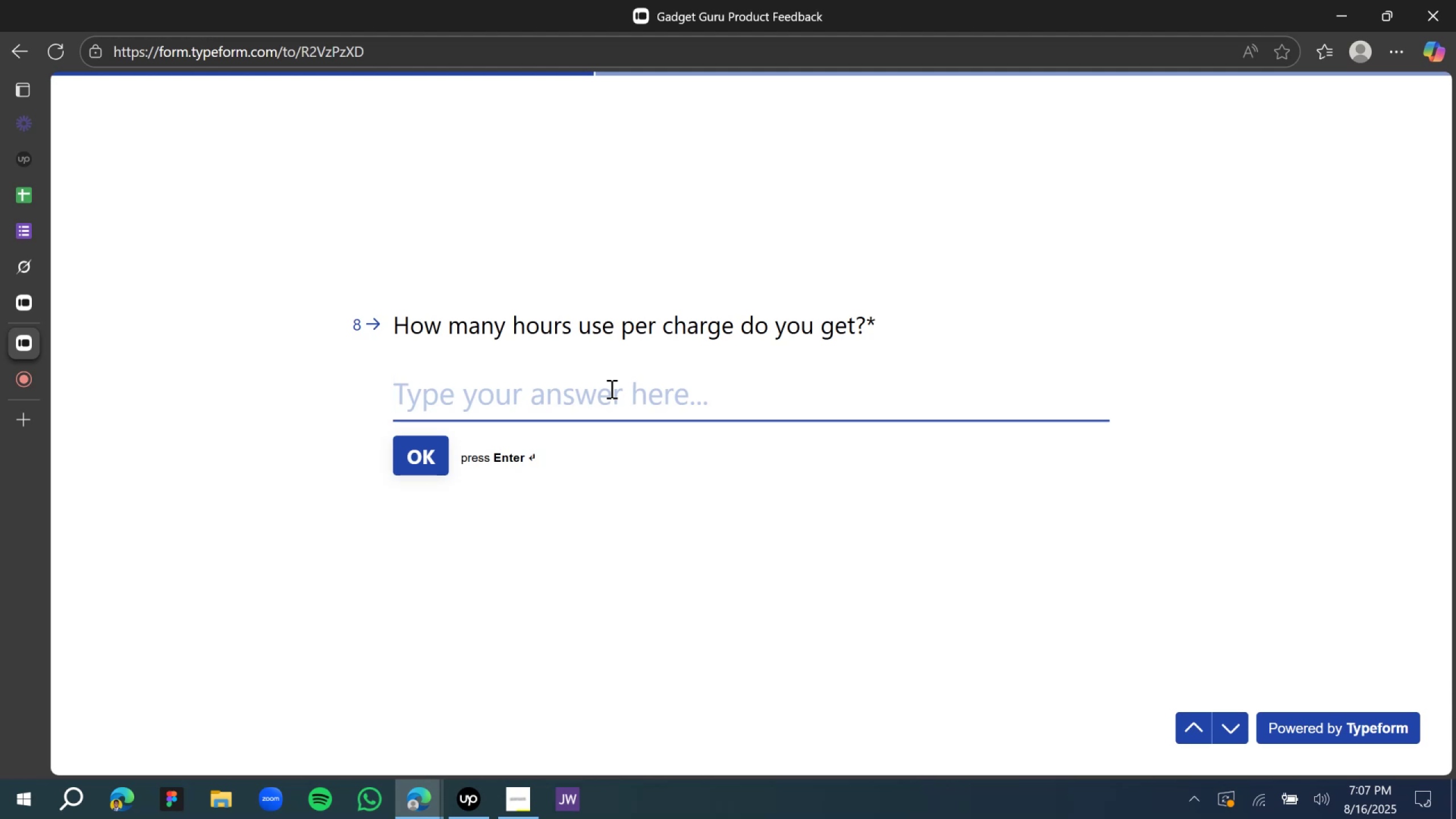 
left_click([593, 401])
 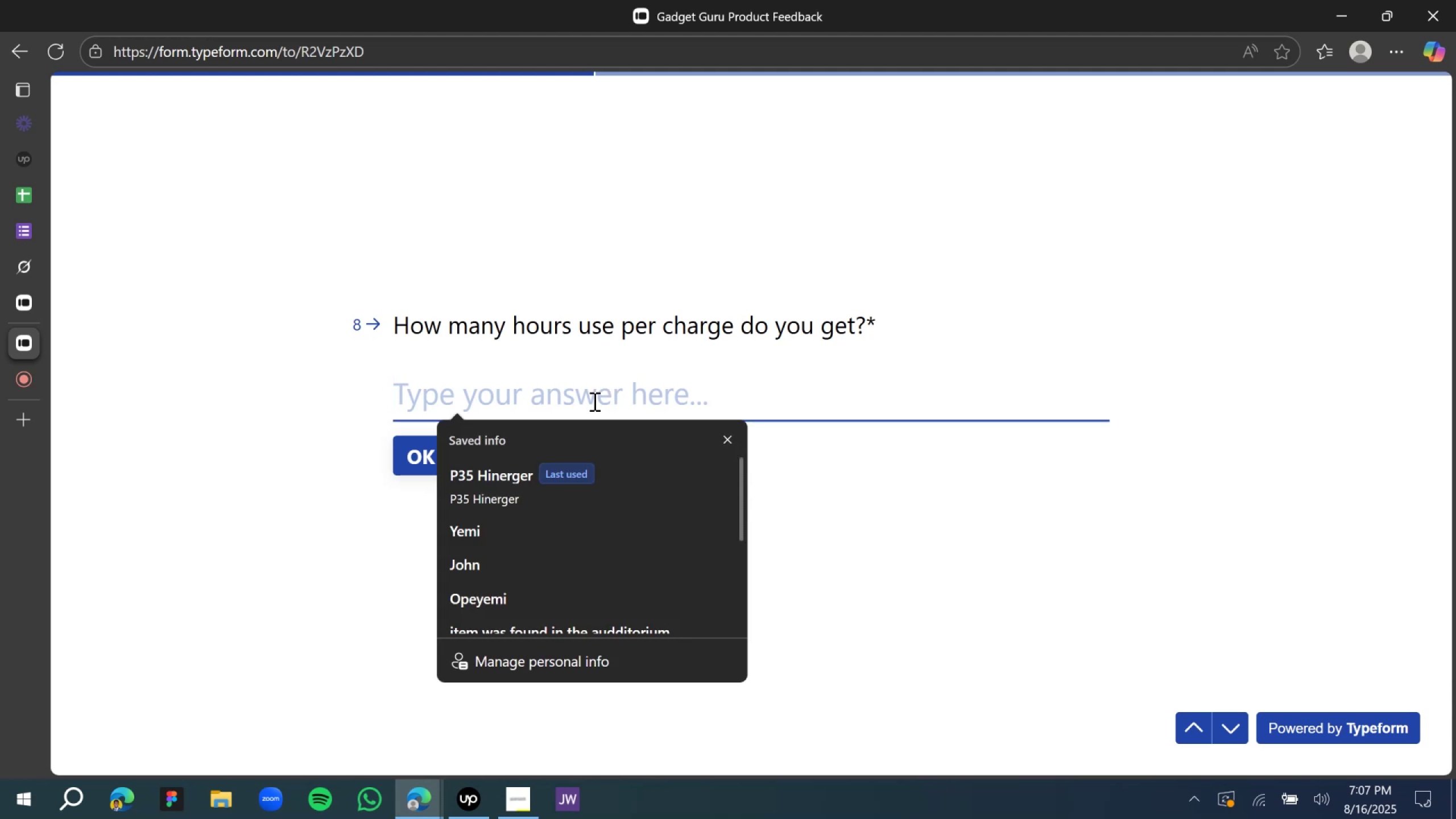 
left_click([592, 401])
 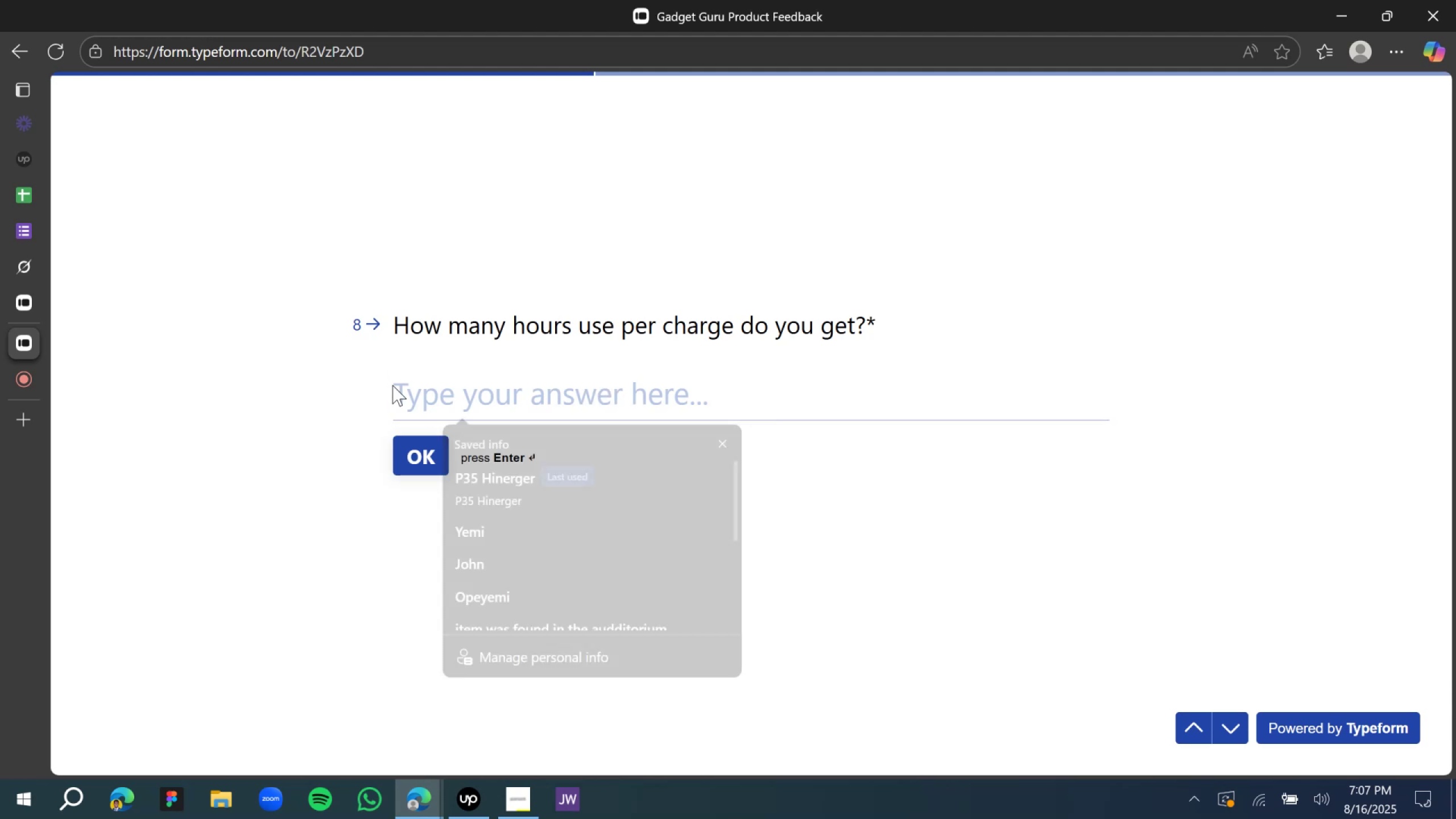 
double_click([416, 392])
 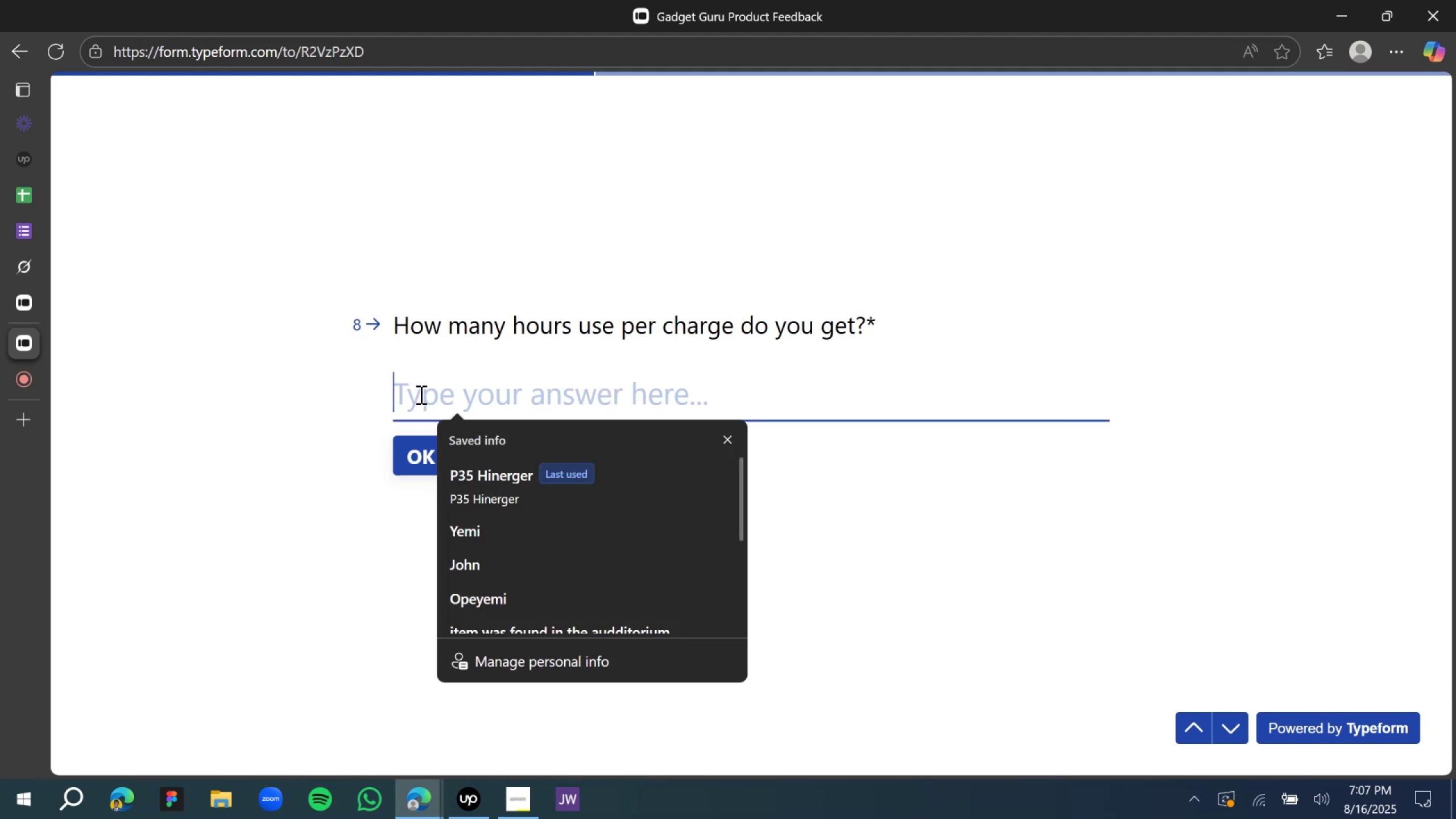 
type(23)
 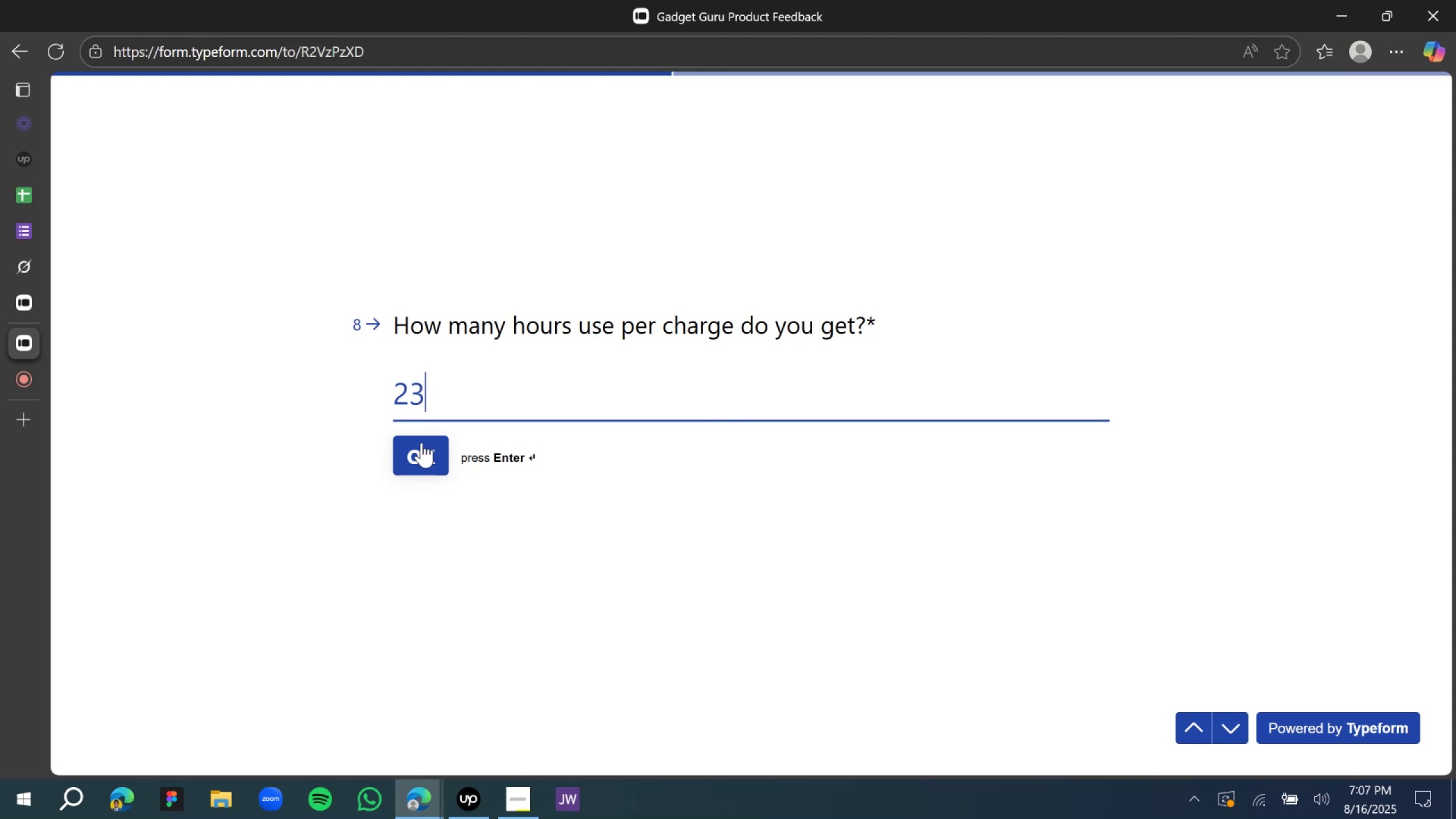 
left_click([421, 442])
 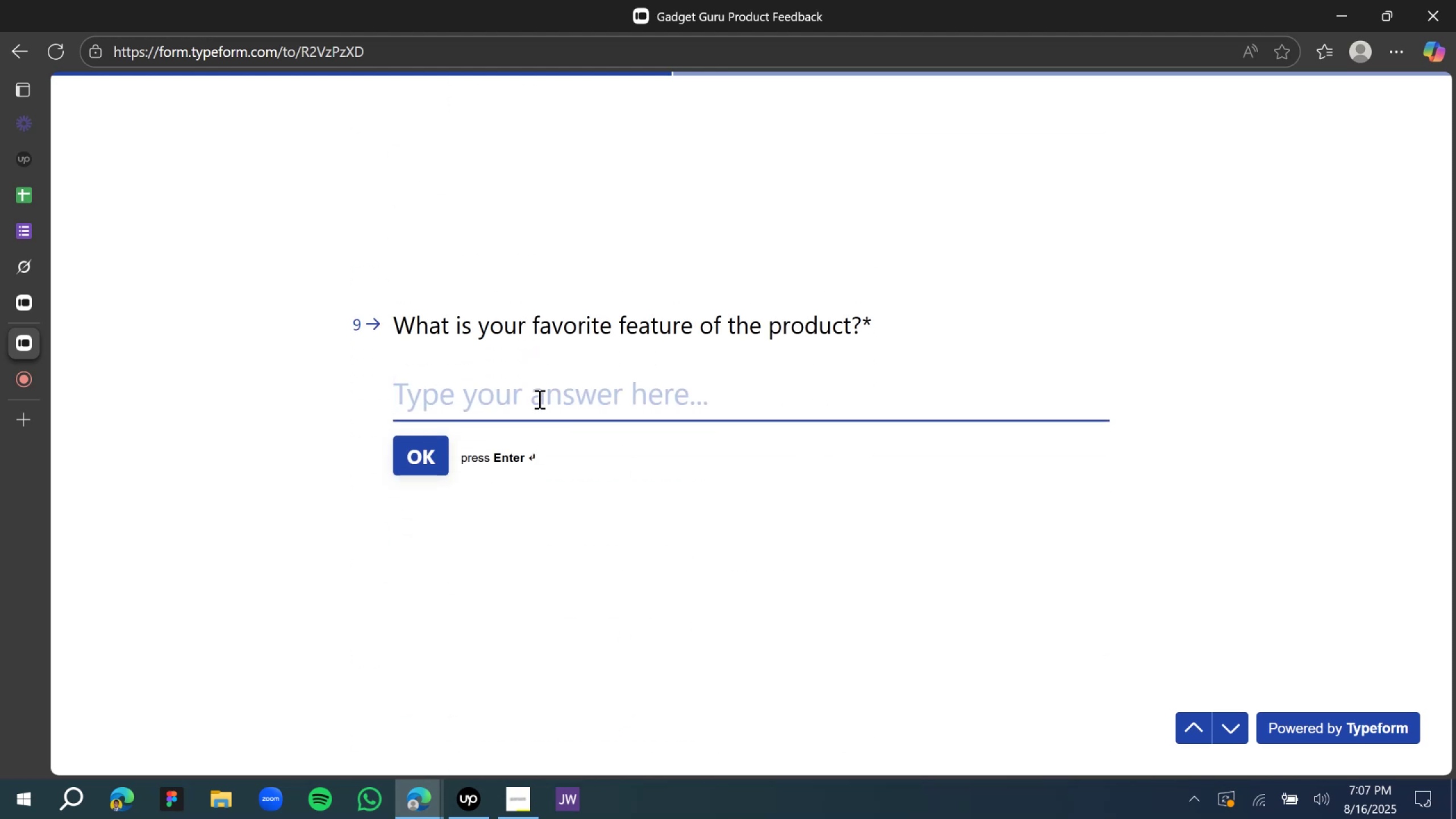 
wait(11.07)
 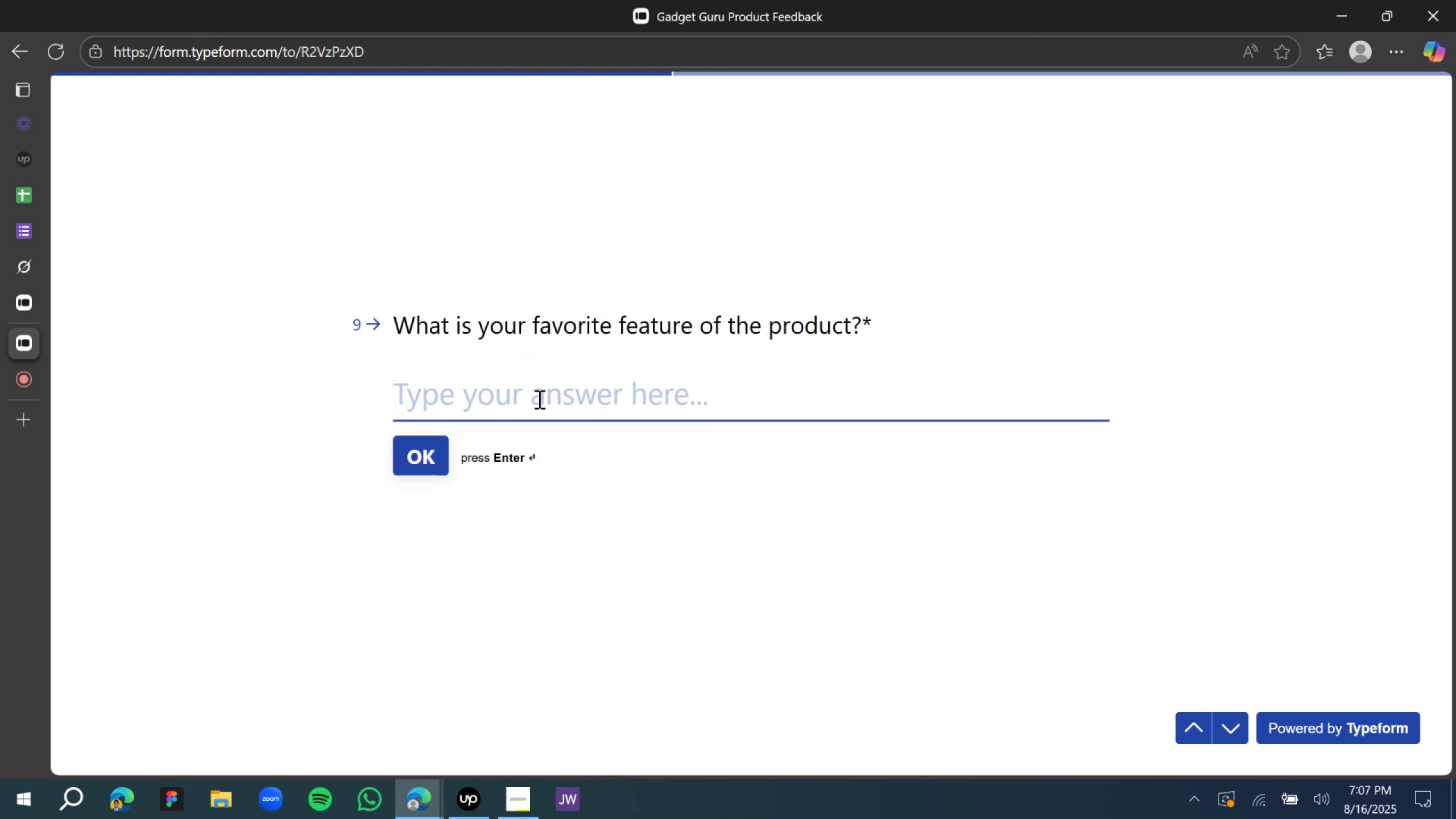 
type(voice reader)
 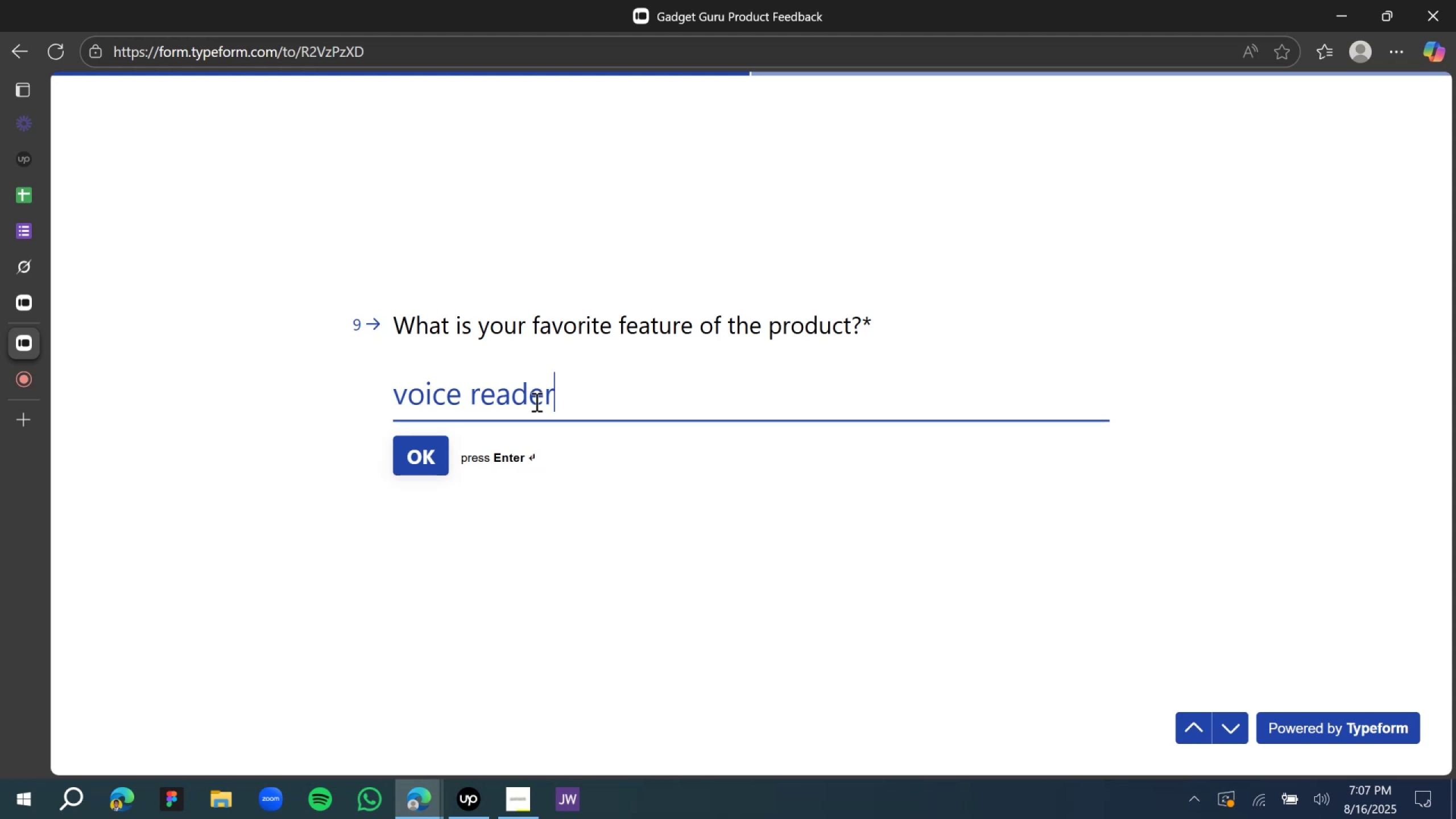 
wait(5.95)
 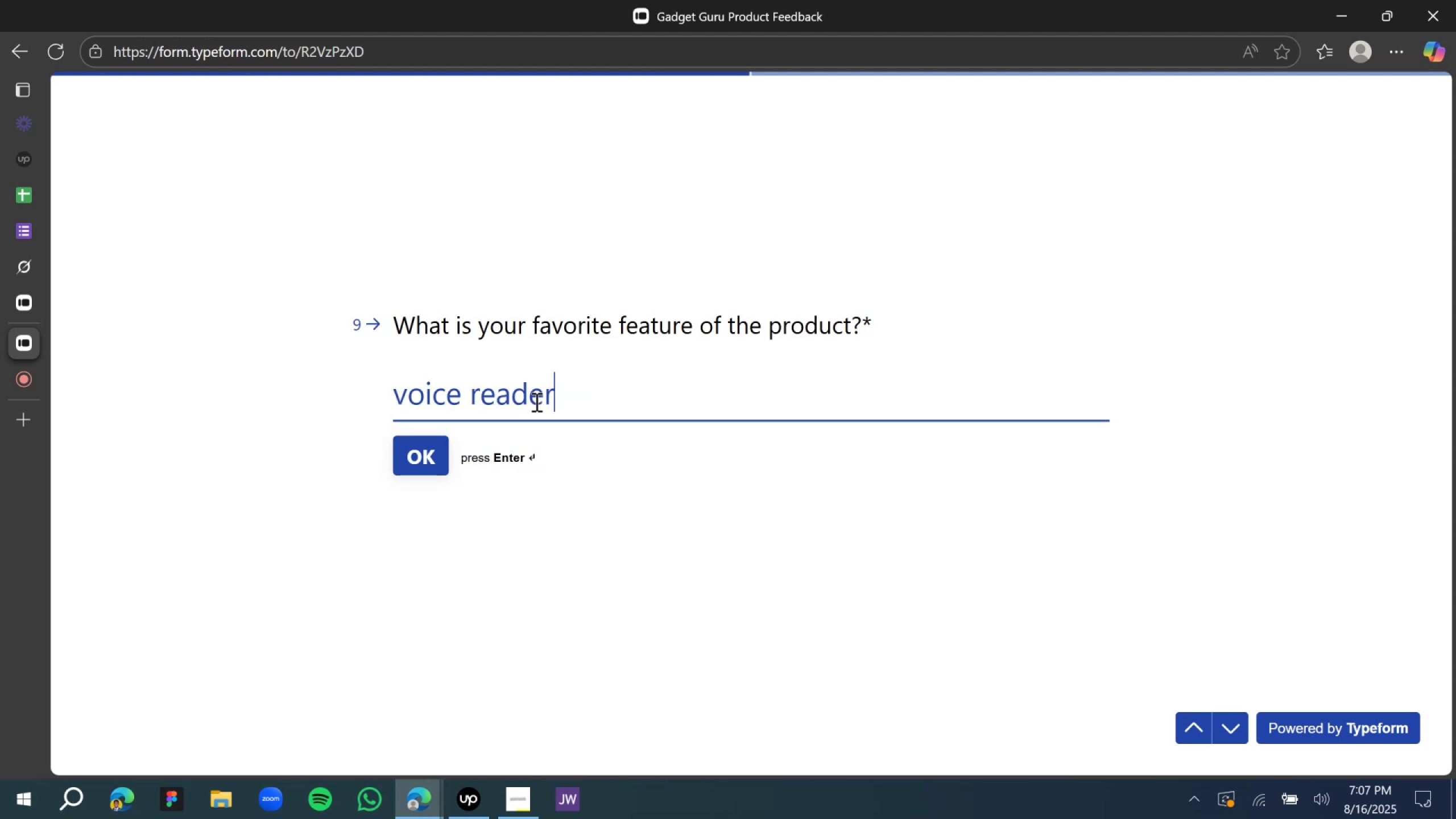 
left_click([433, 456])
 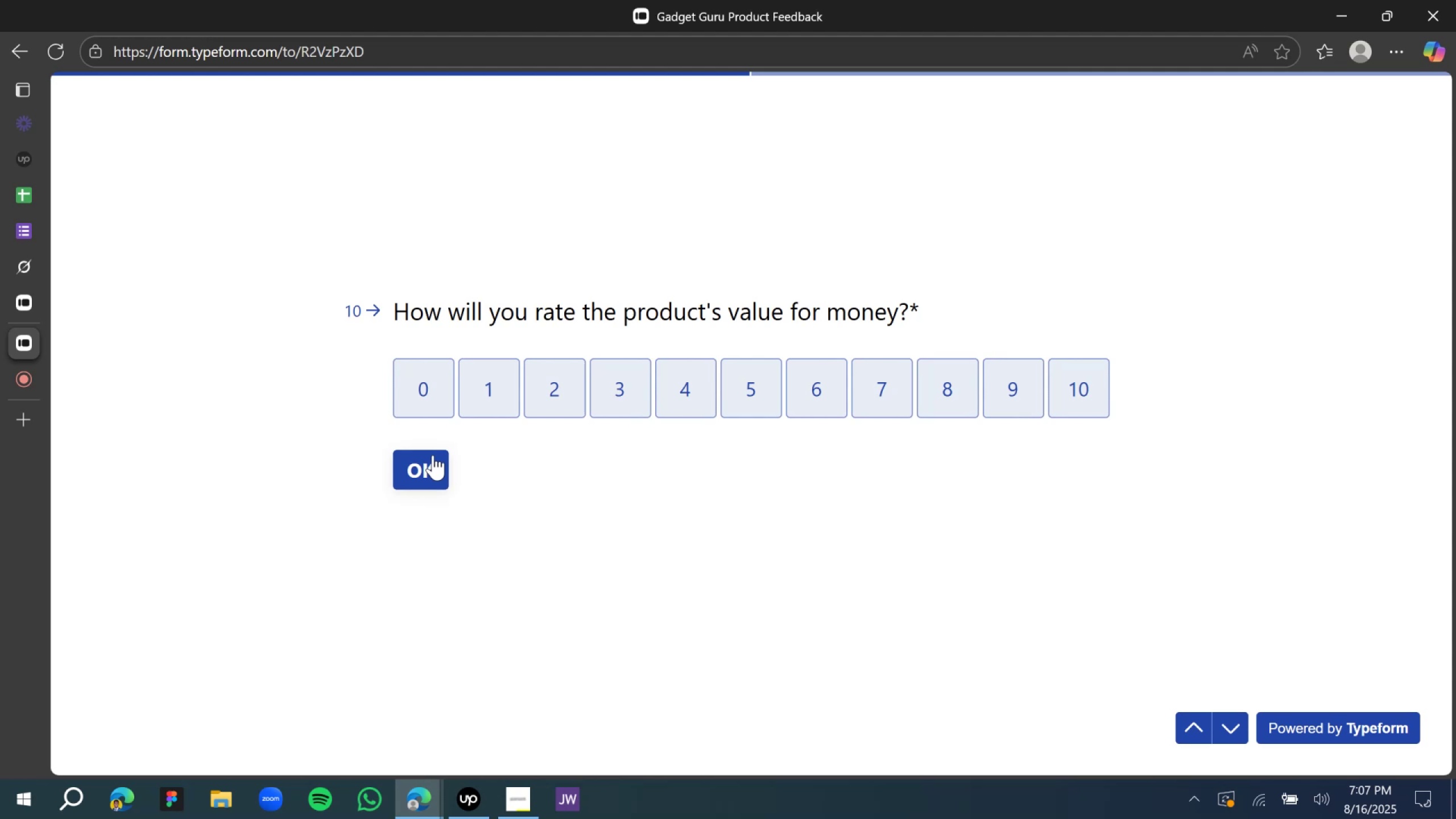 
wait(12.87)
 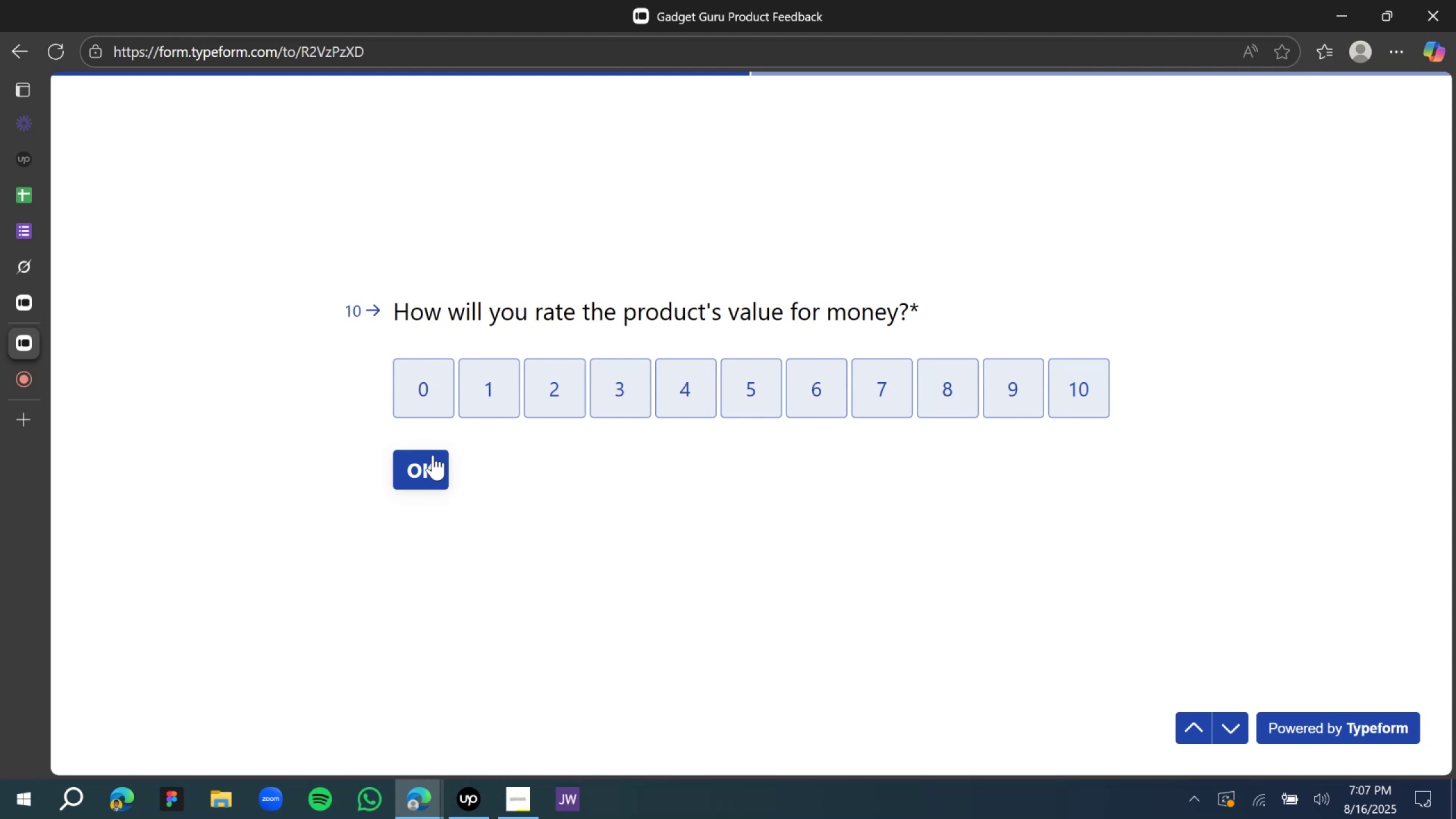 
left_click([944, 393])
 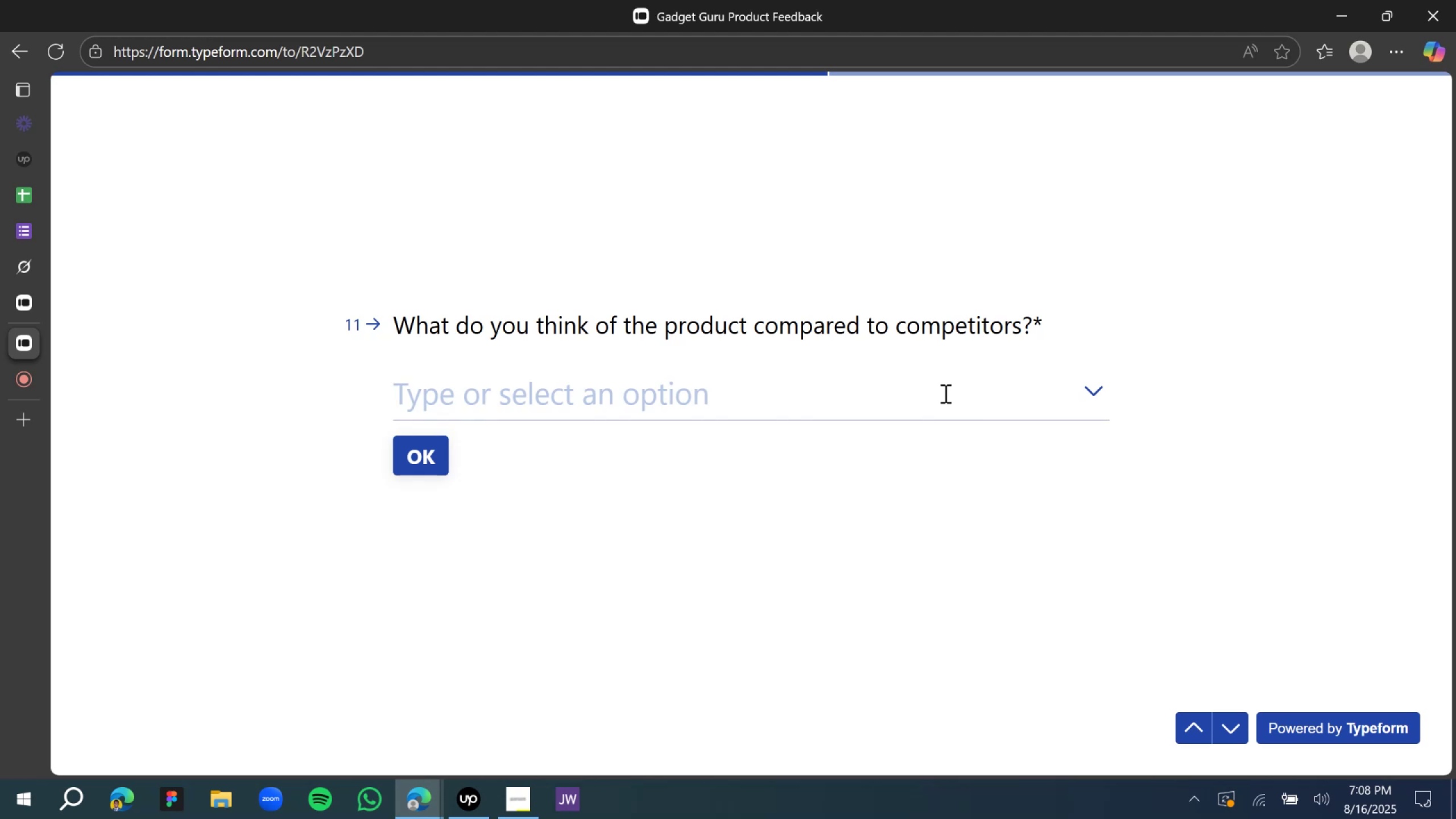 
wait(6.12)
 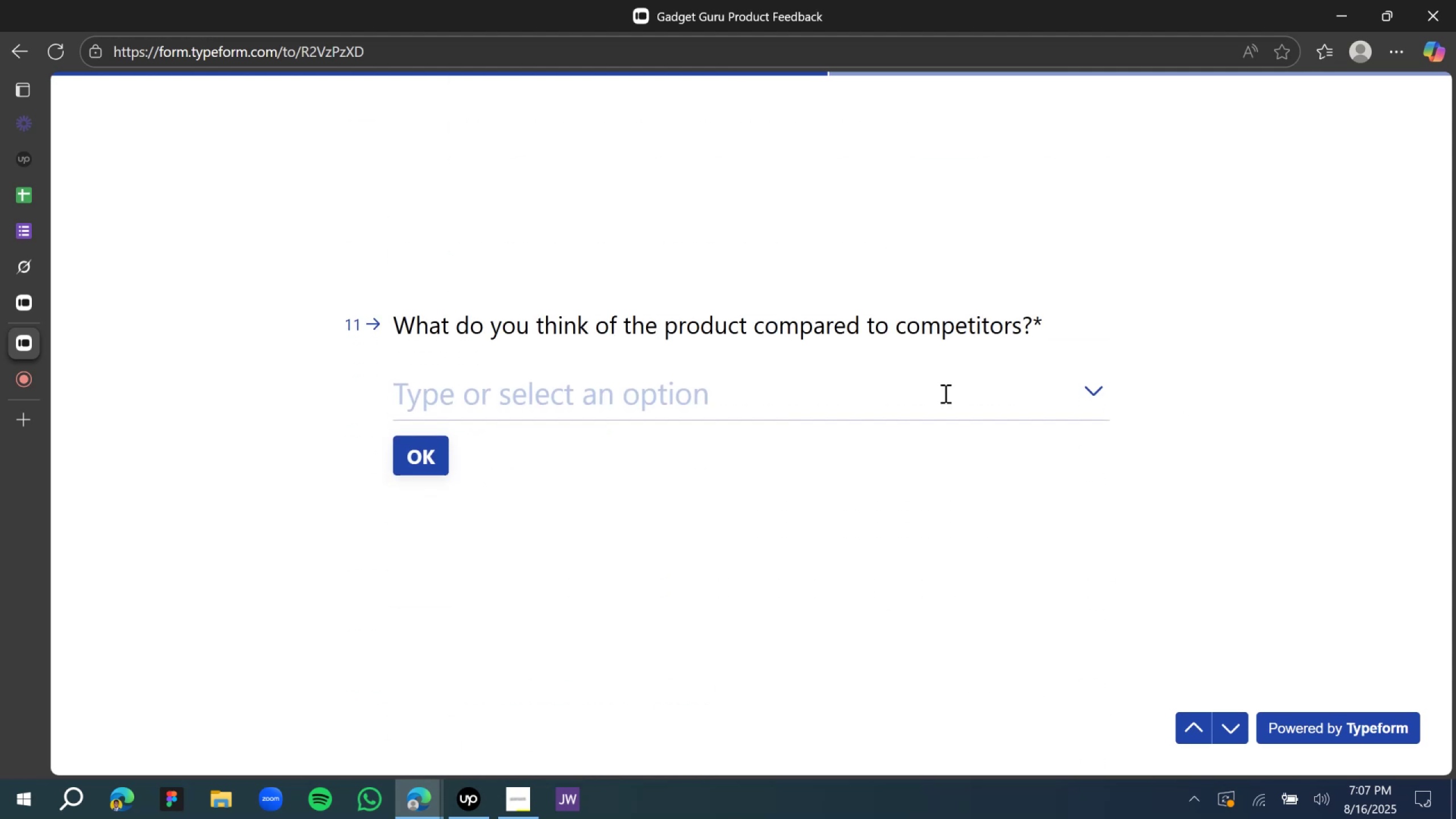 
left_click([747, 397])
 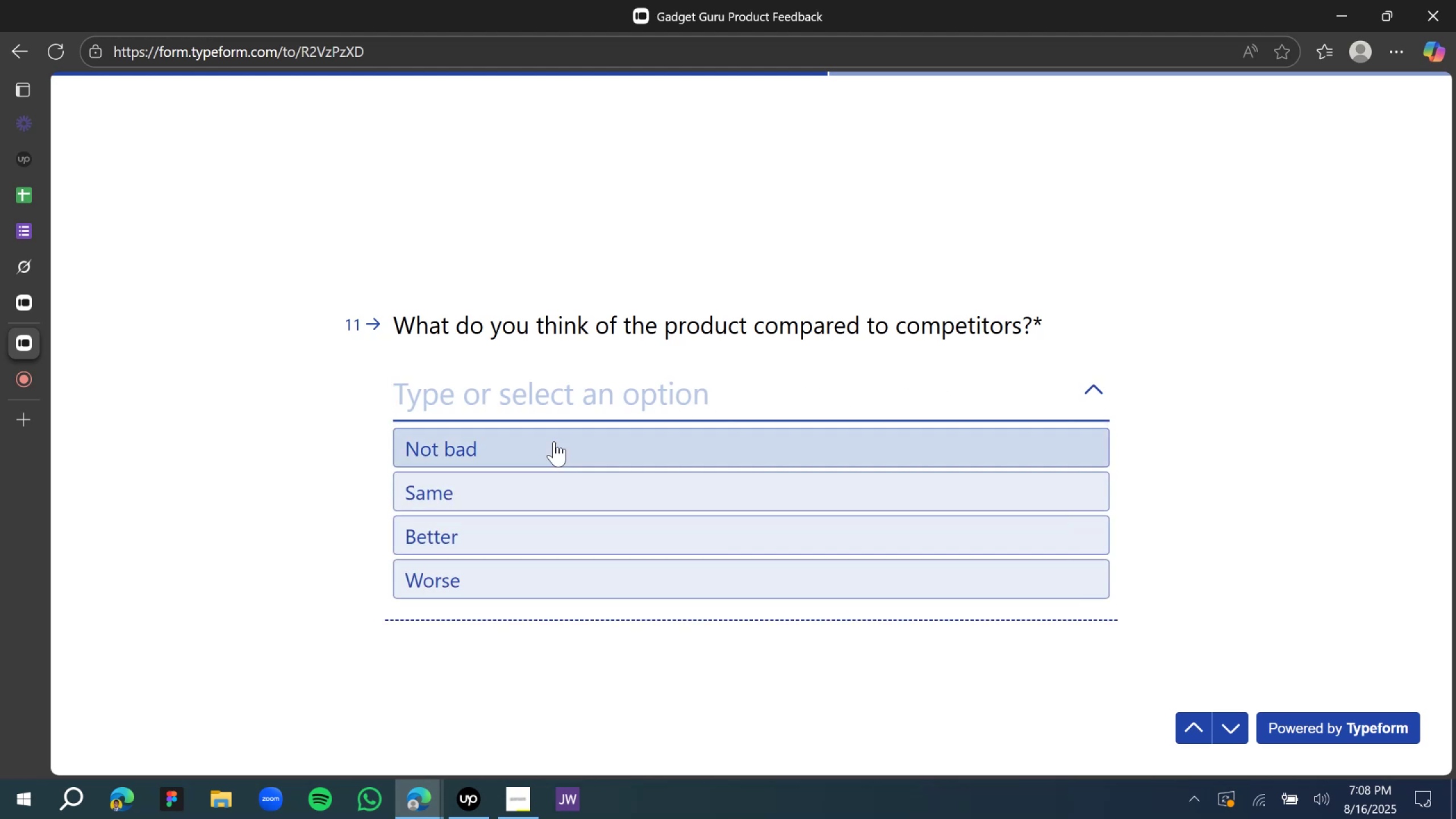 
scroll: coordinate [533, 483], scroll_direction: down, amount: 3.0
 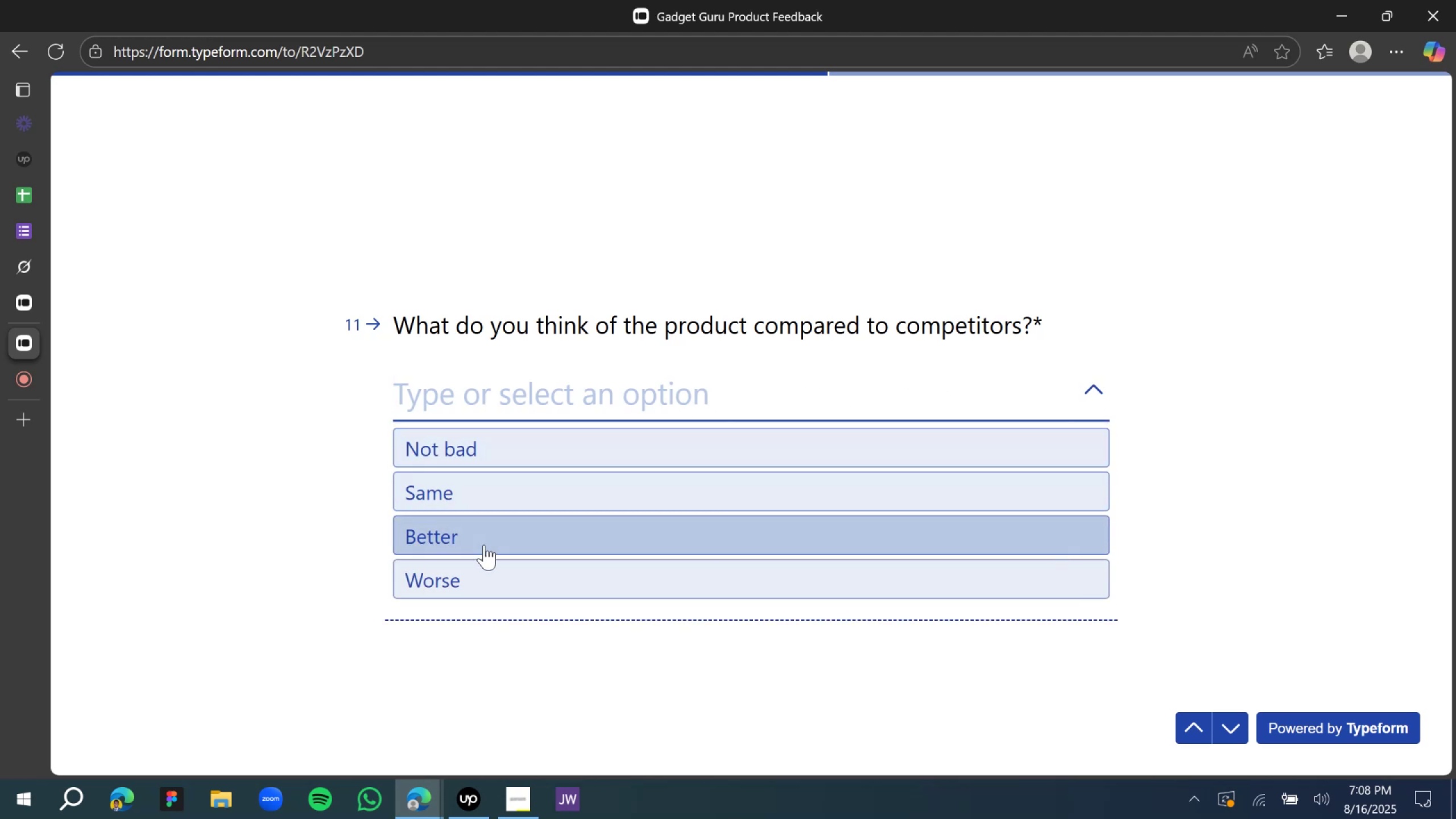 
left_click([484, 545])
 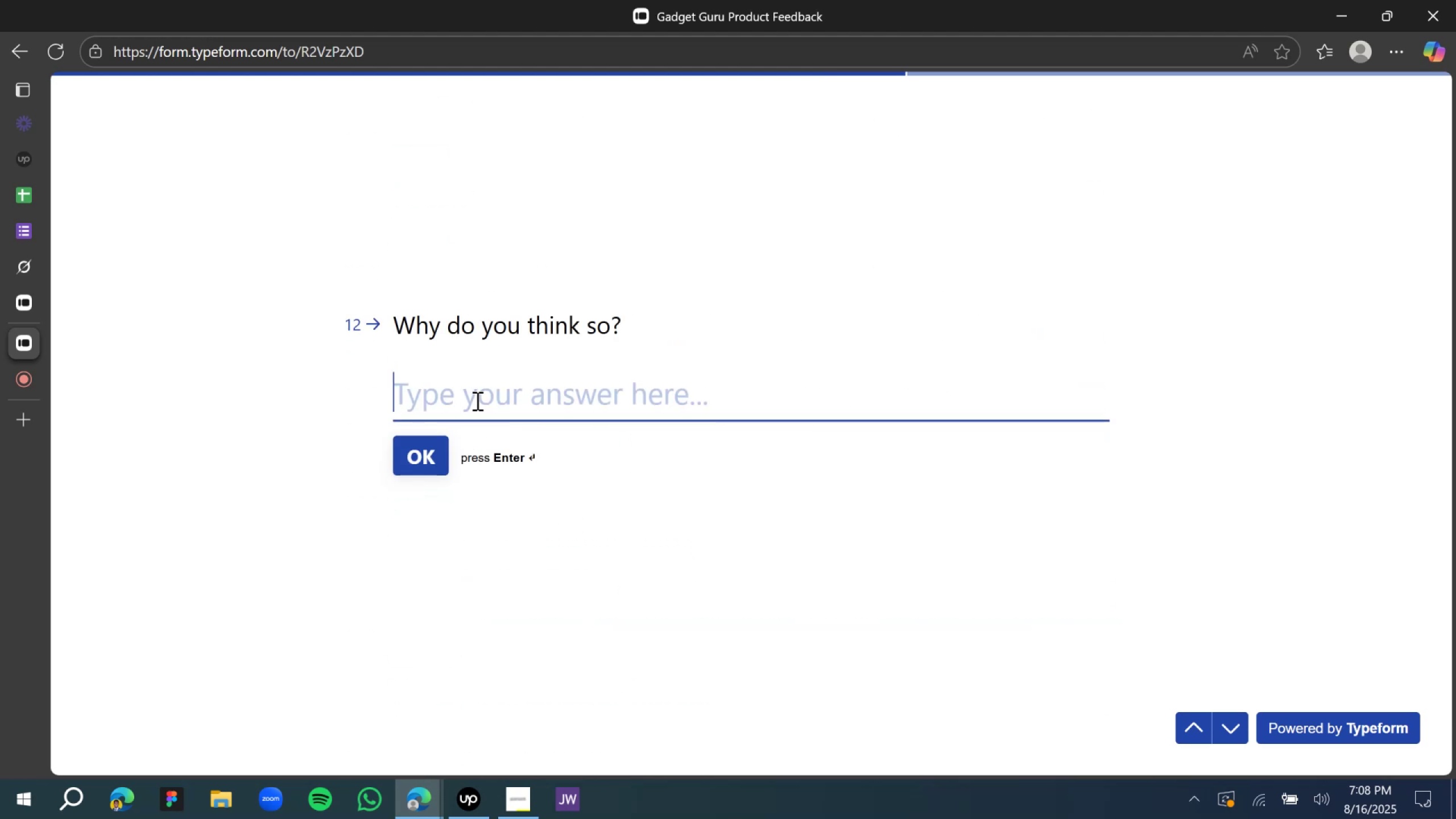 
type(It just w)
 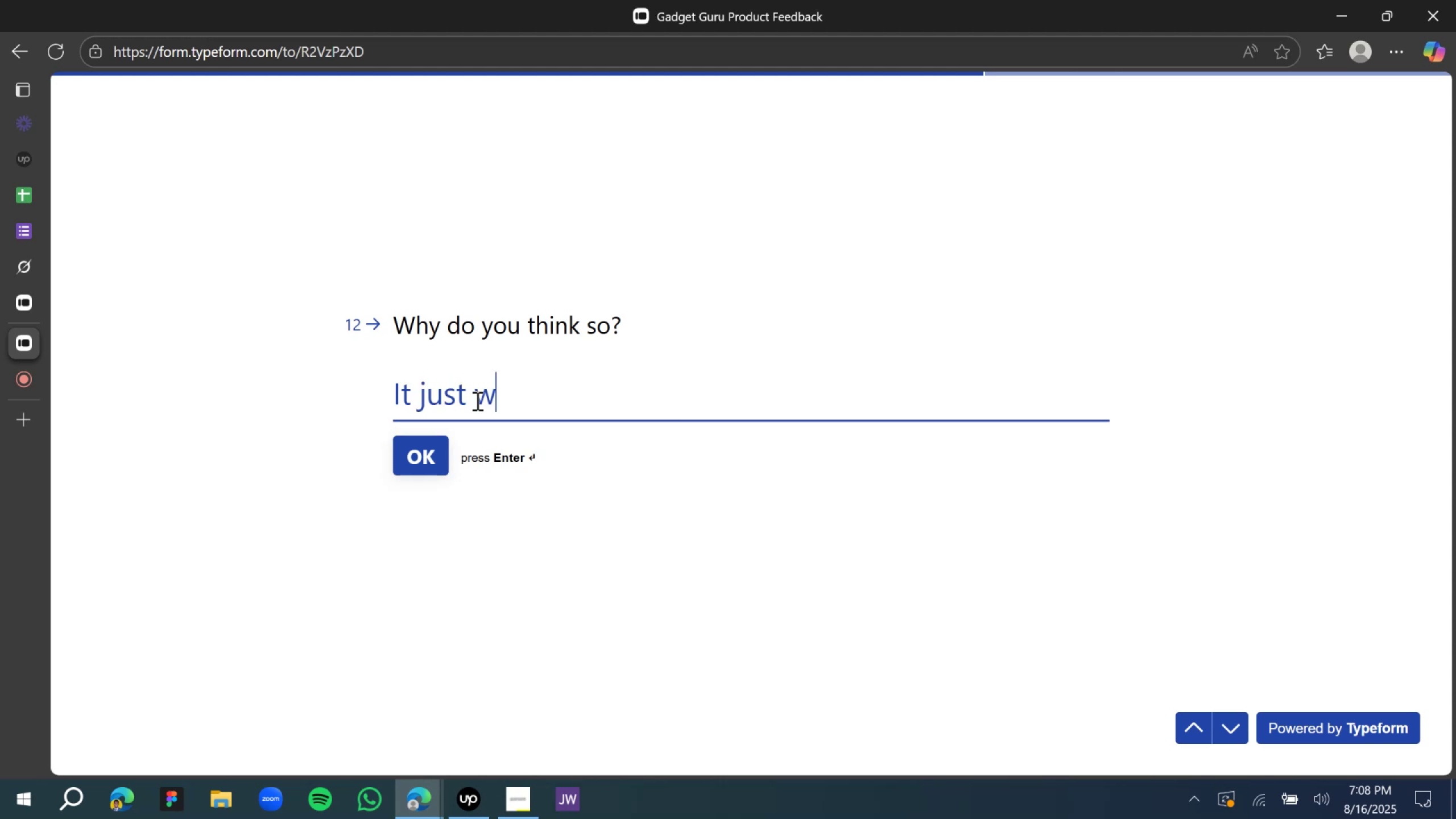 
key(Backspace)
type(feel better an seamless)
 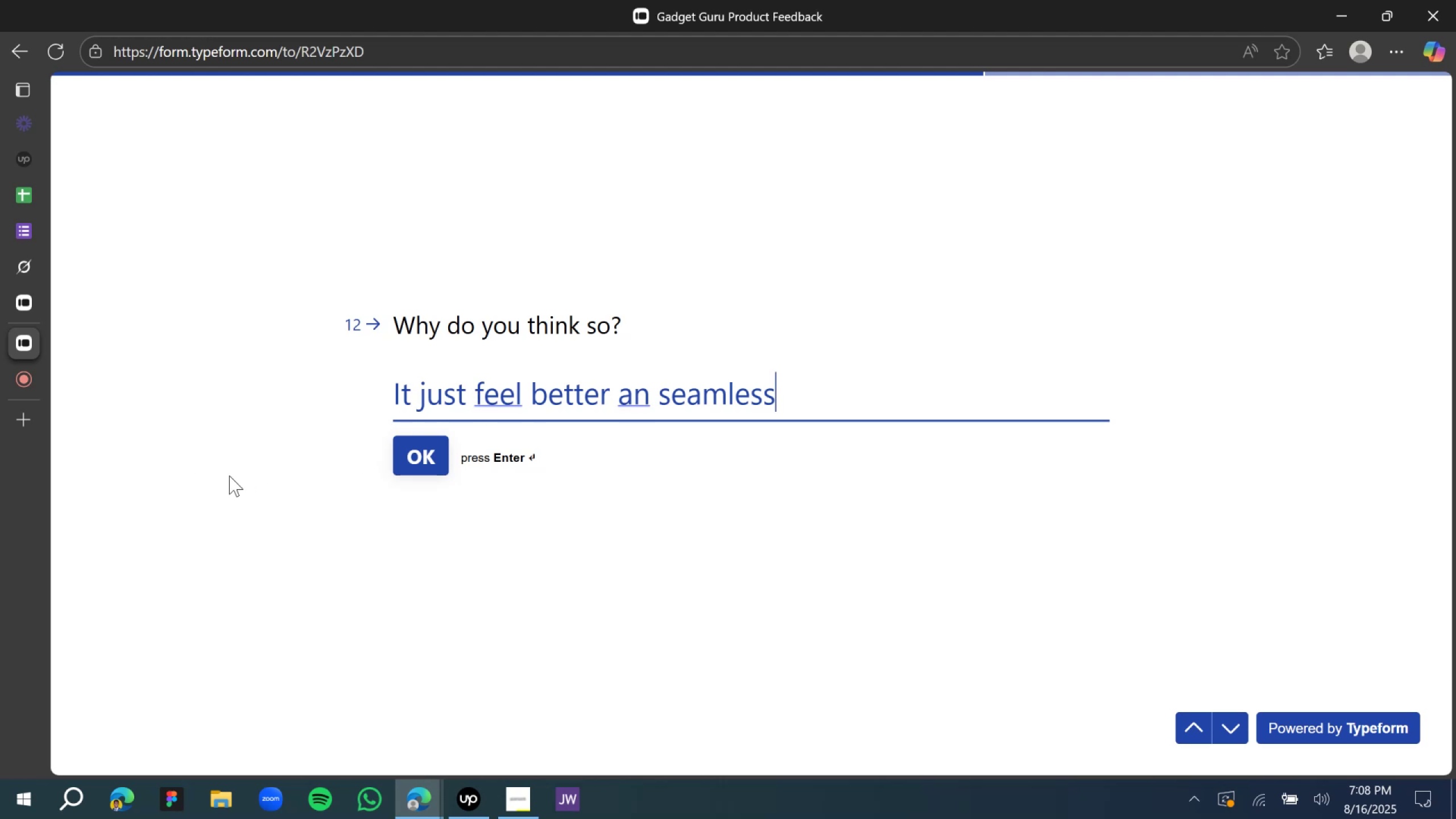 
wait(10.62)
 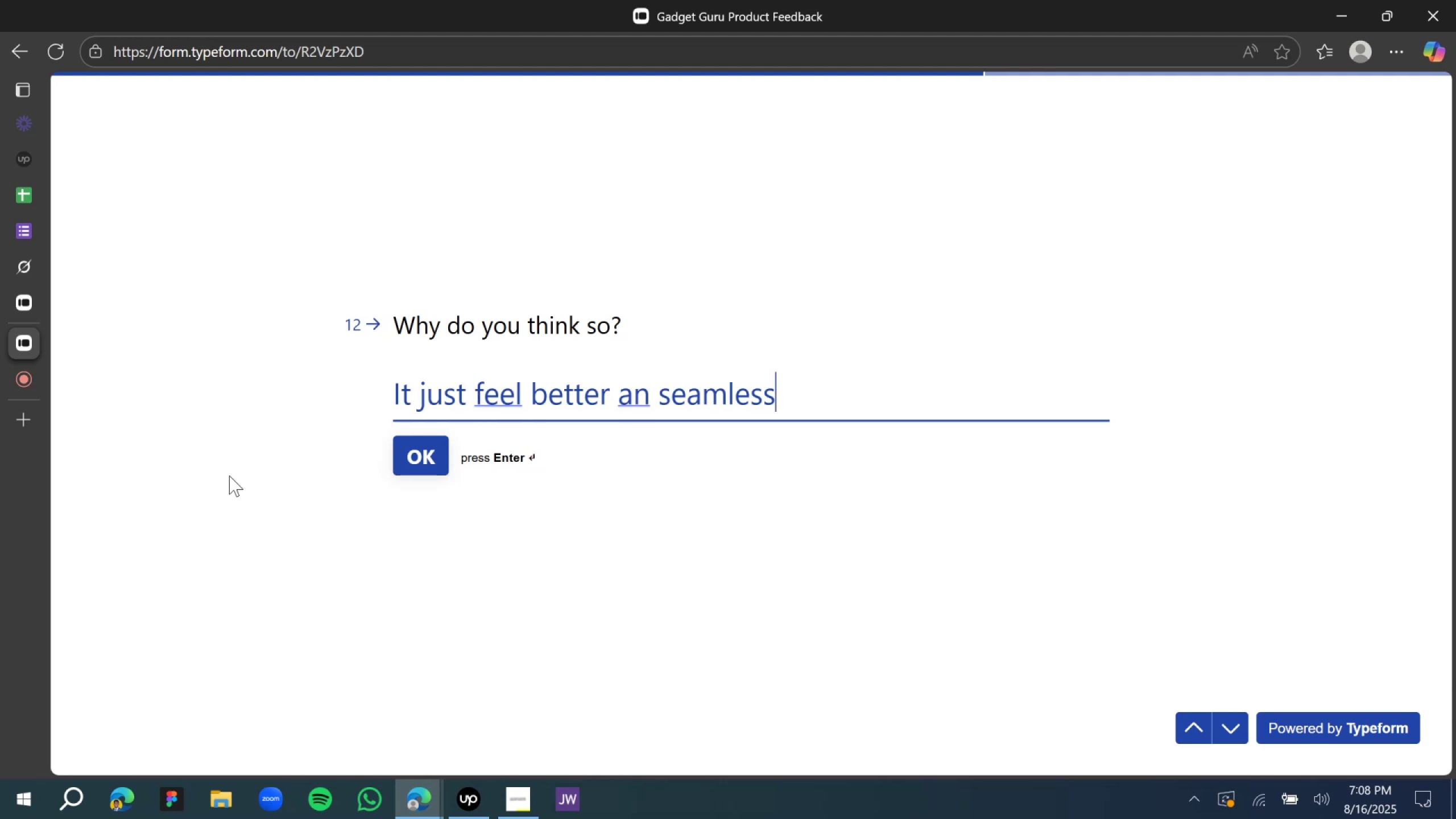 
left_click([512, 393])
 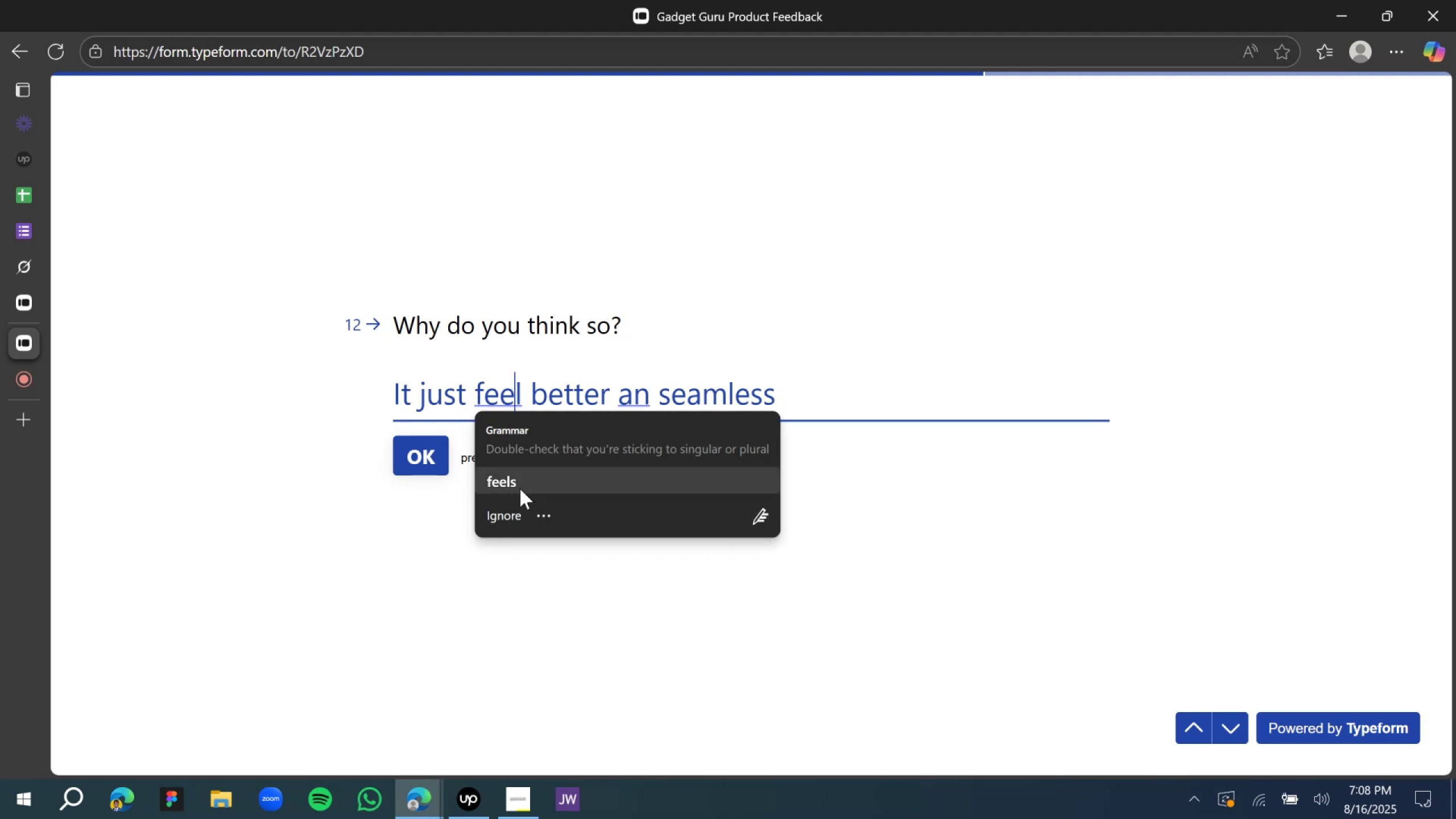 
left_click([520, 489])
 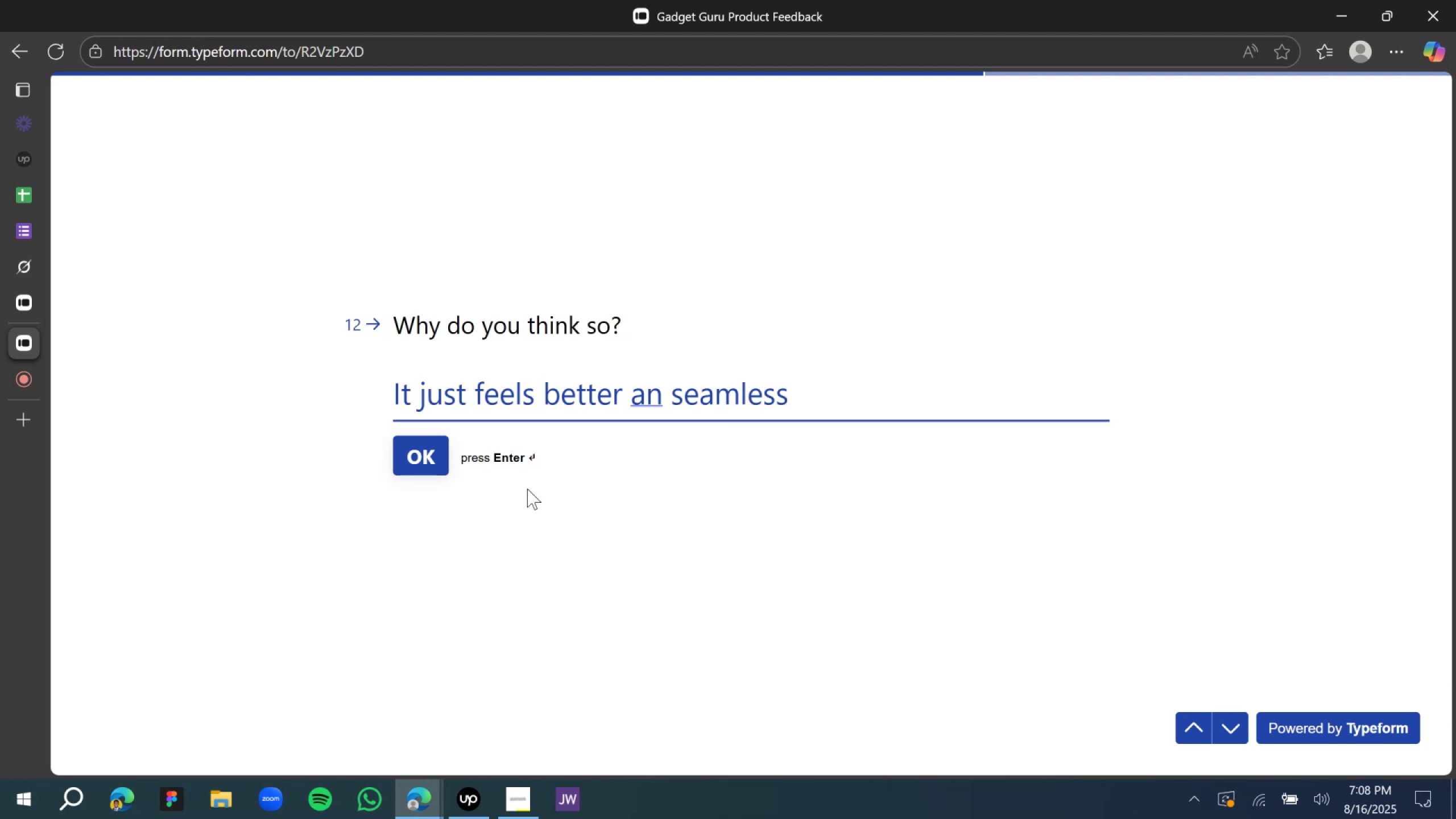 
wait(5.52)
 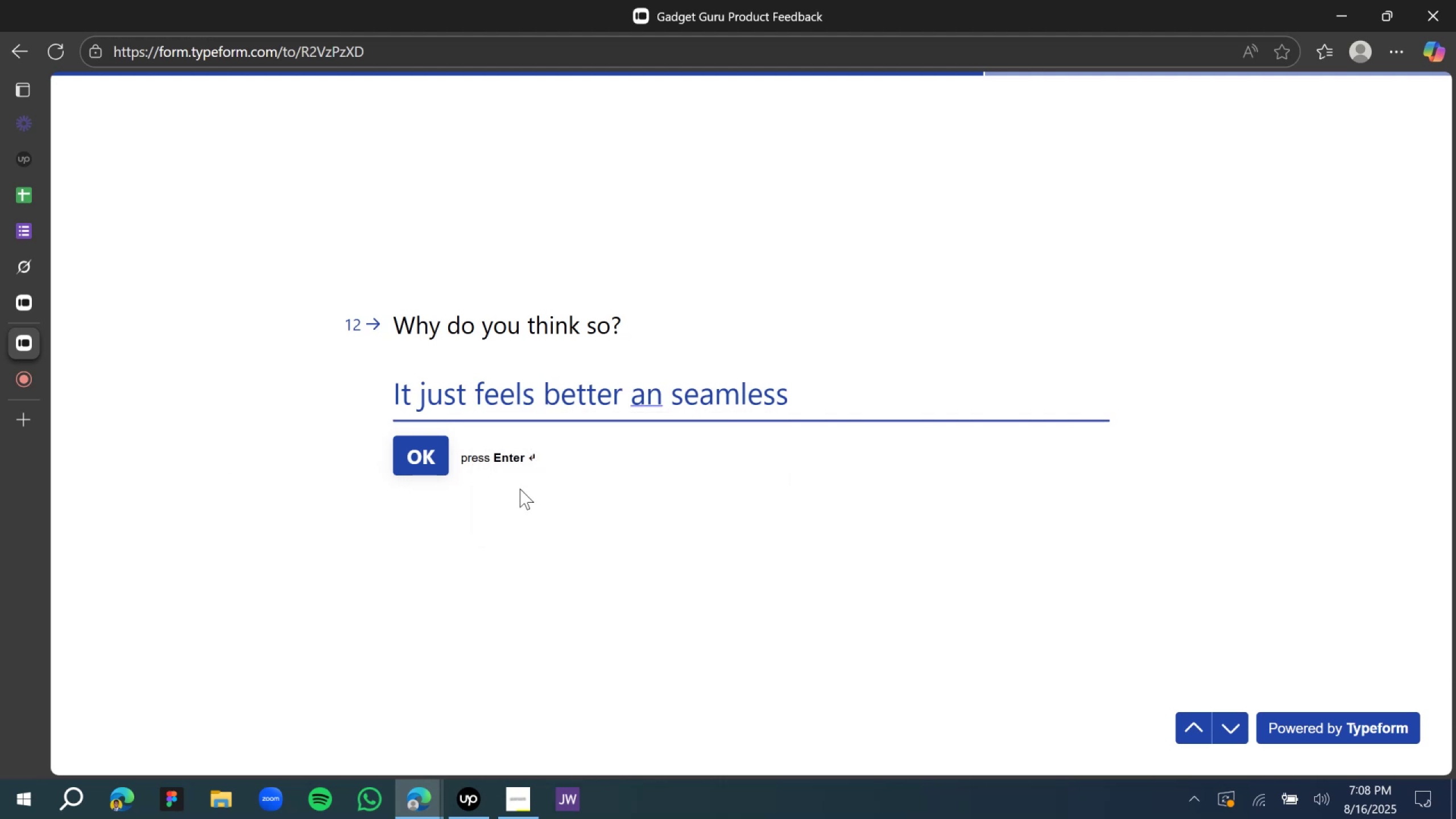 
left_click([638, 396])
 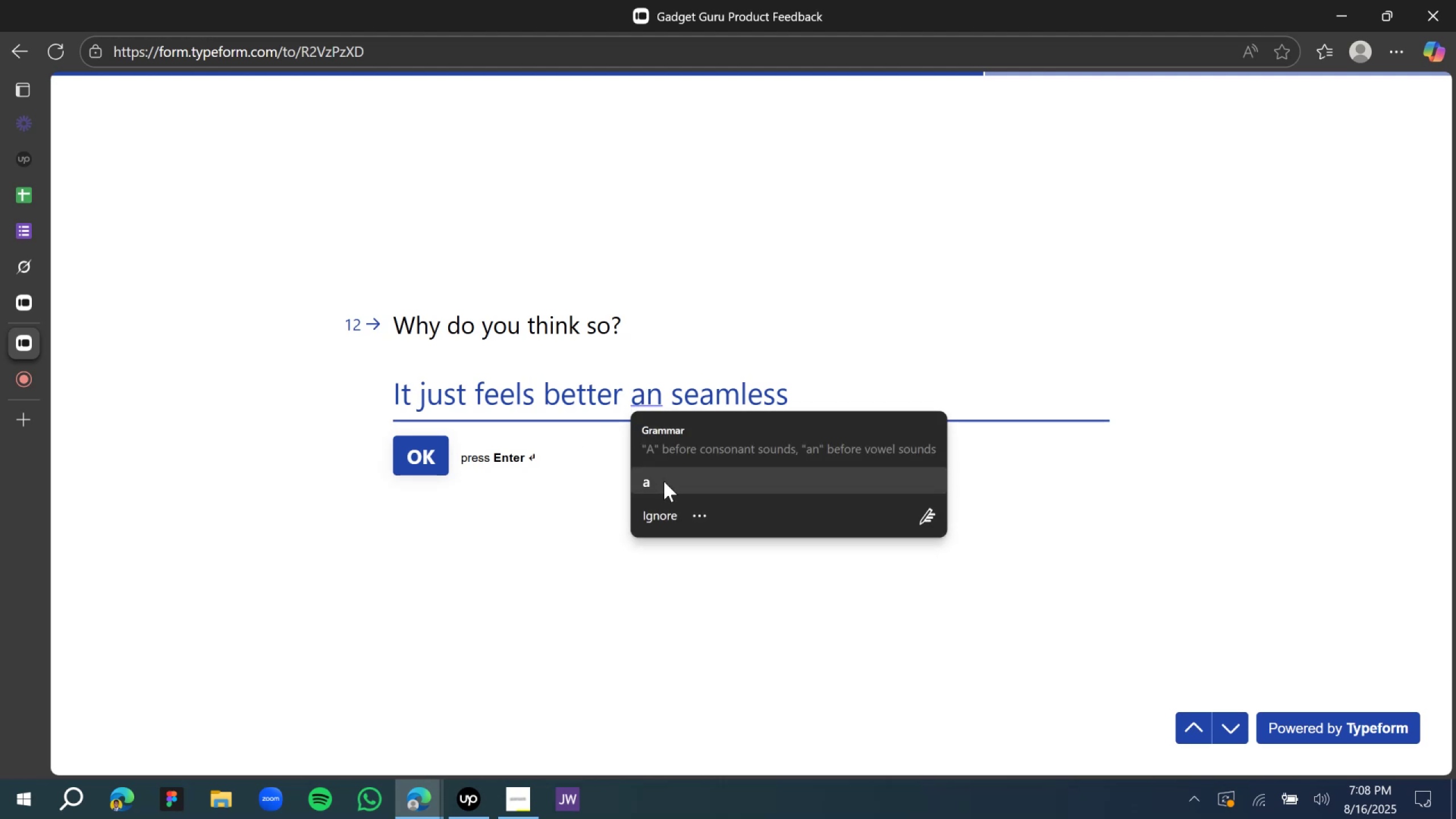 
left_click([664, 481])
 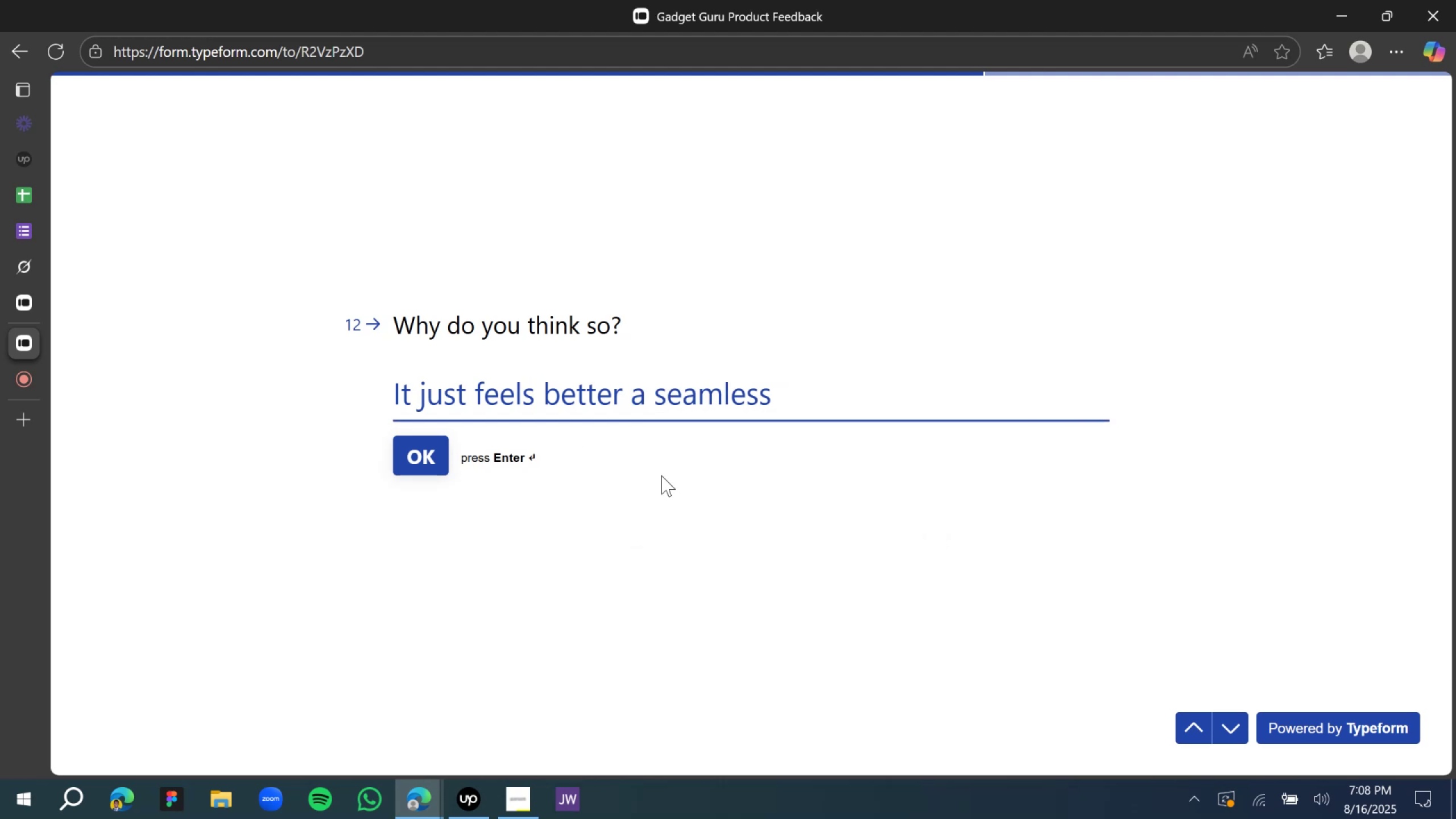 
type(nd)
 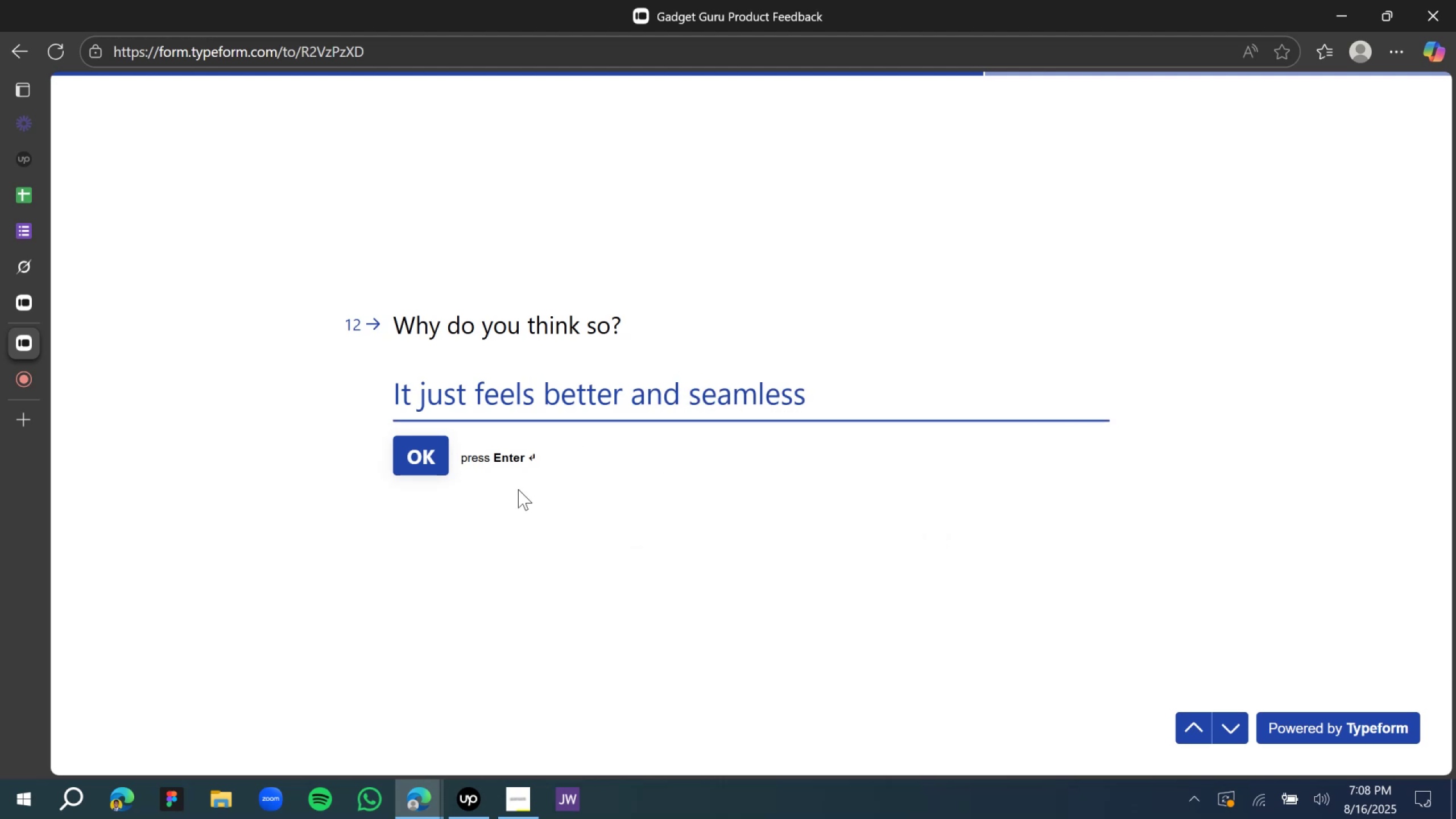 
left_click([424, 458])
 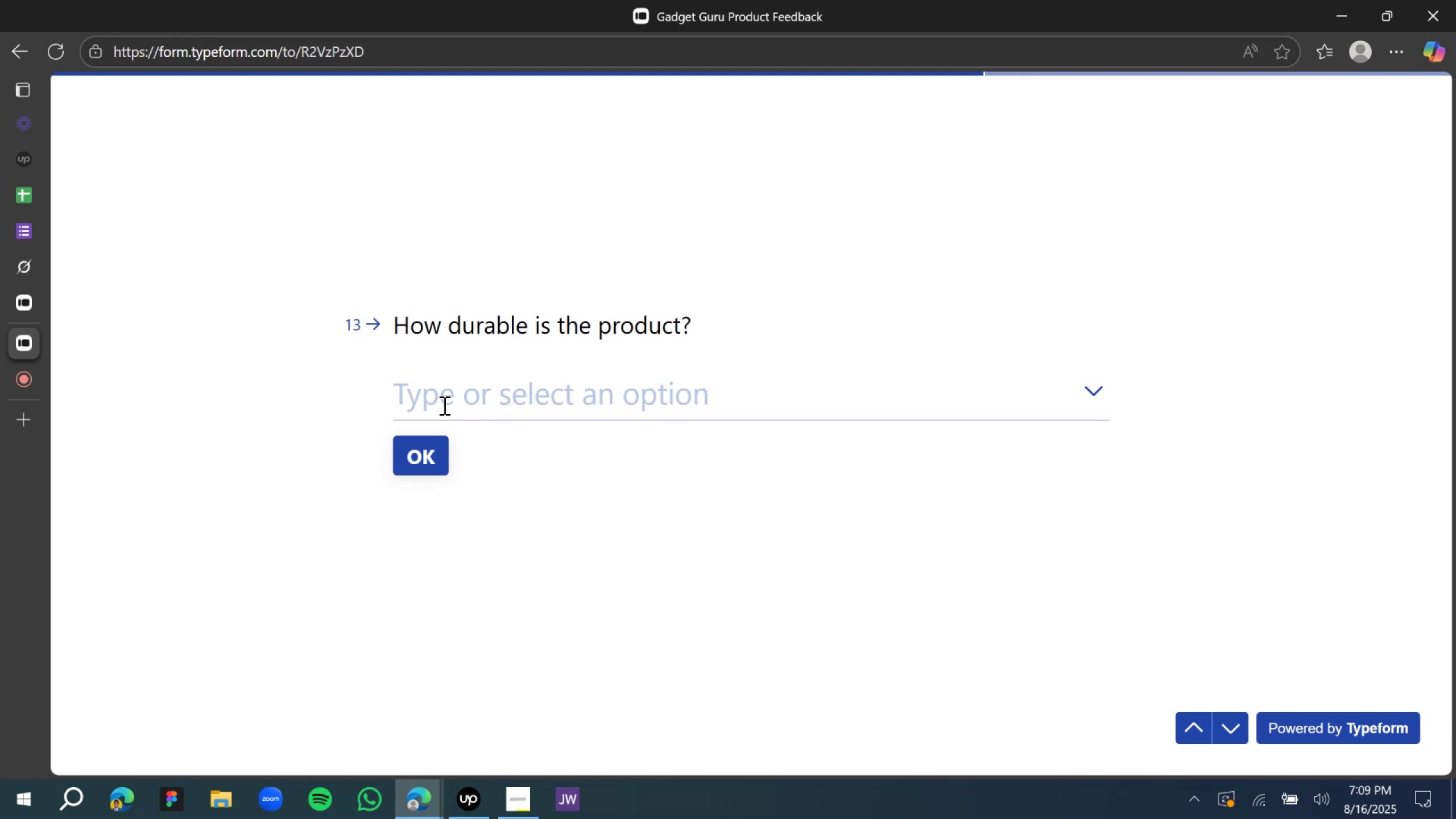 
wait(15.48)
 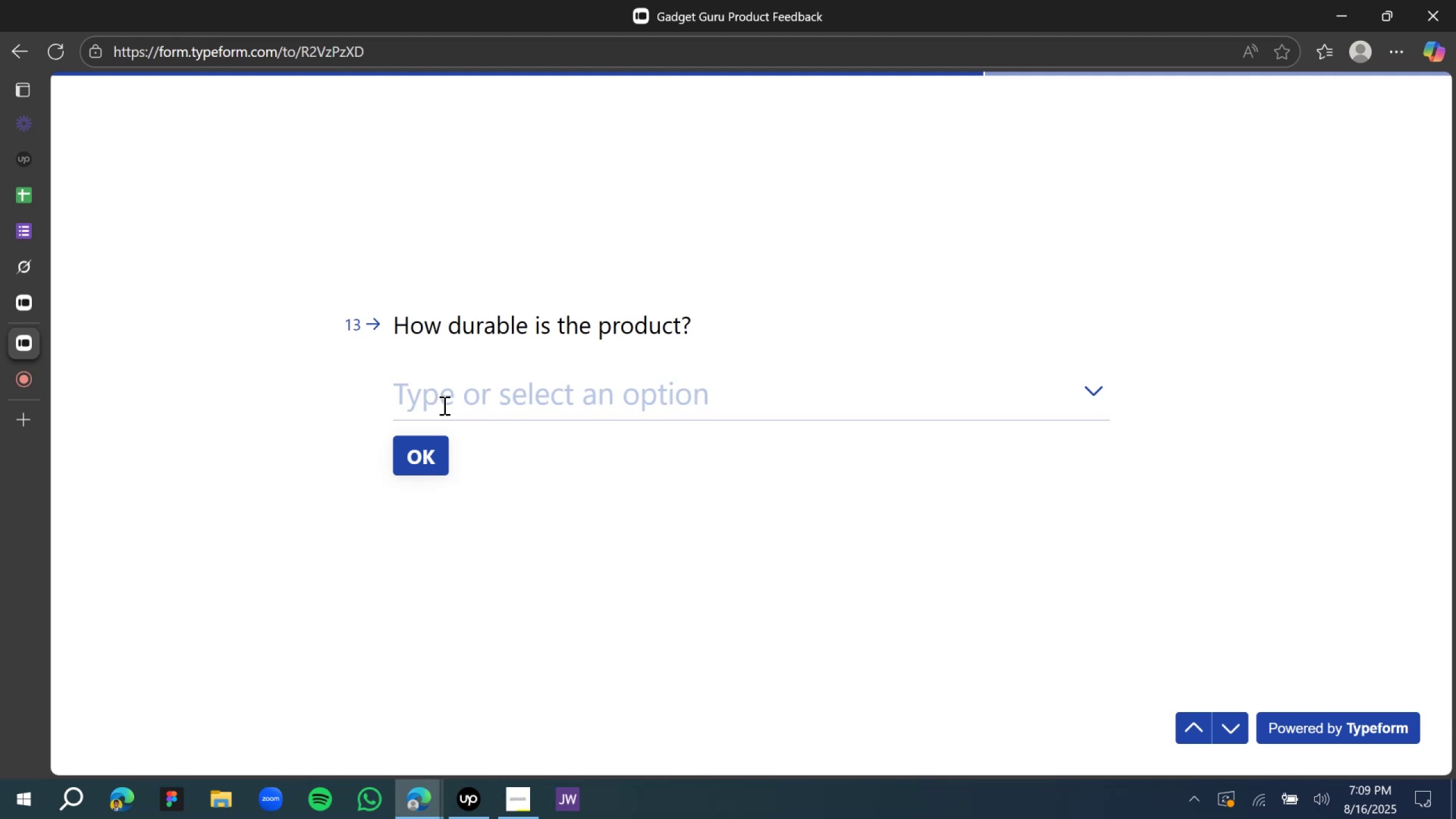 
left_click([478, 527])
 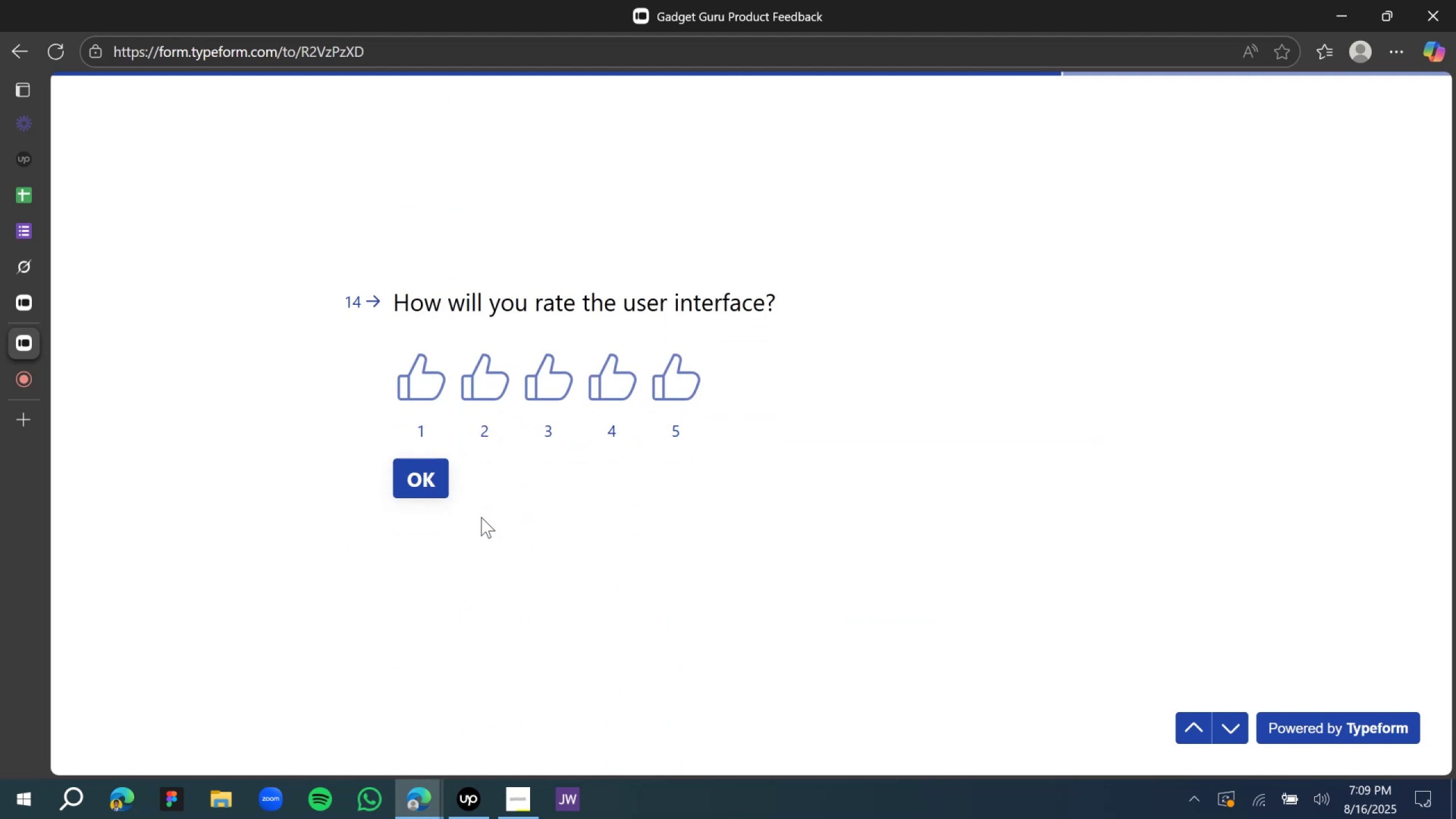 
wait(10.15)
 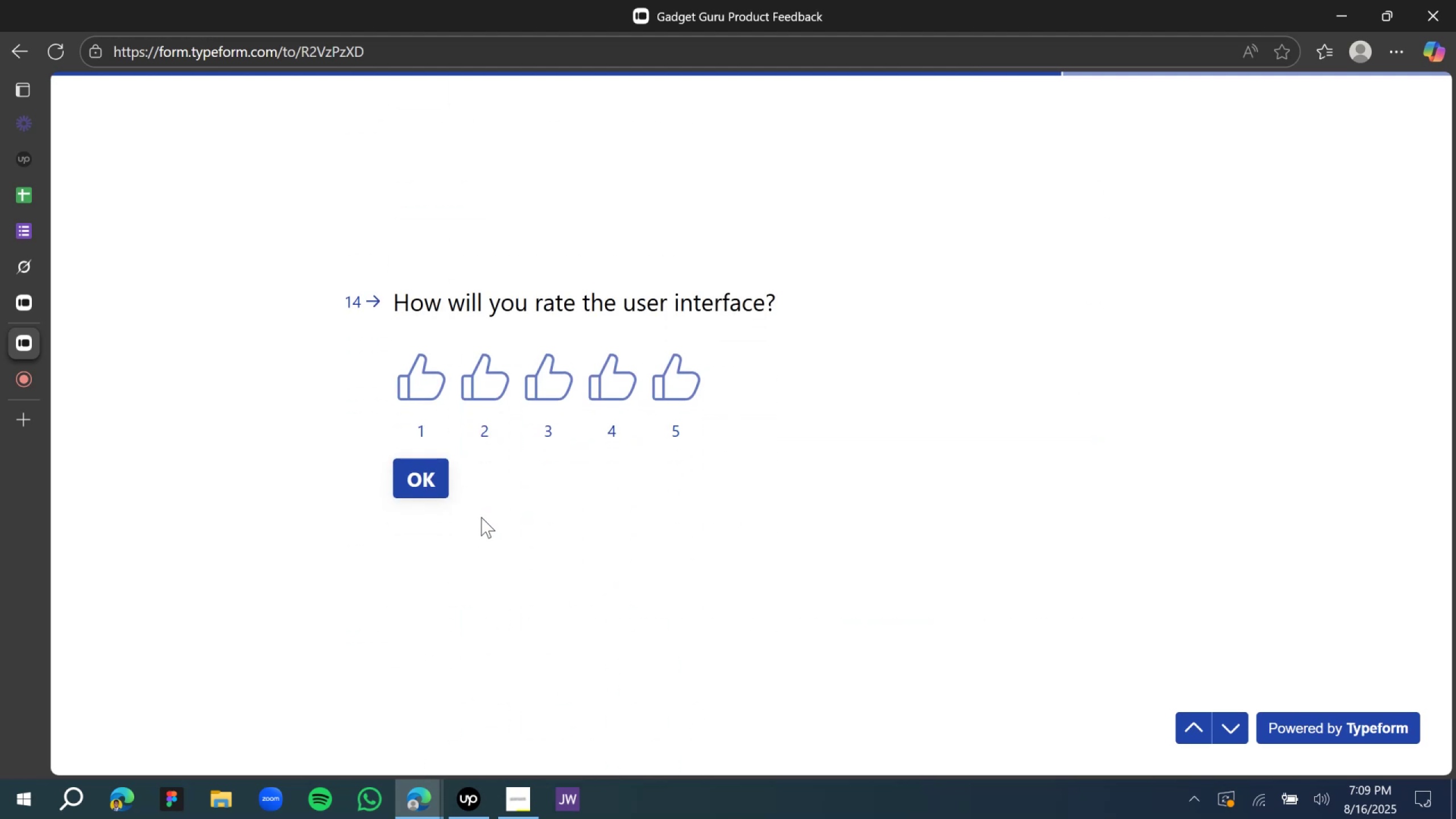 
left_click([619, 379])
 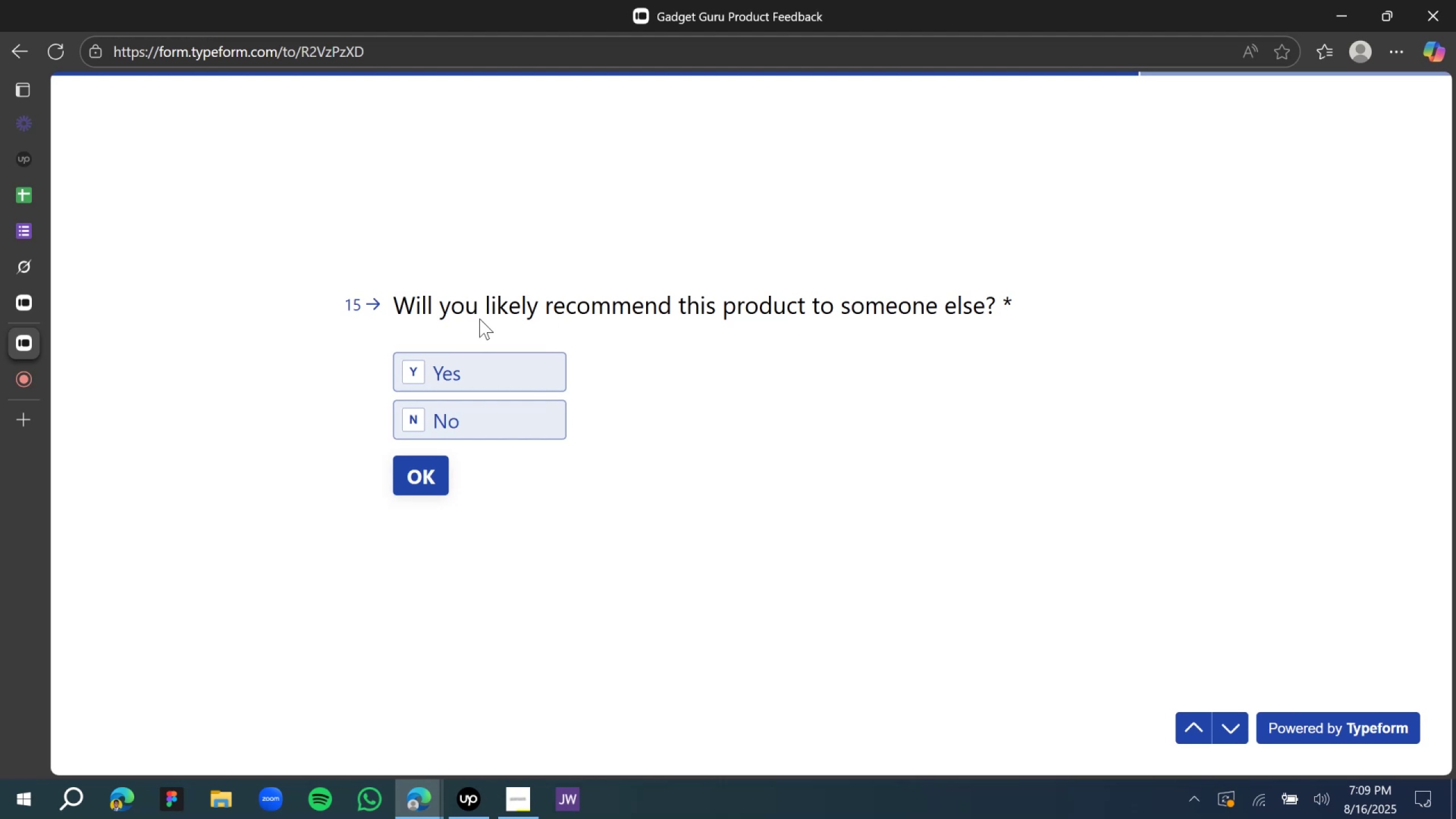 
wait(7.51)
 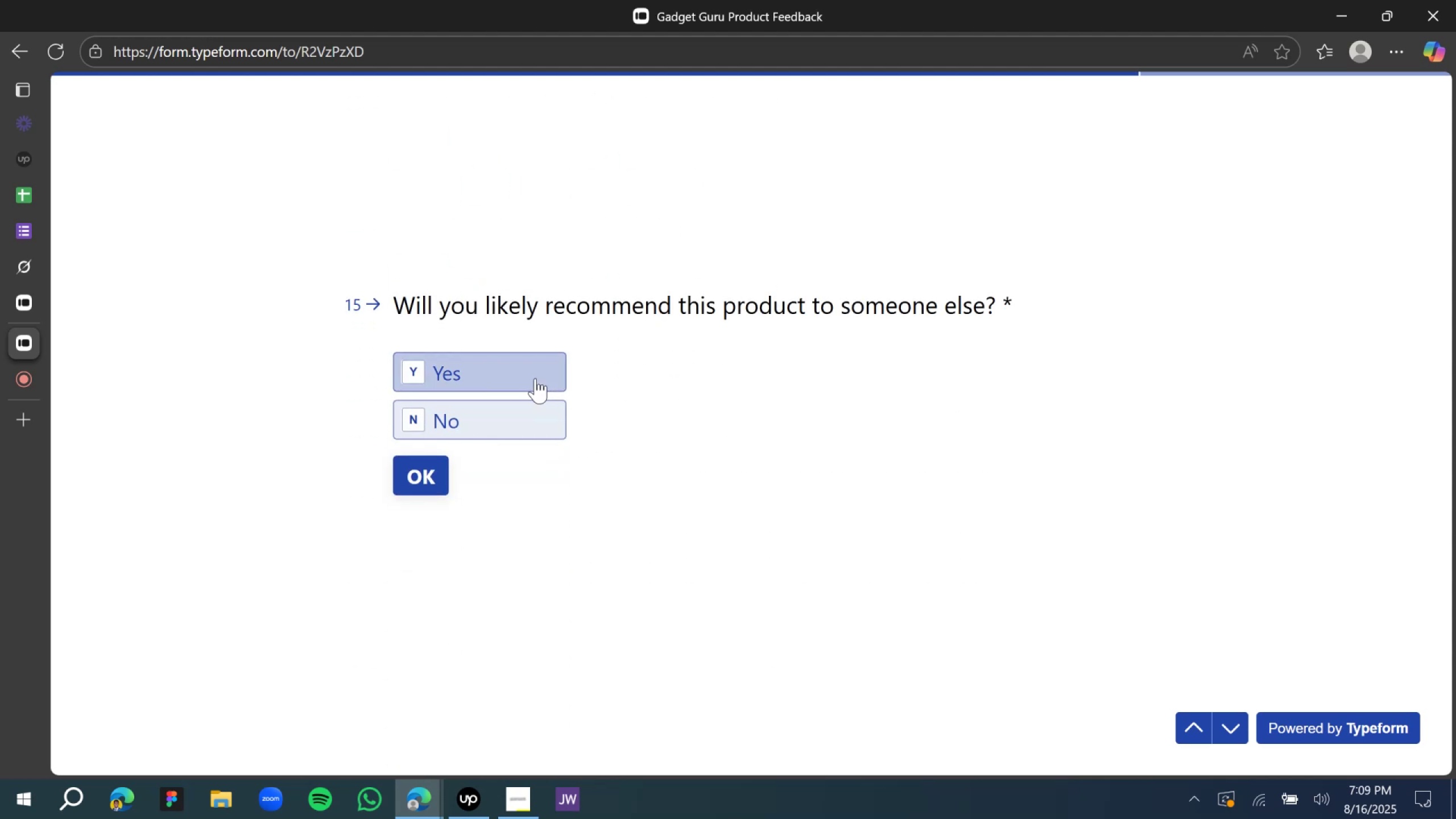 
left_click([463, 371])
 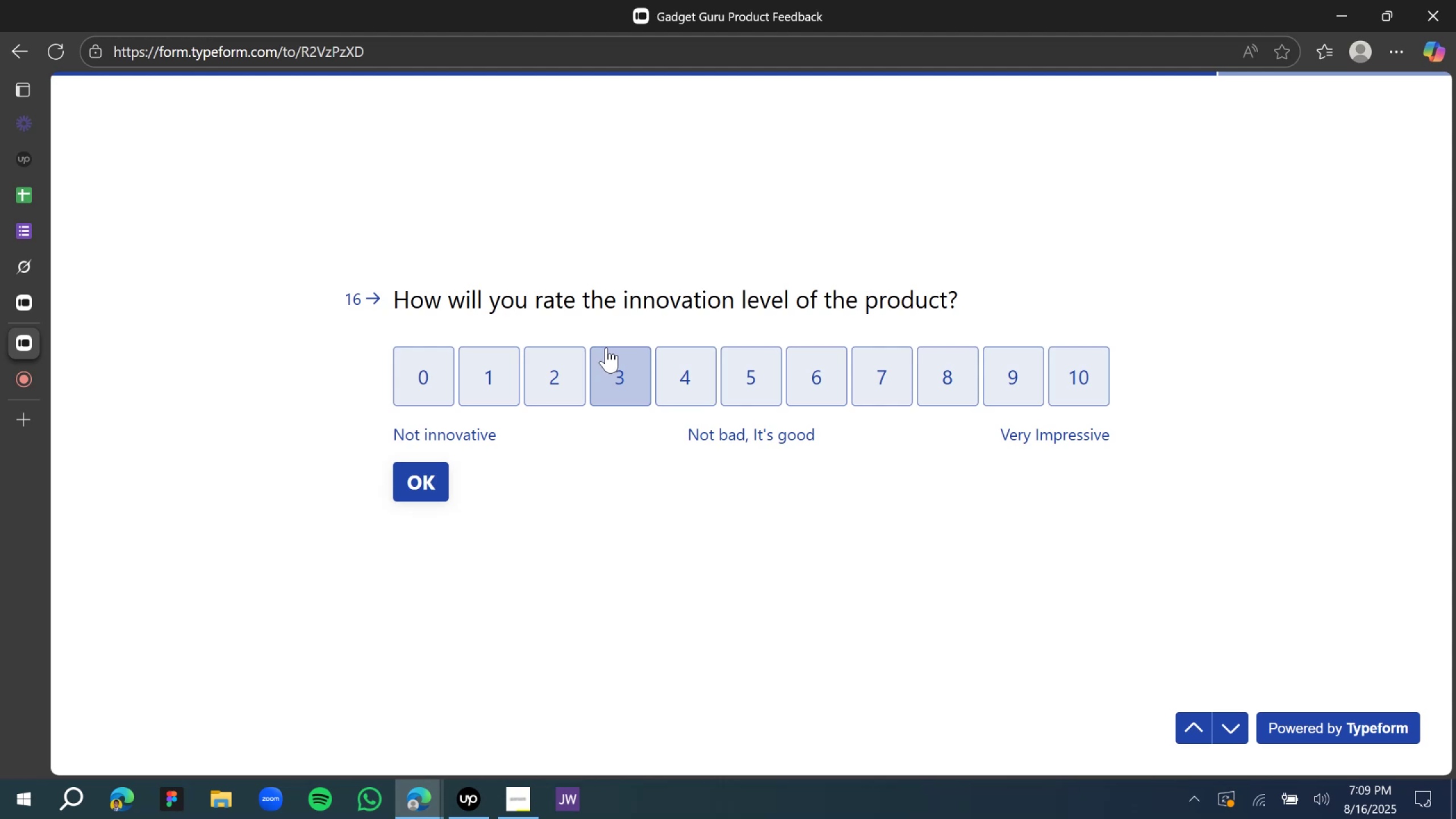 
wait(15.38)
 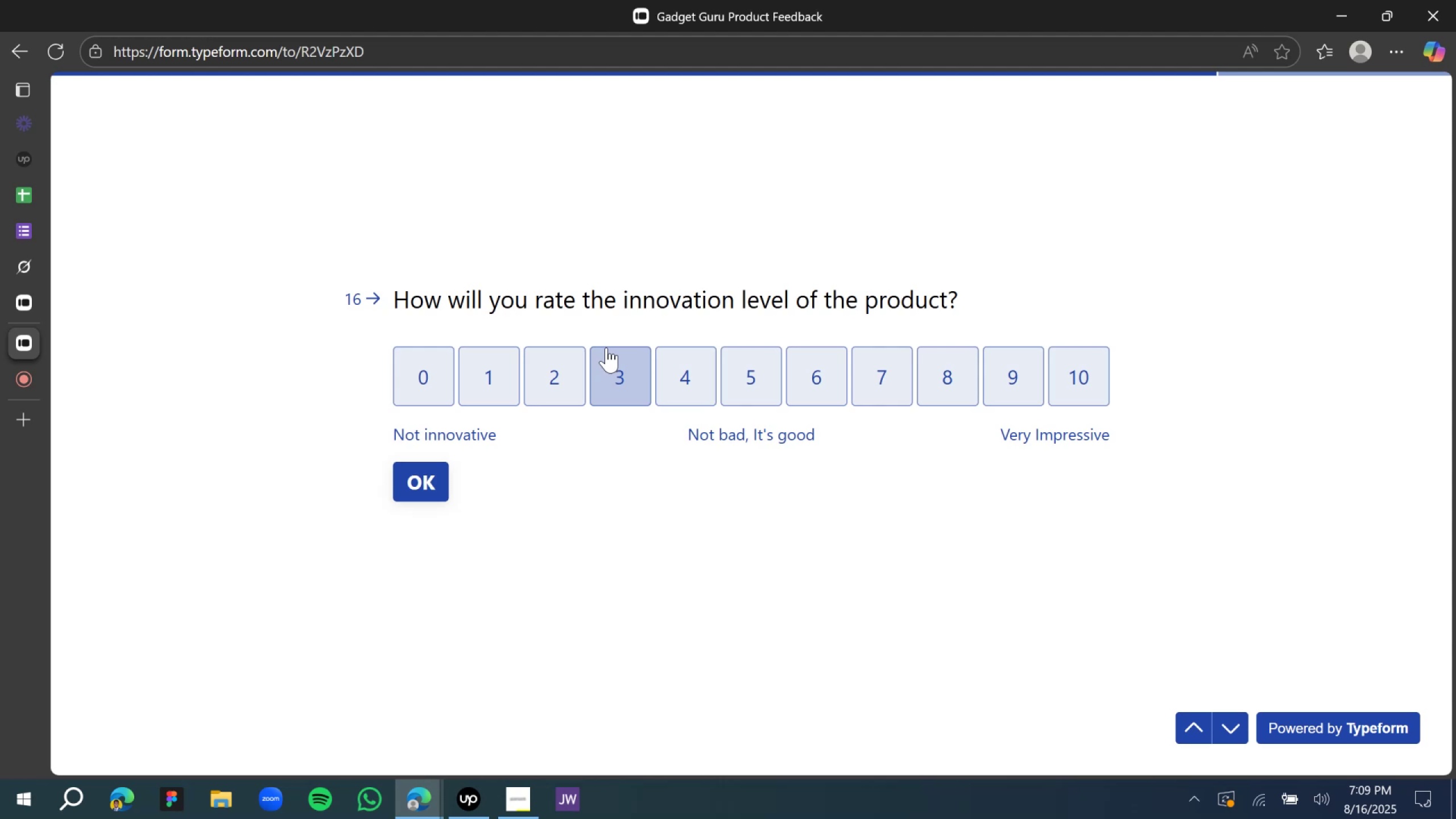 
left_click([1017, 365])
 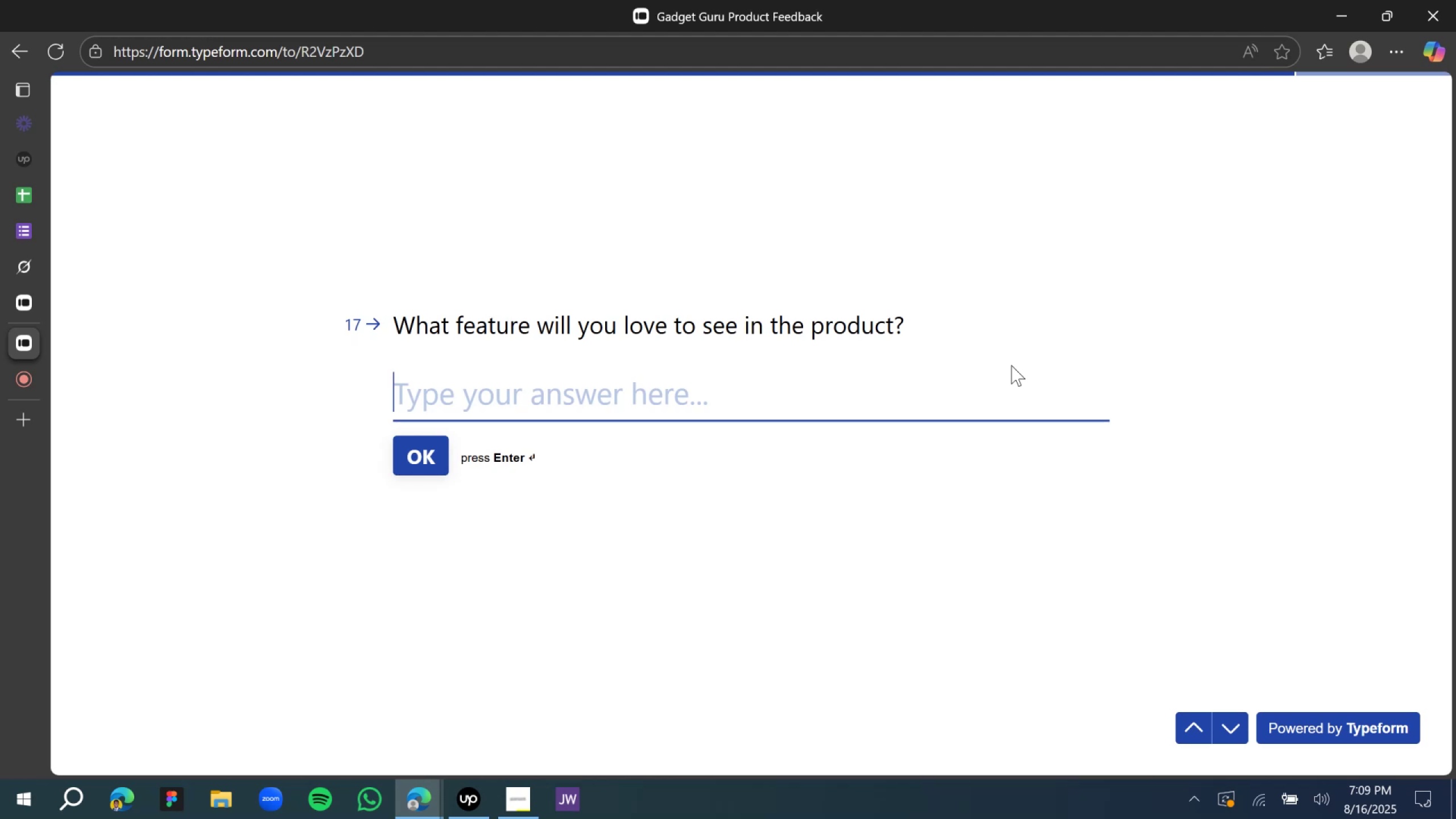 
wait(7.09)
 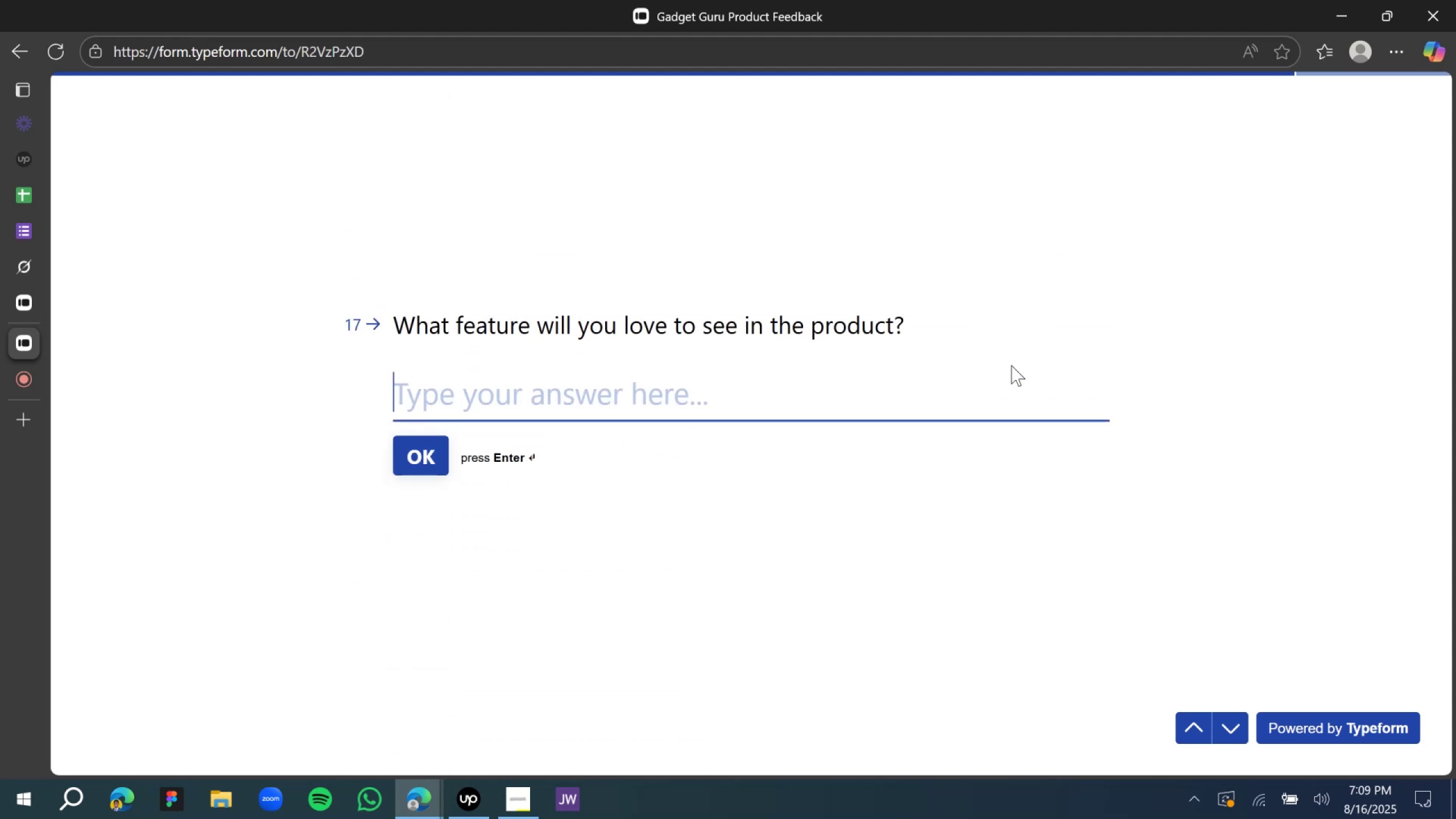 
left_click([611, 392])
 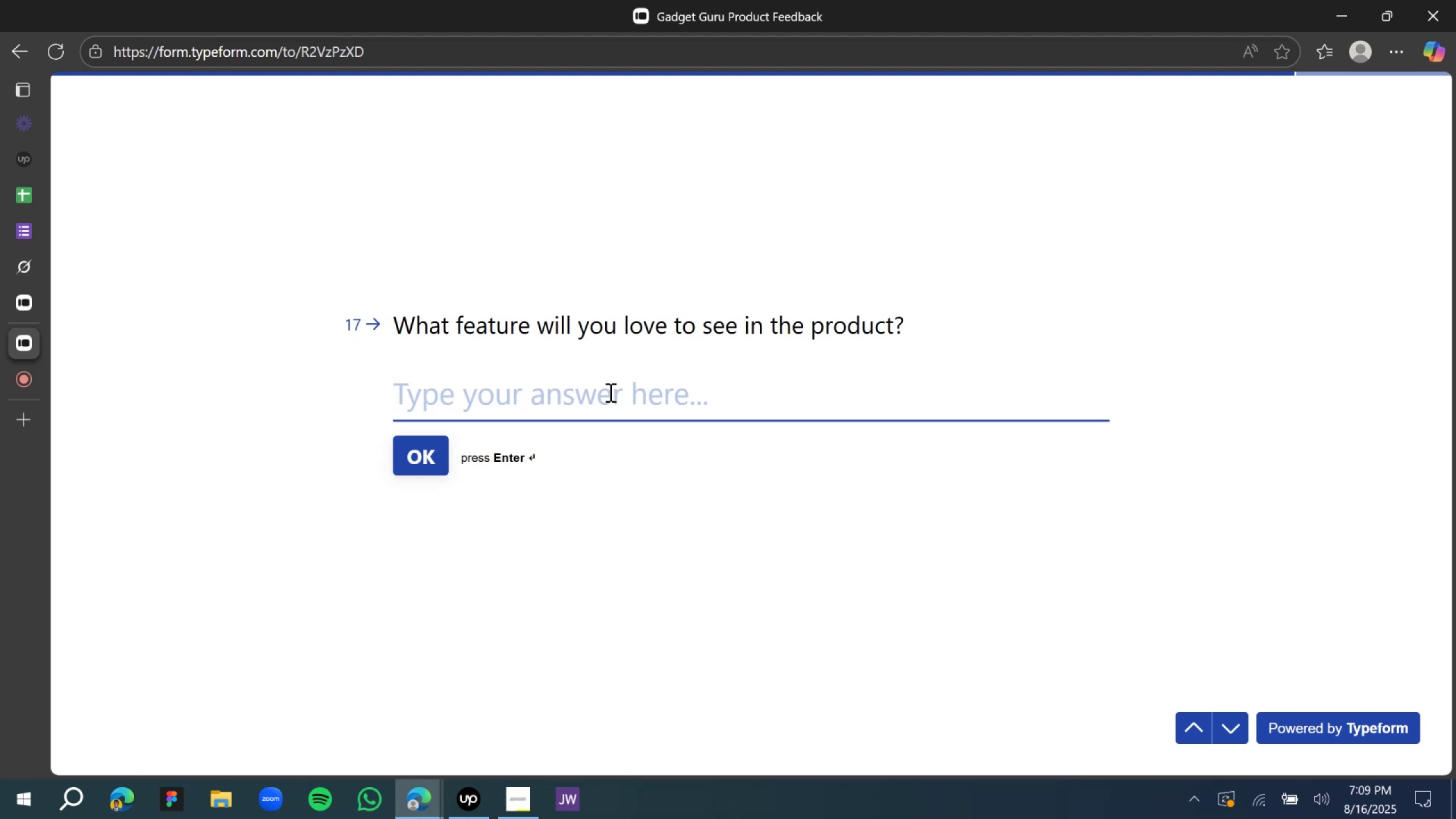 
left_click([609, 392])
 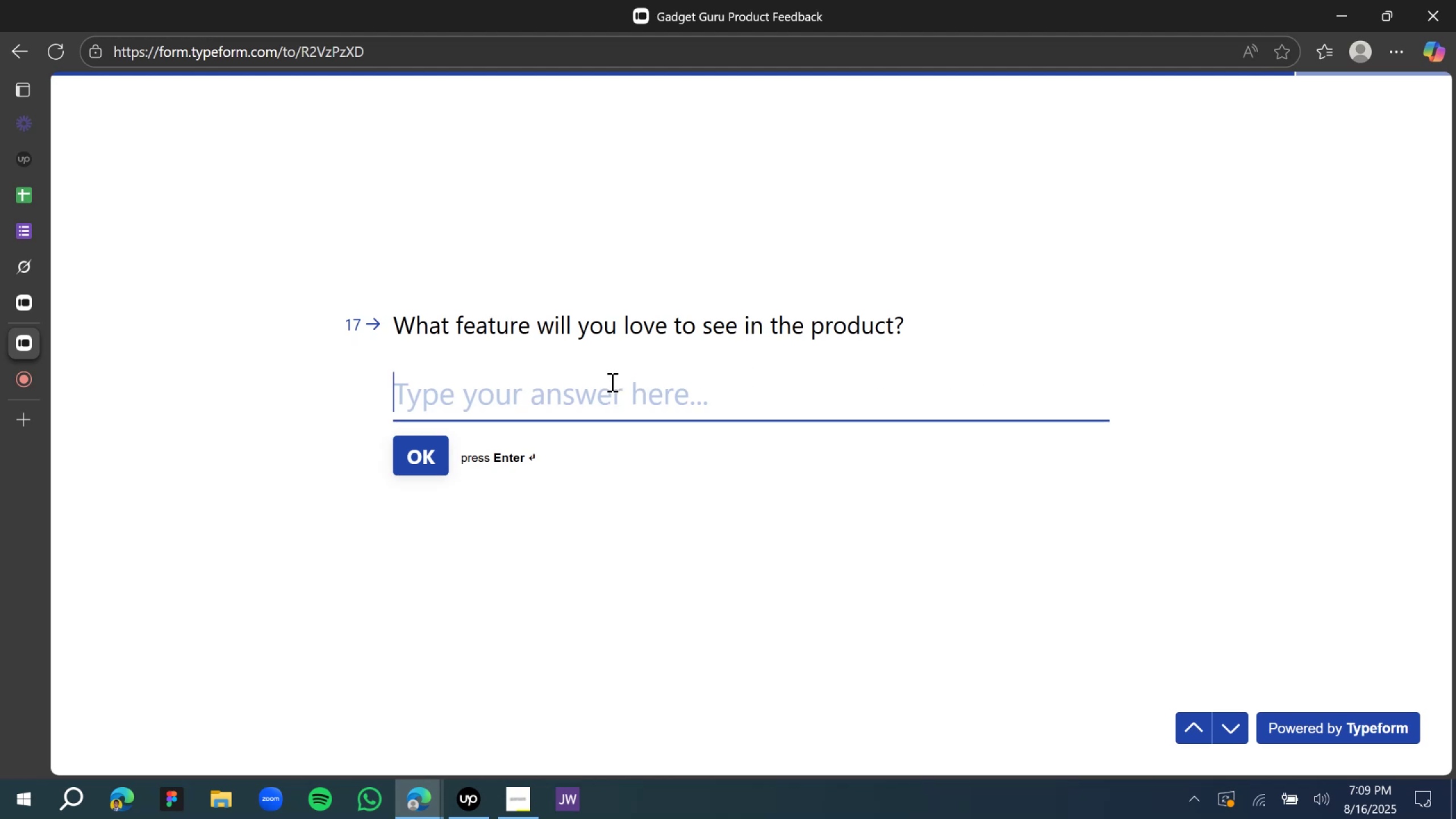 
type(Auto suggestion)
 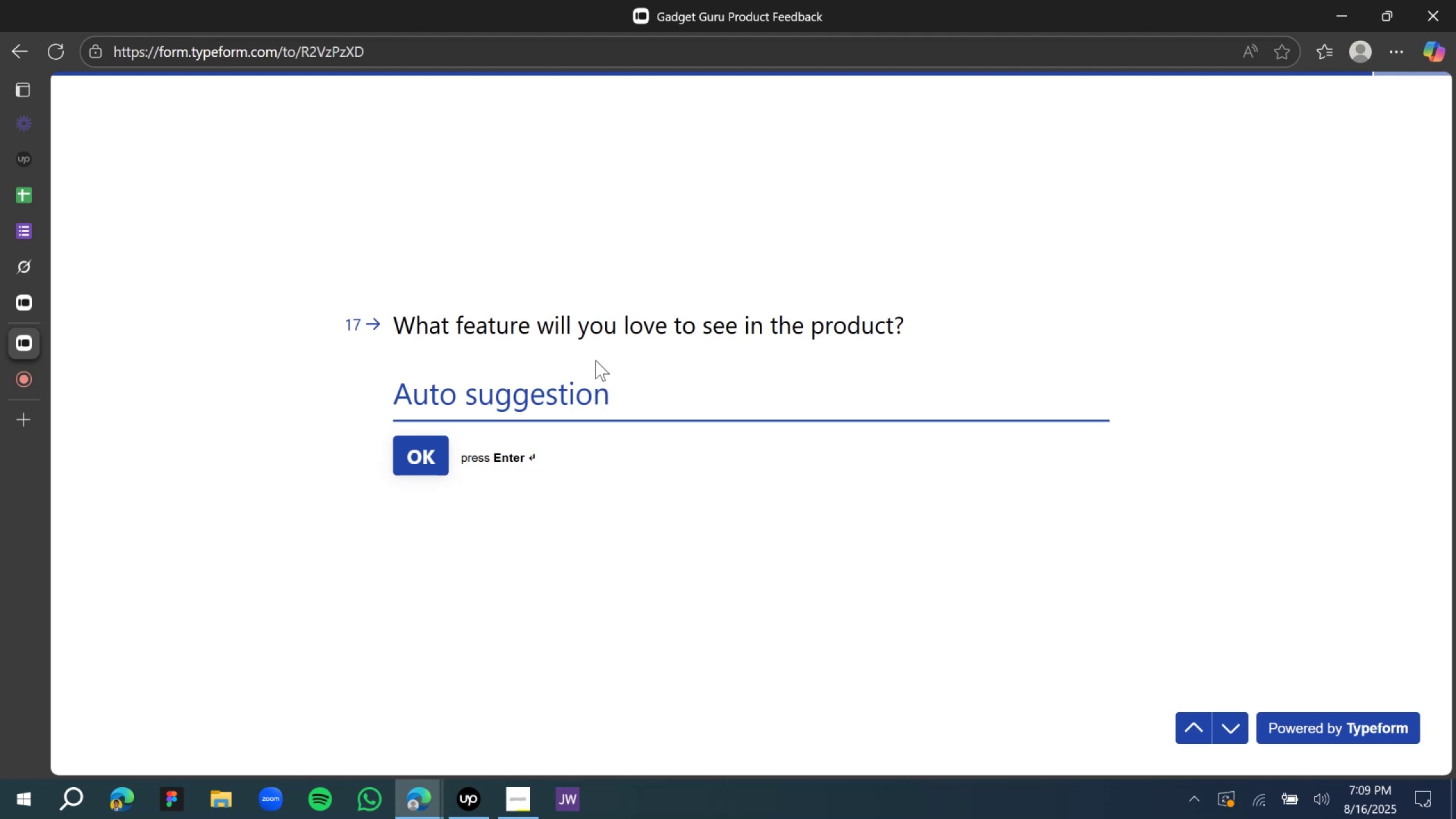 
left_click([506, 270])
 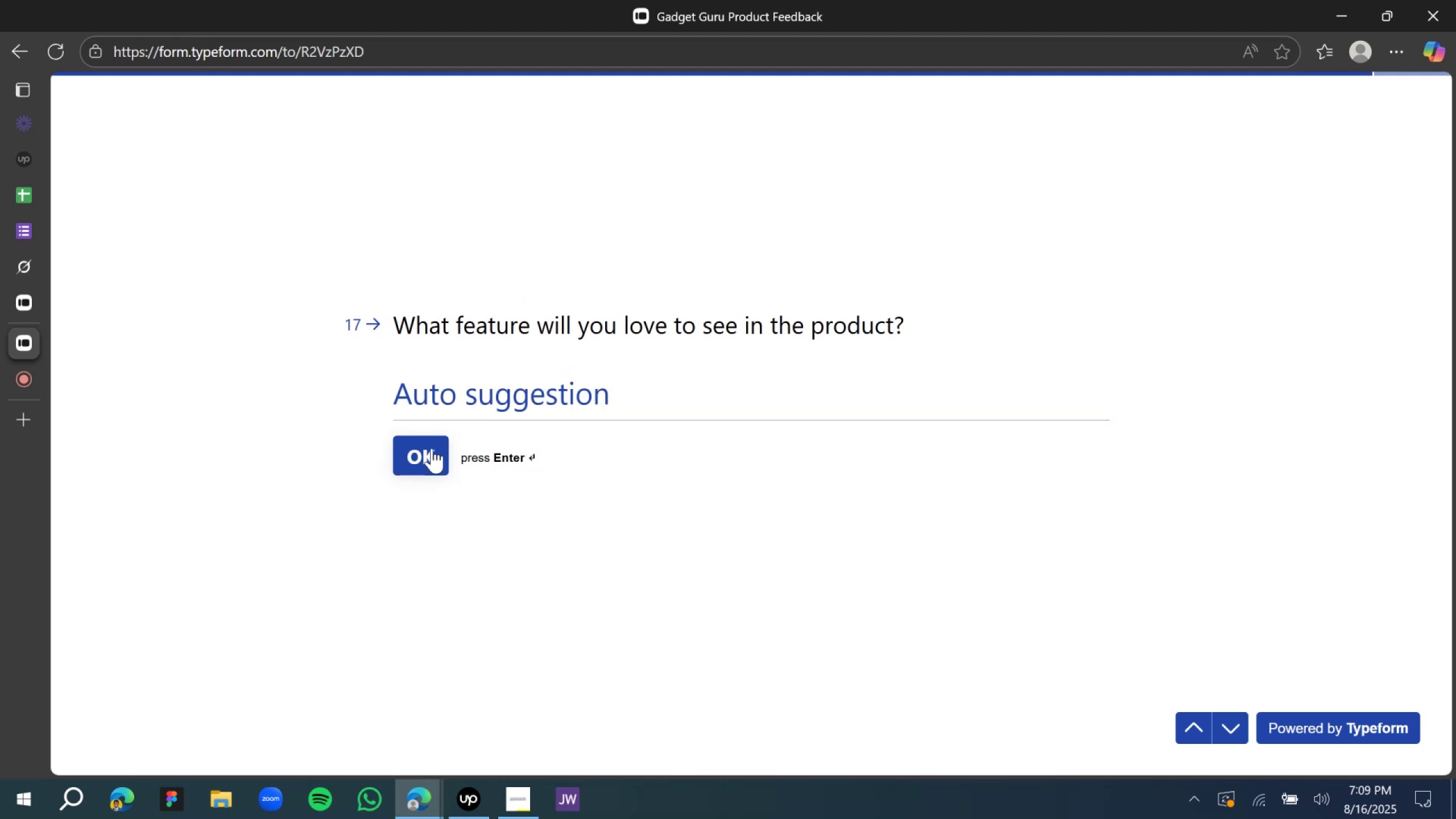 
left_click([432, 449])
 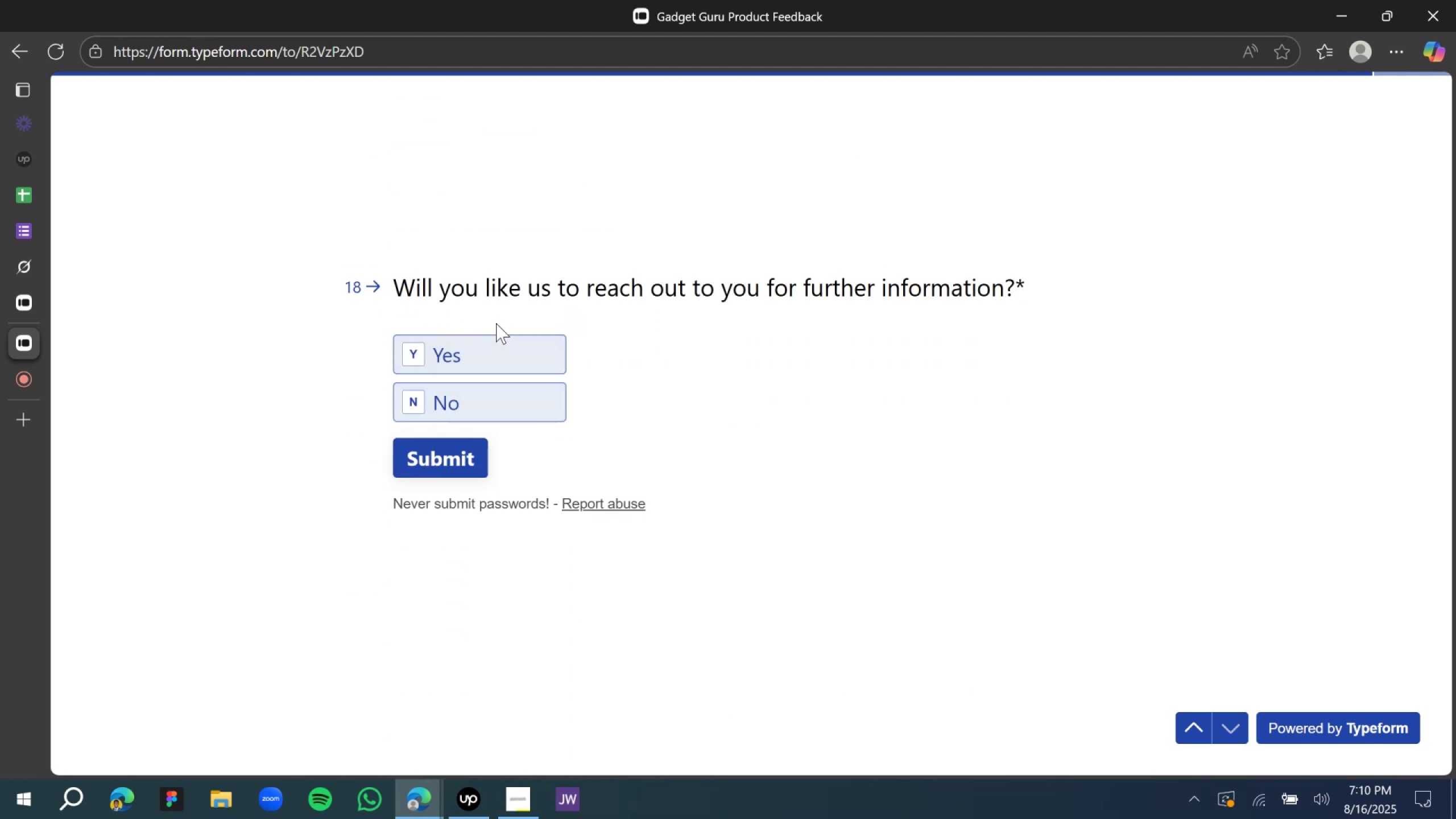 
left_click([516, 348])
 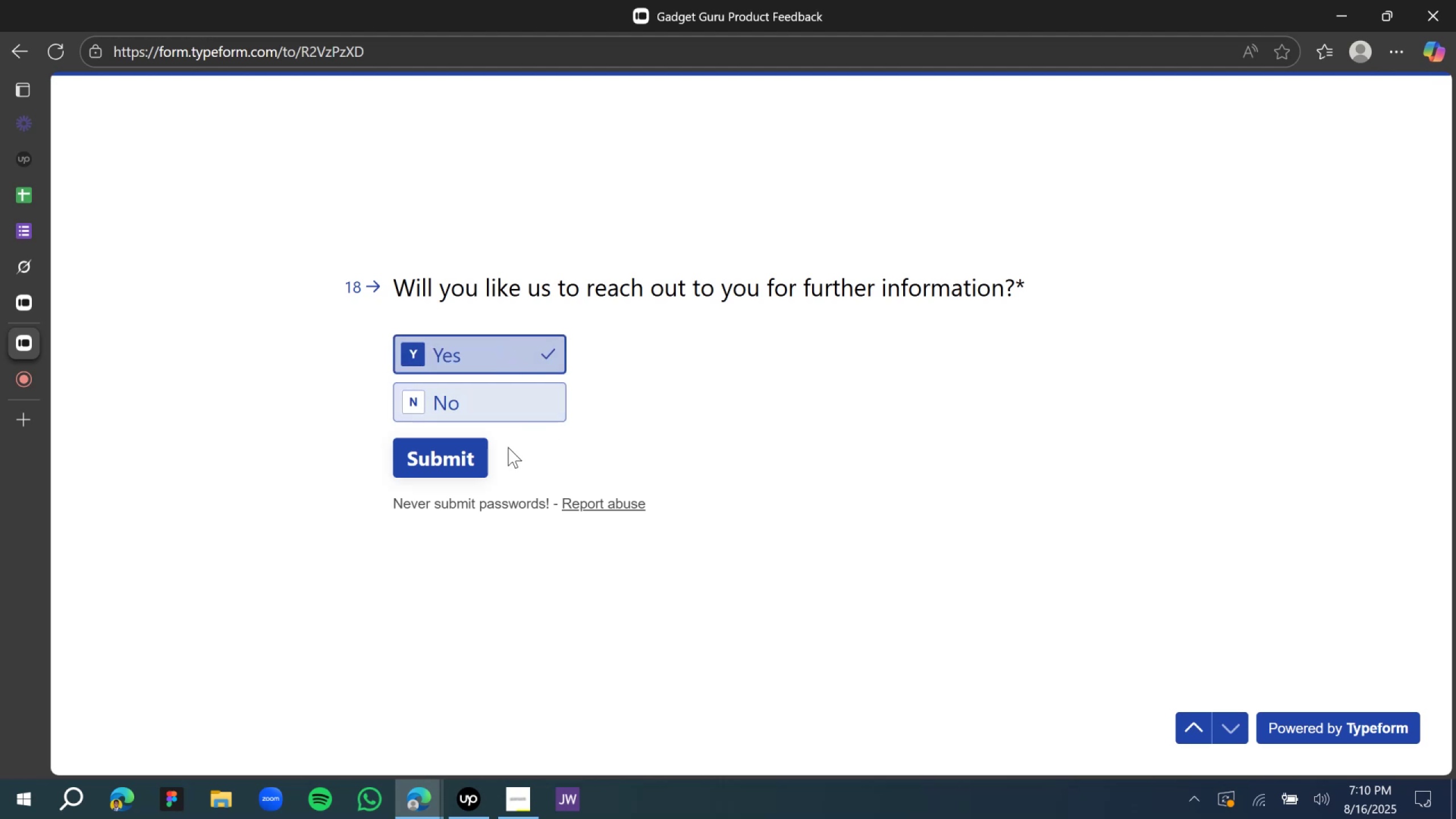 
double_click([468, 456])
 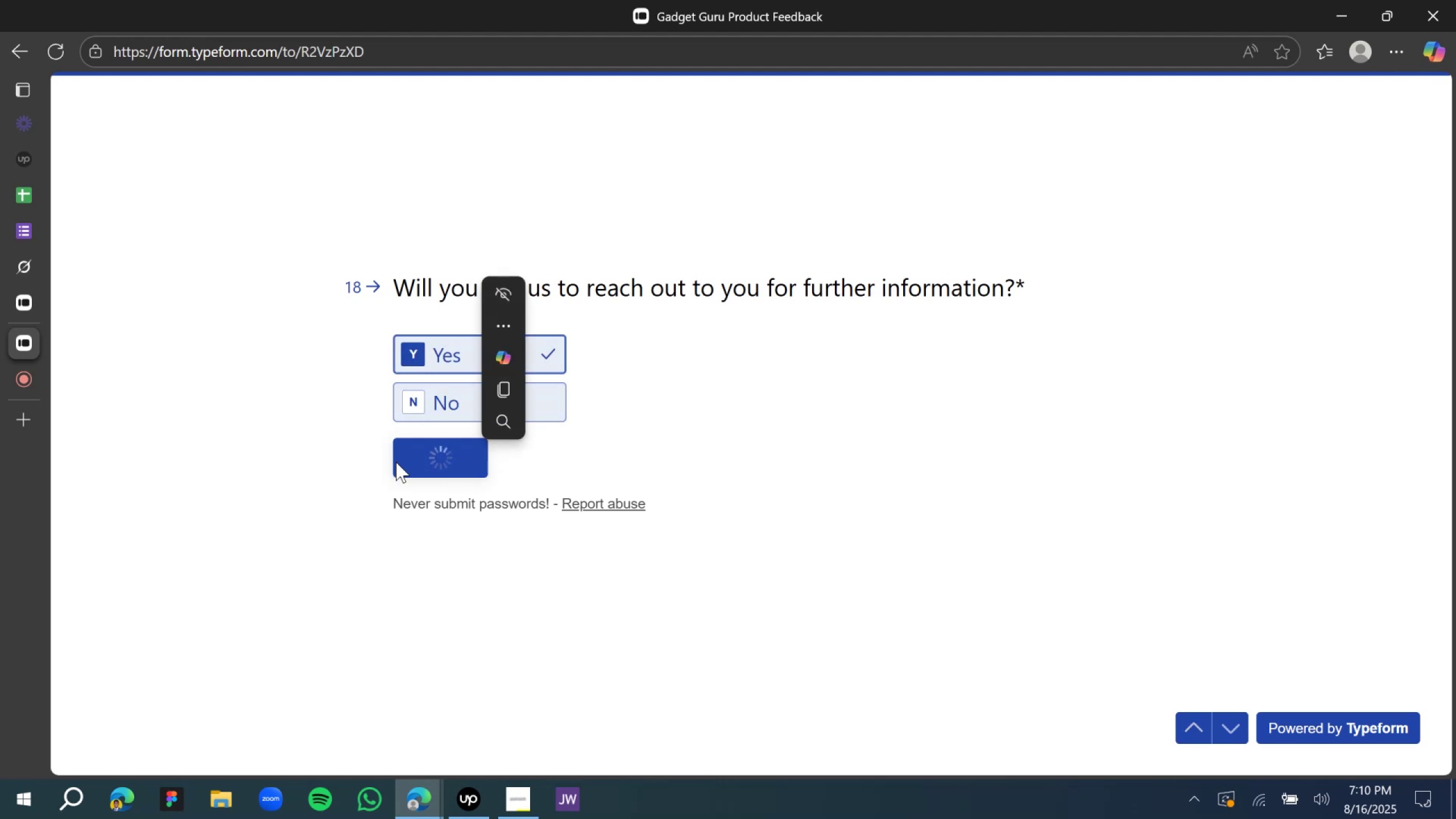 
left_click([282, 453])
 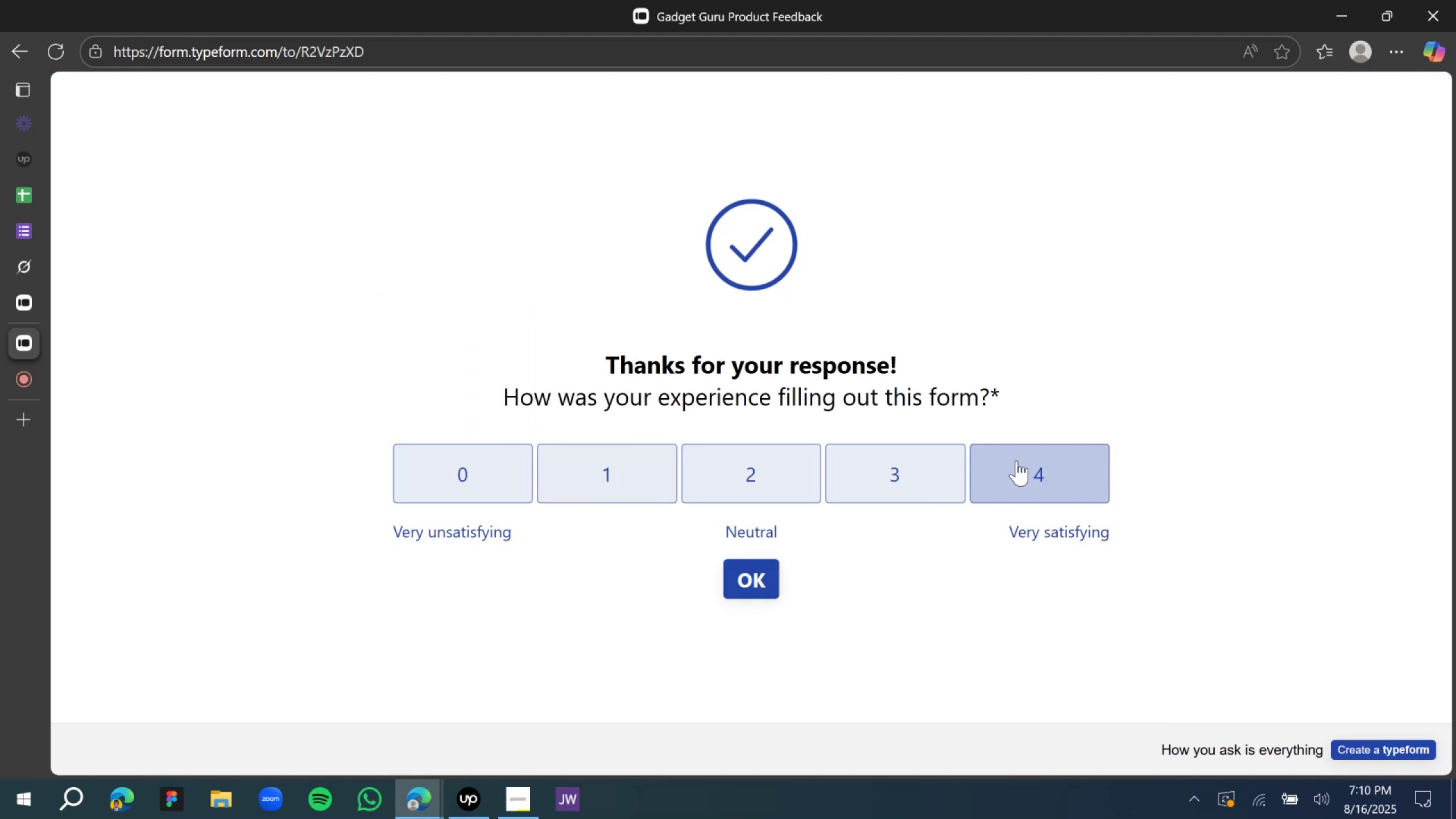 
left_click([1025, 465])
 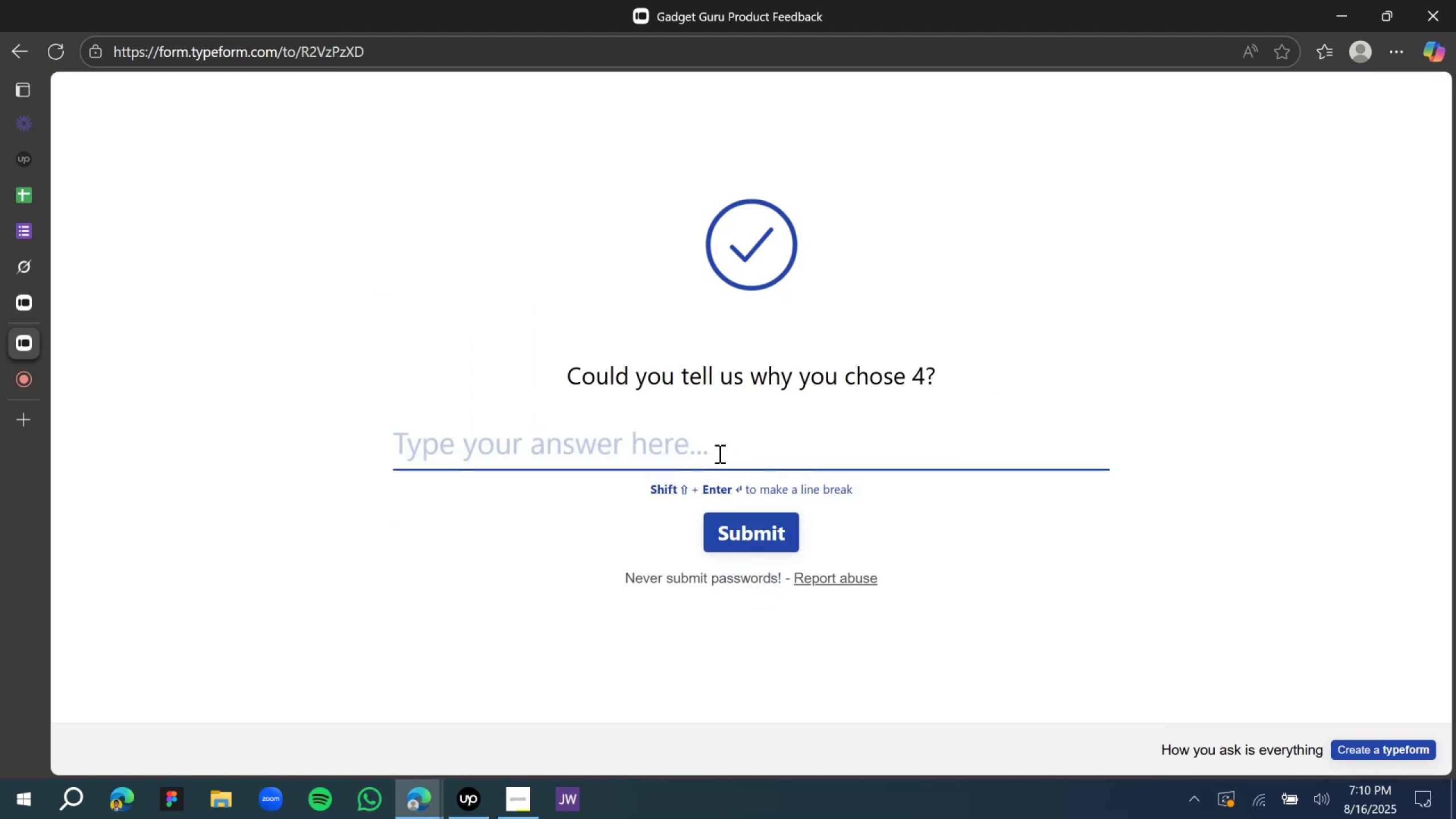 
left_click([770, 528])
 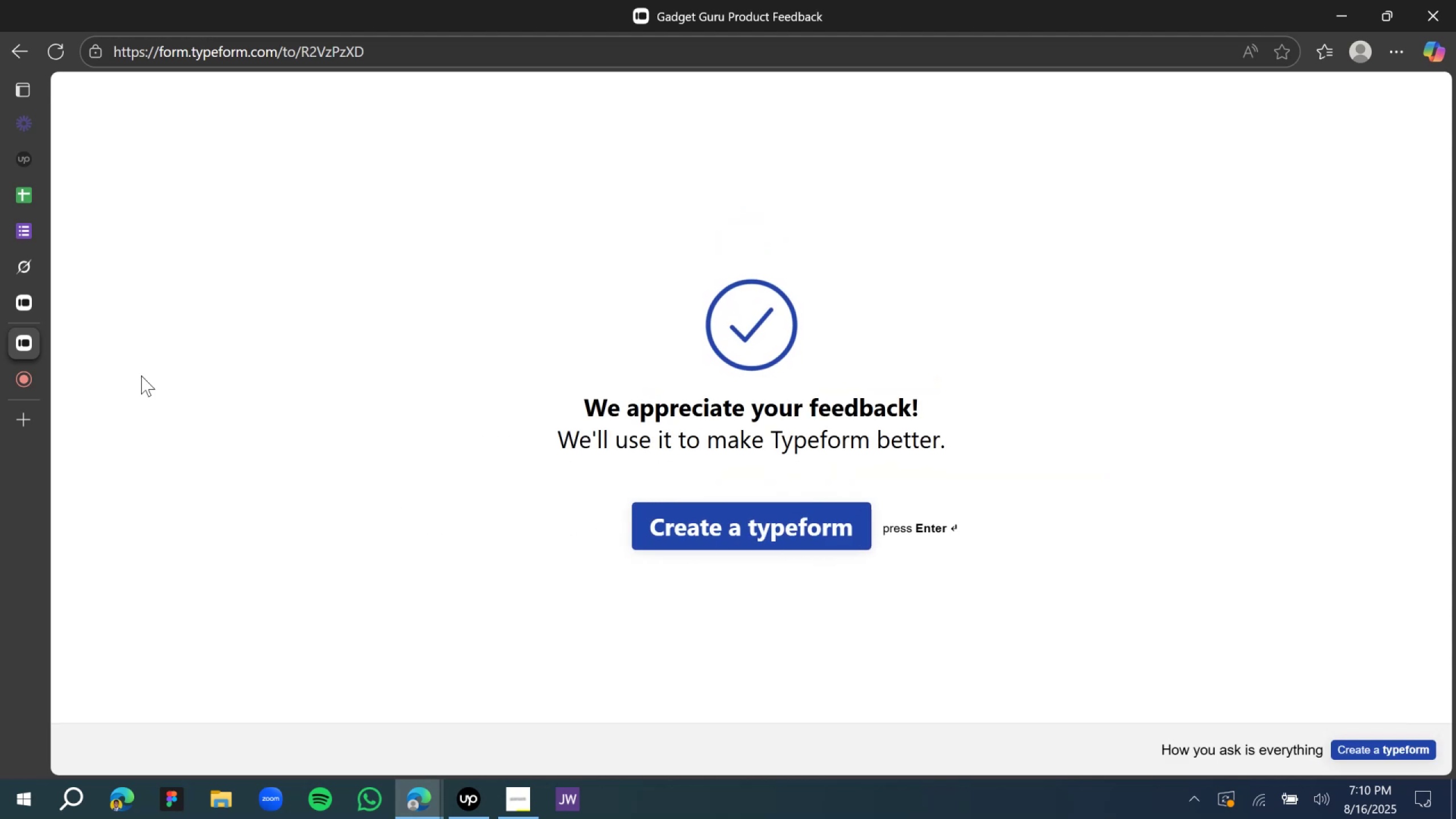 
left_click([24, 303])
 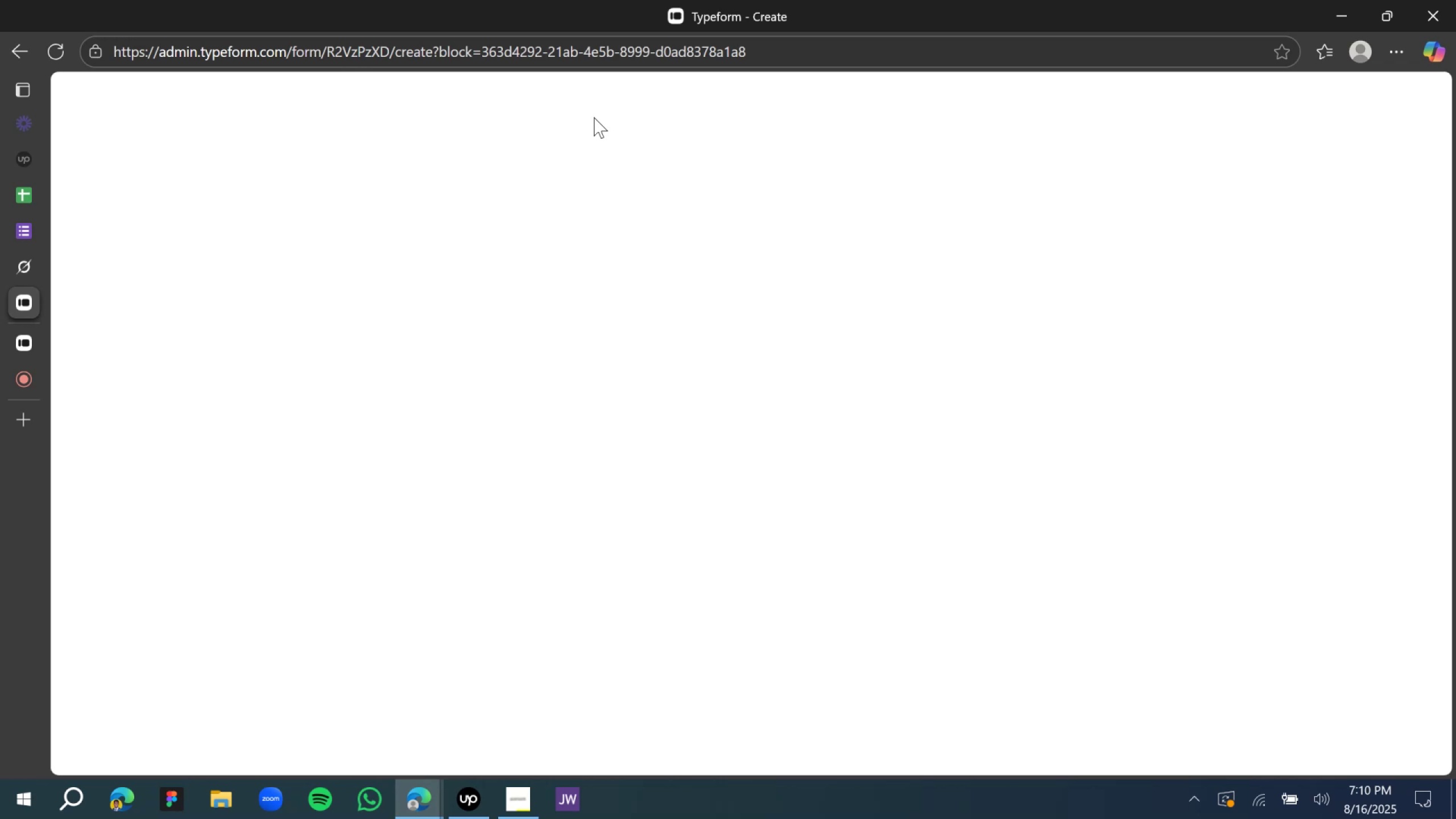 
wait(7.59)
 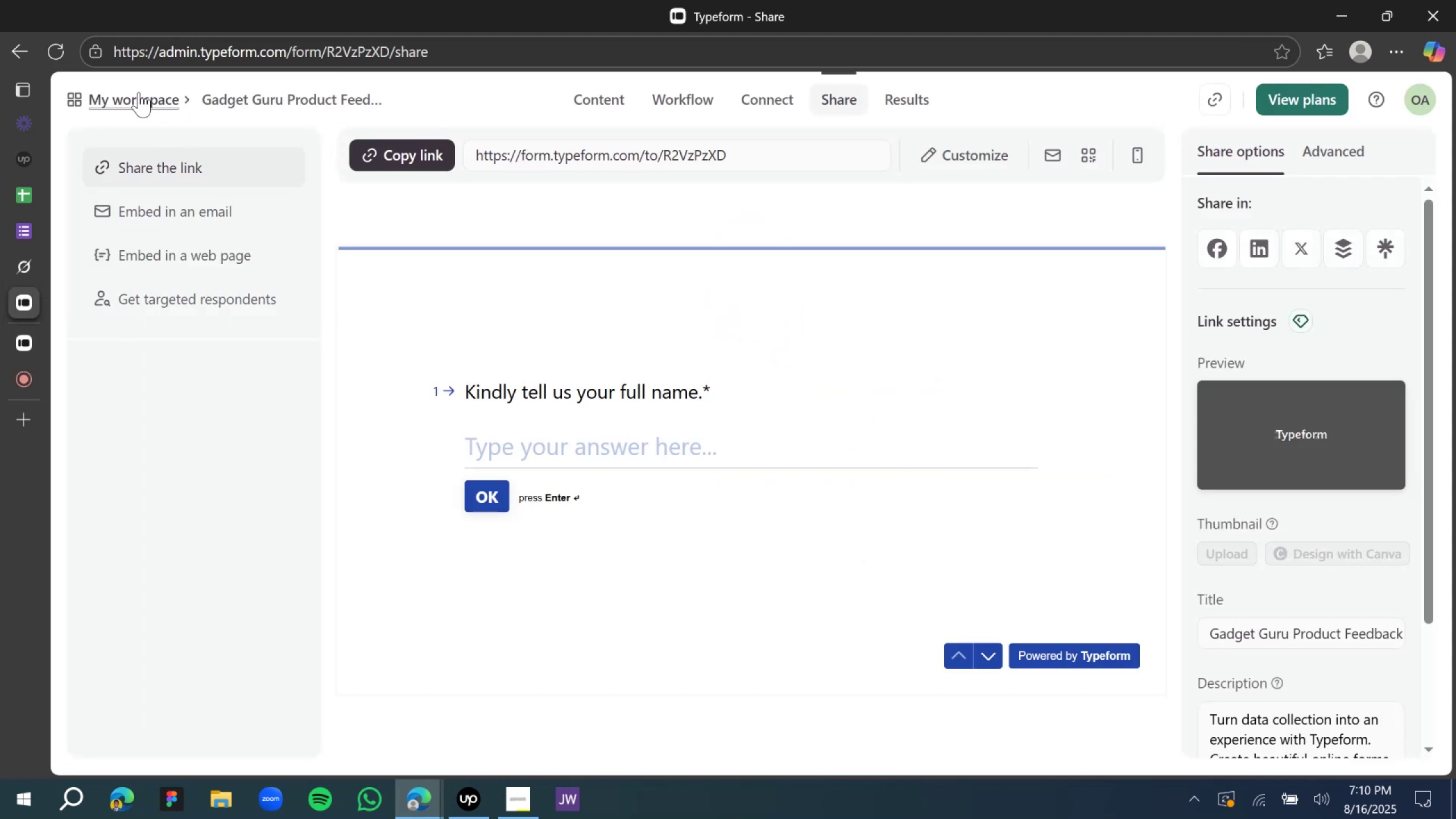 
left_click([282, 603])
 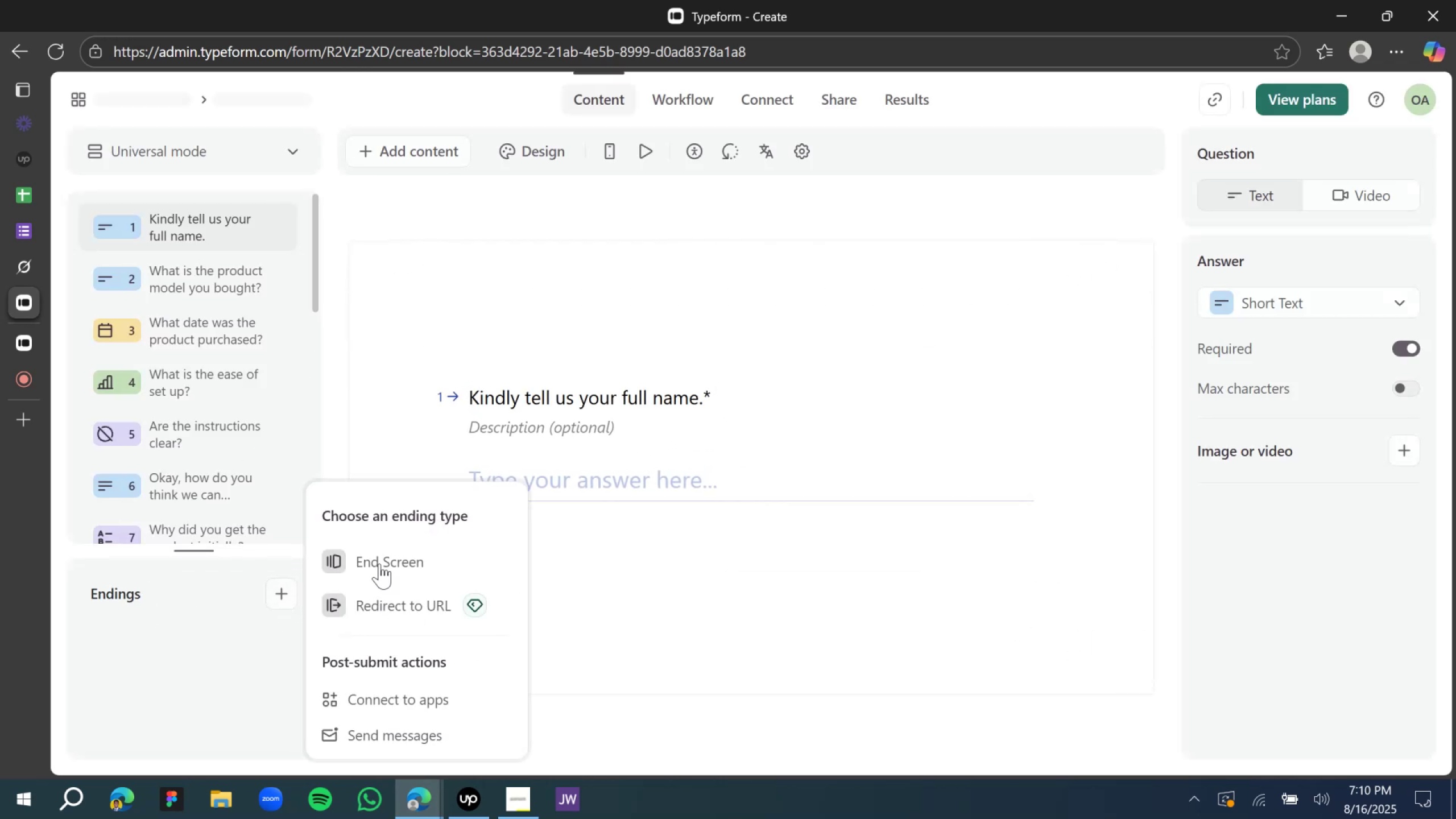 
left_click([379, 558])
 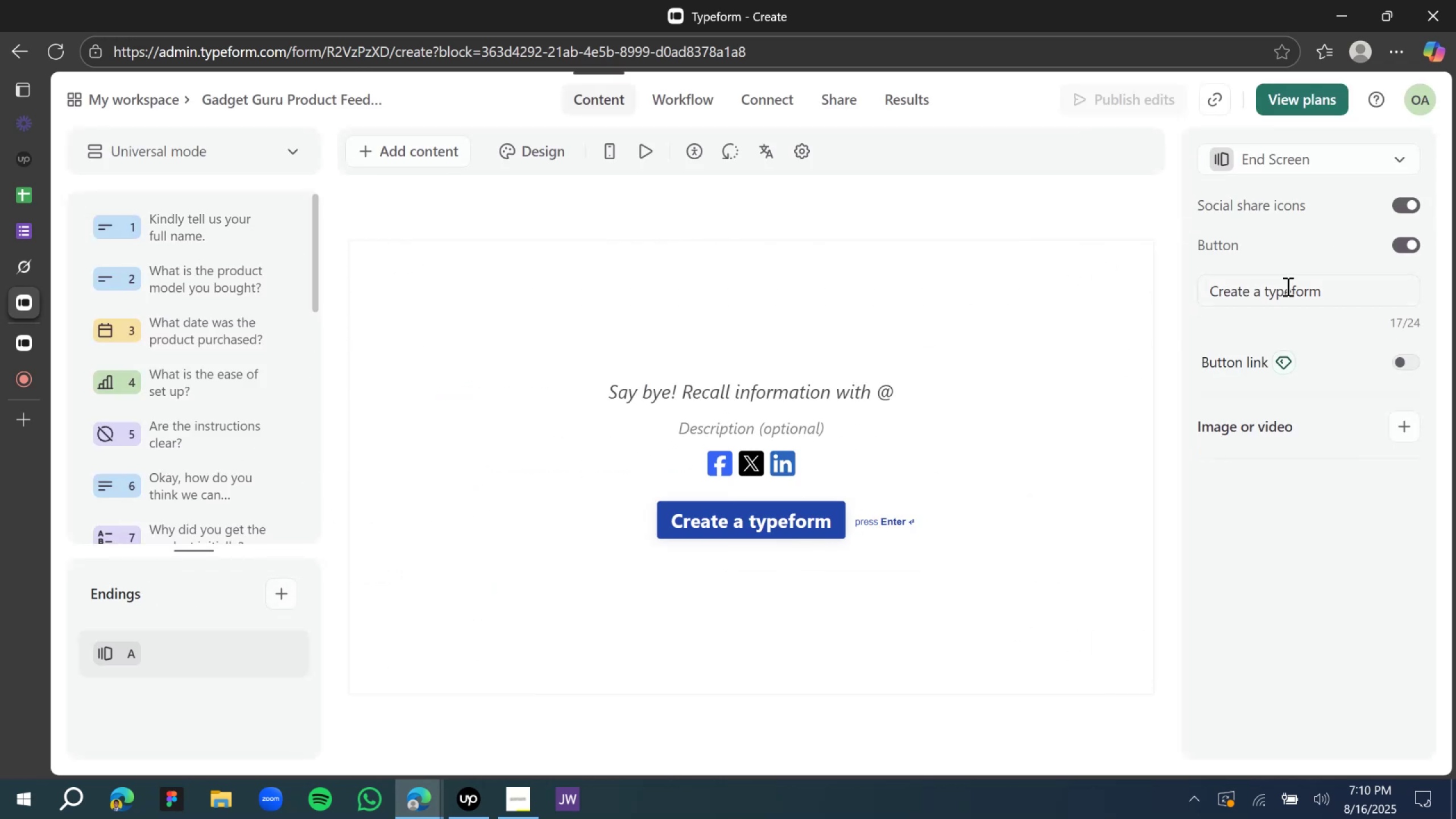 
left_click([1409, 239])
 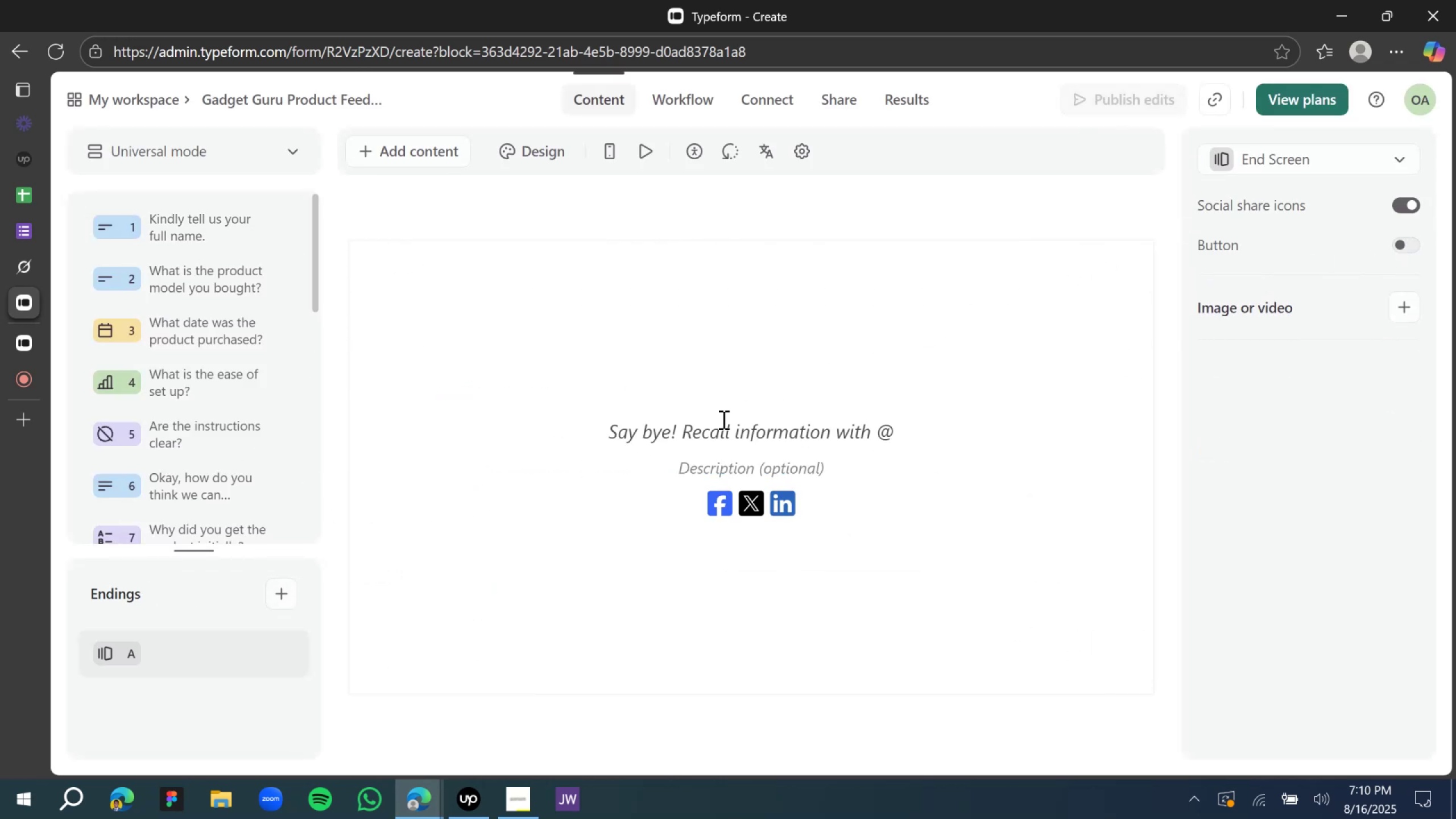 
left_click([733, 433])
 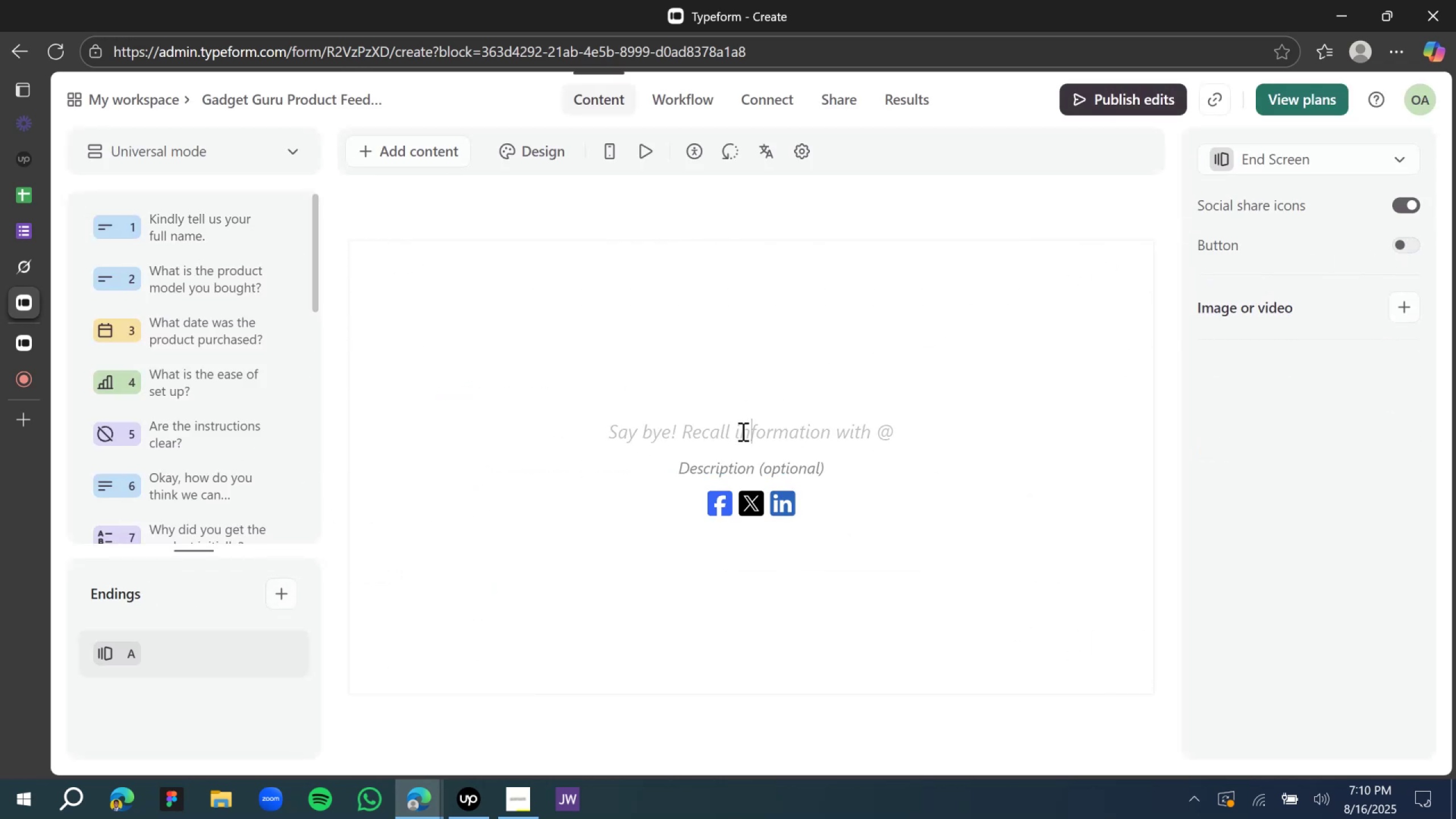 
type(Thank )
key(Tab)
type( )
 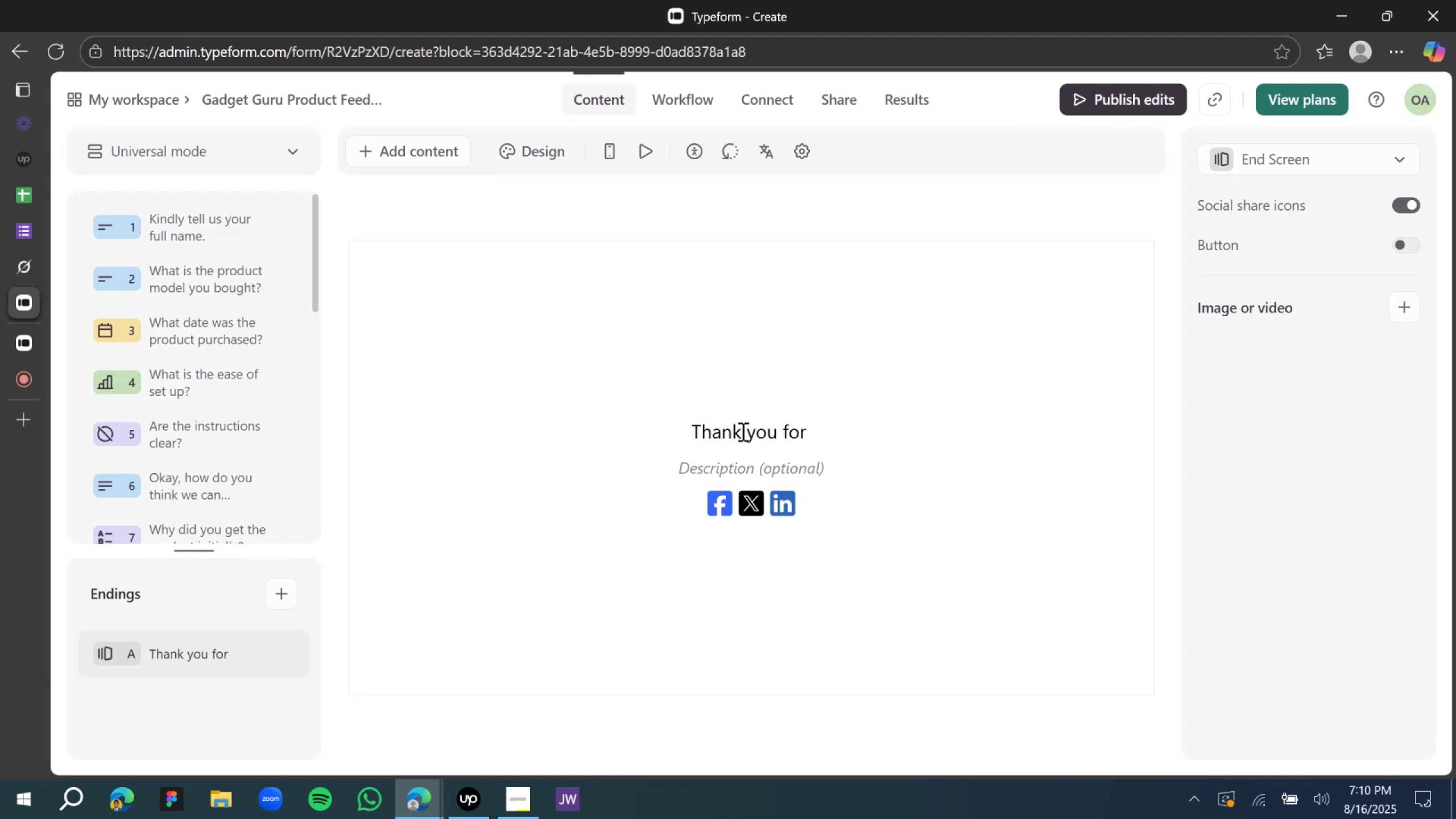 
type(provide )
key(Backspace)
key(Backspace)
key(Backspace)
key(Backspace)
key(Backspace)
key(Backspace)
type(oviding yout)
key(Backspace)
type(u)
key(Backspace)
type(r )
 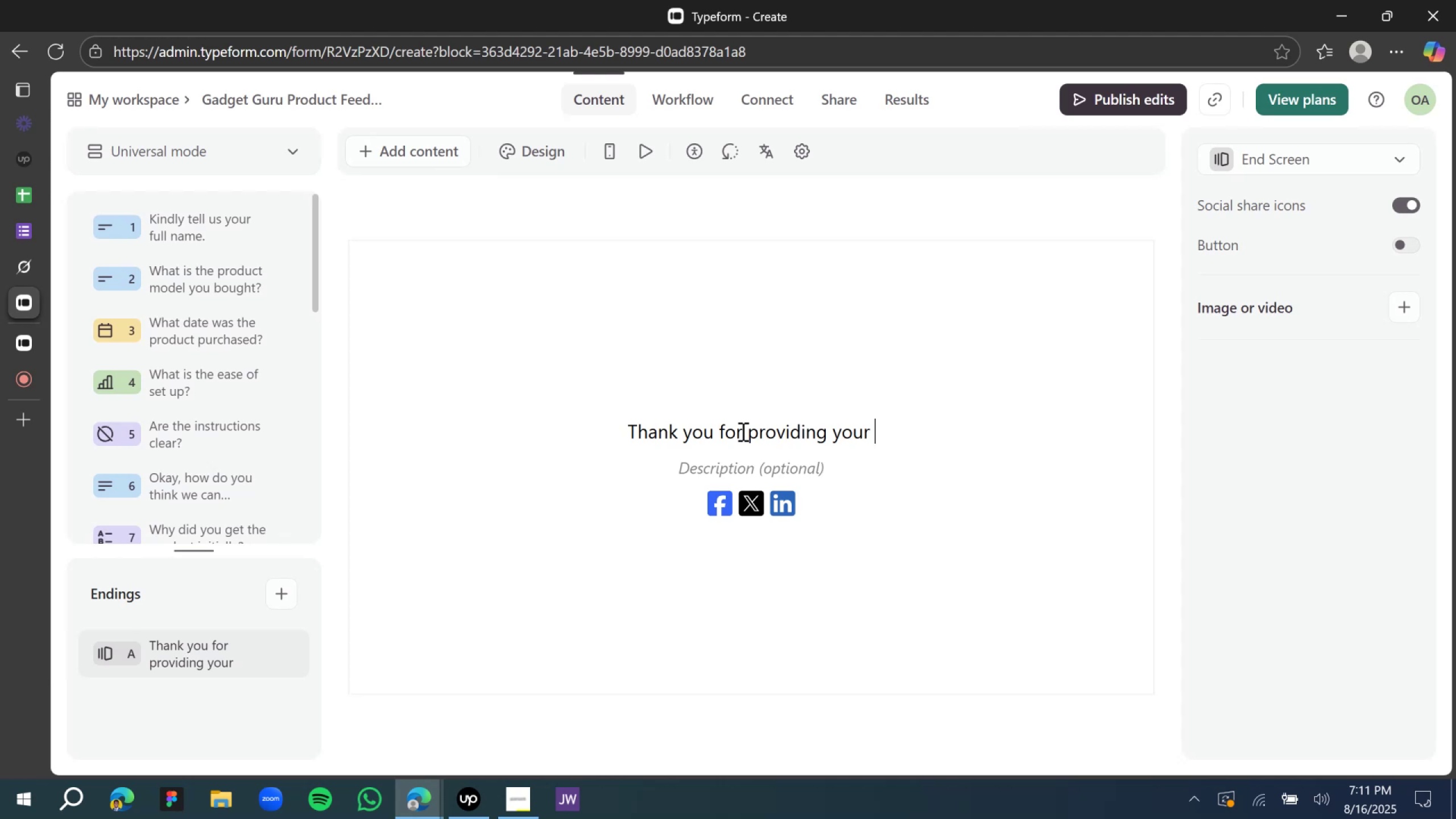 
type(feedback)
 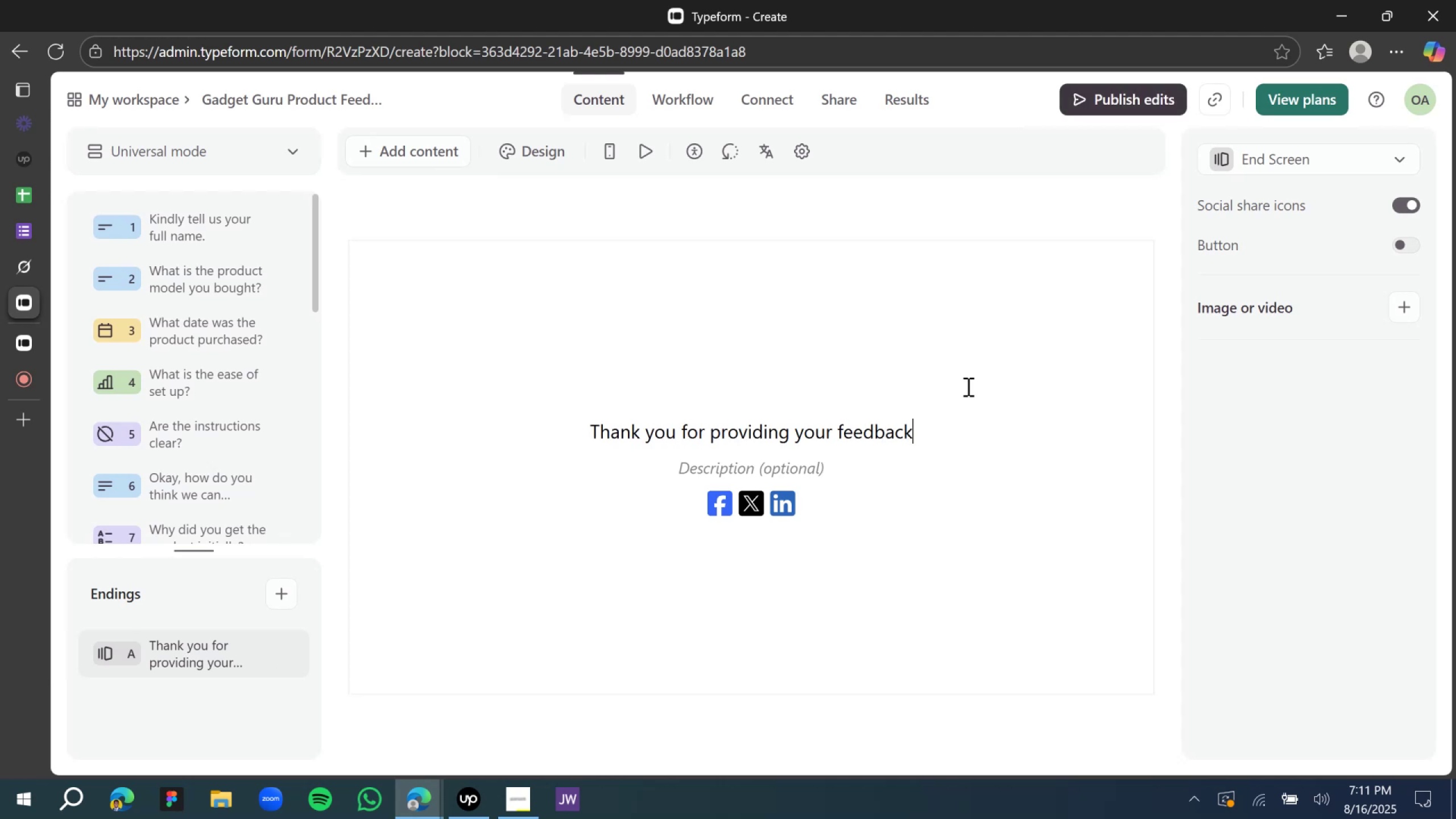 
left_click([879, 344])
 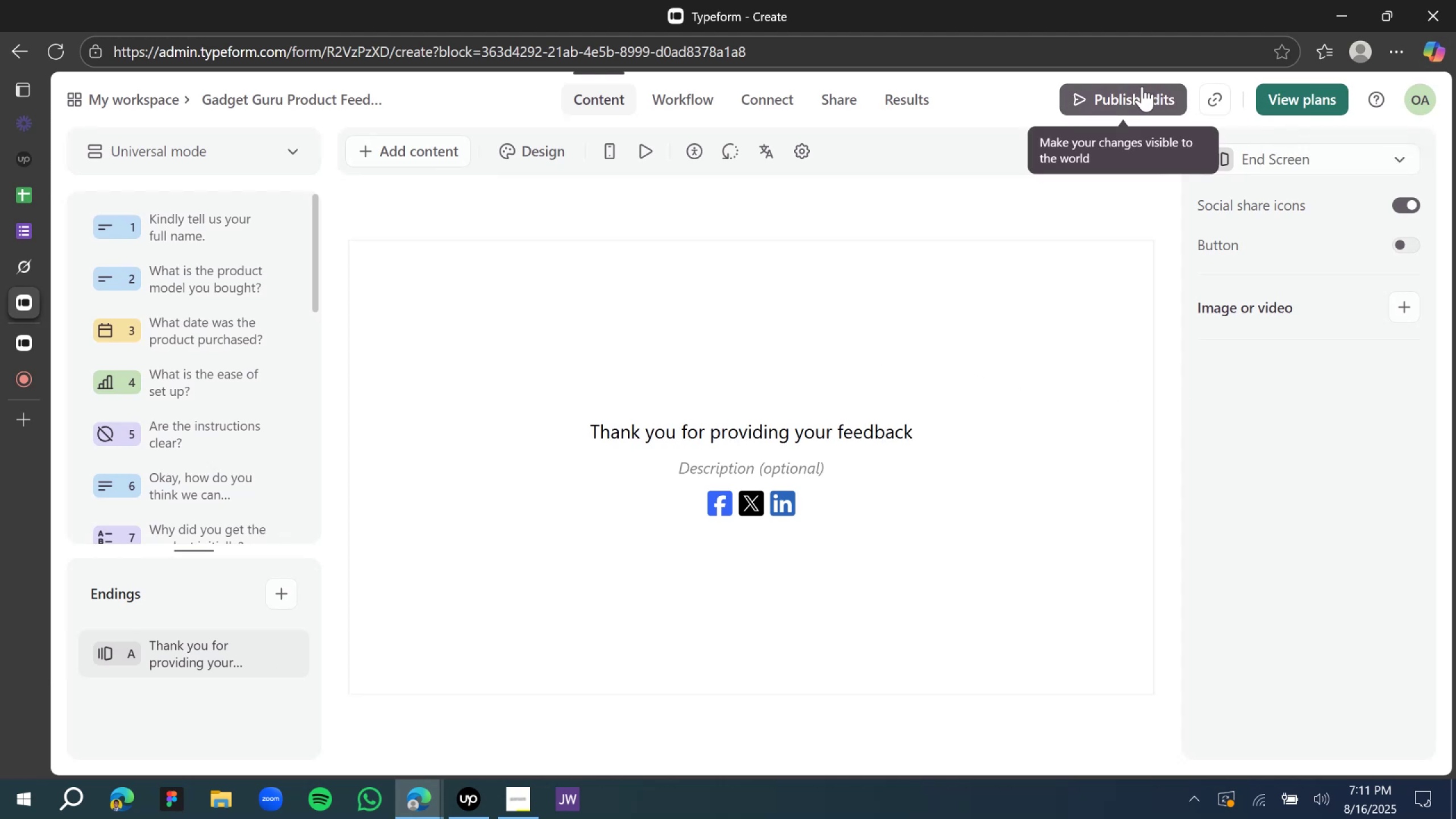 
left_click([1148, 98])
 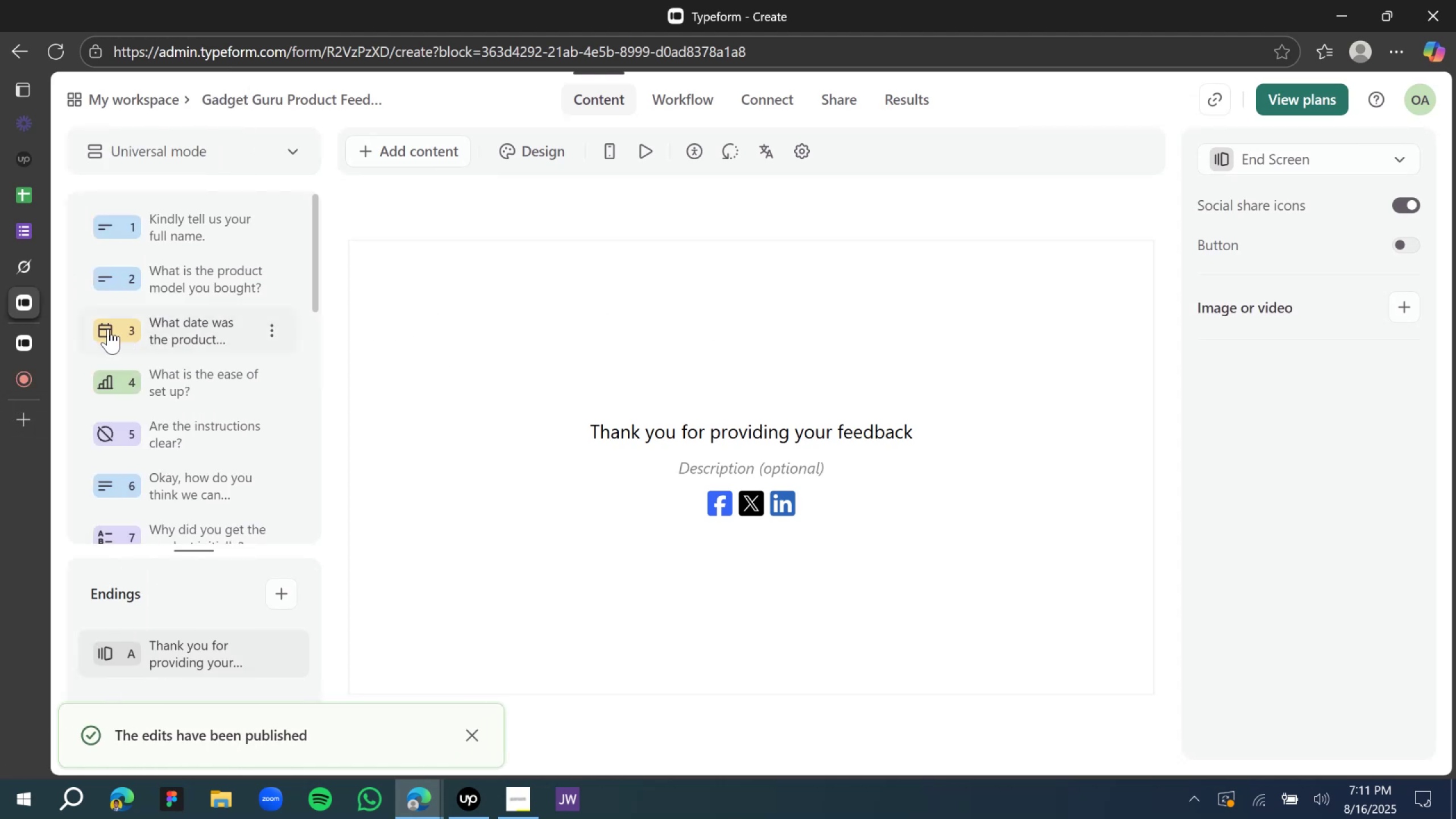 
left_click([71, 346])
 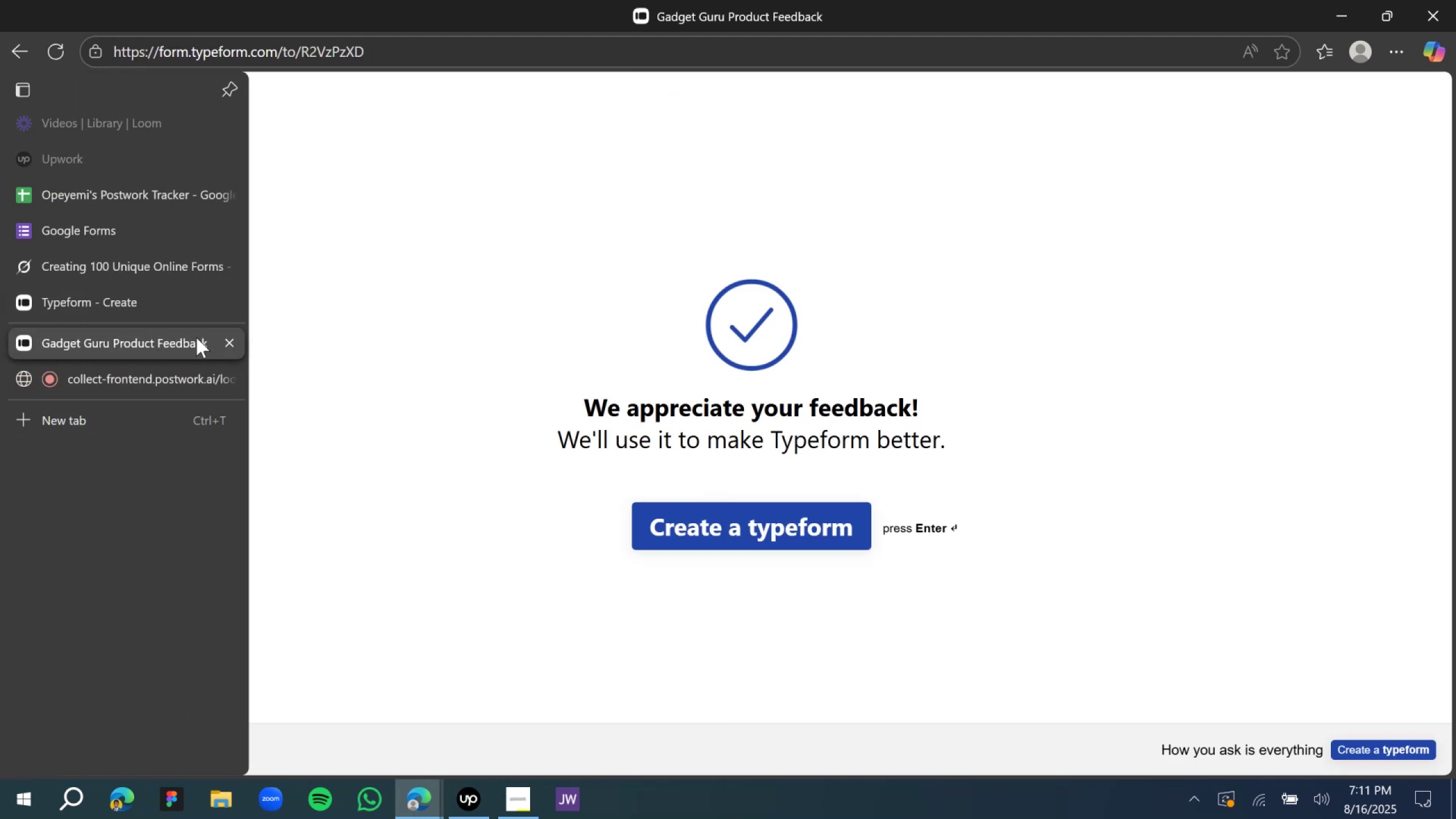 
left_click([226, 340])
 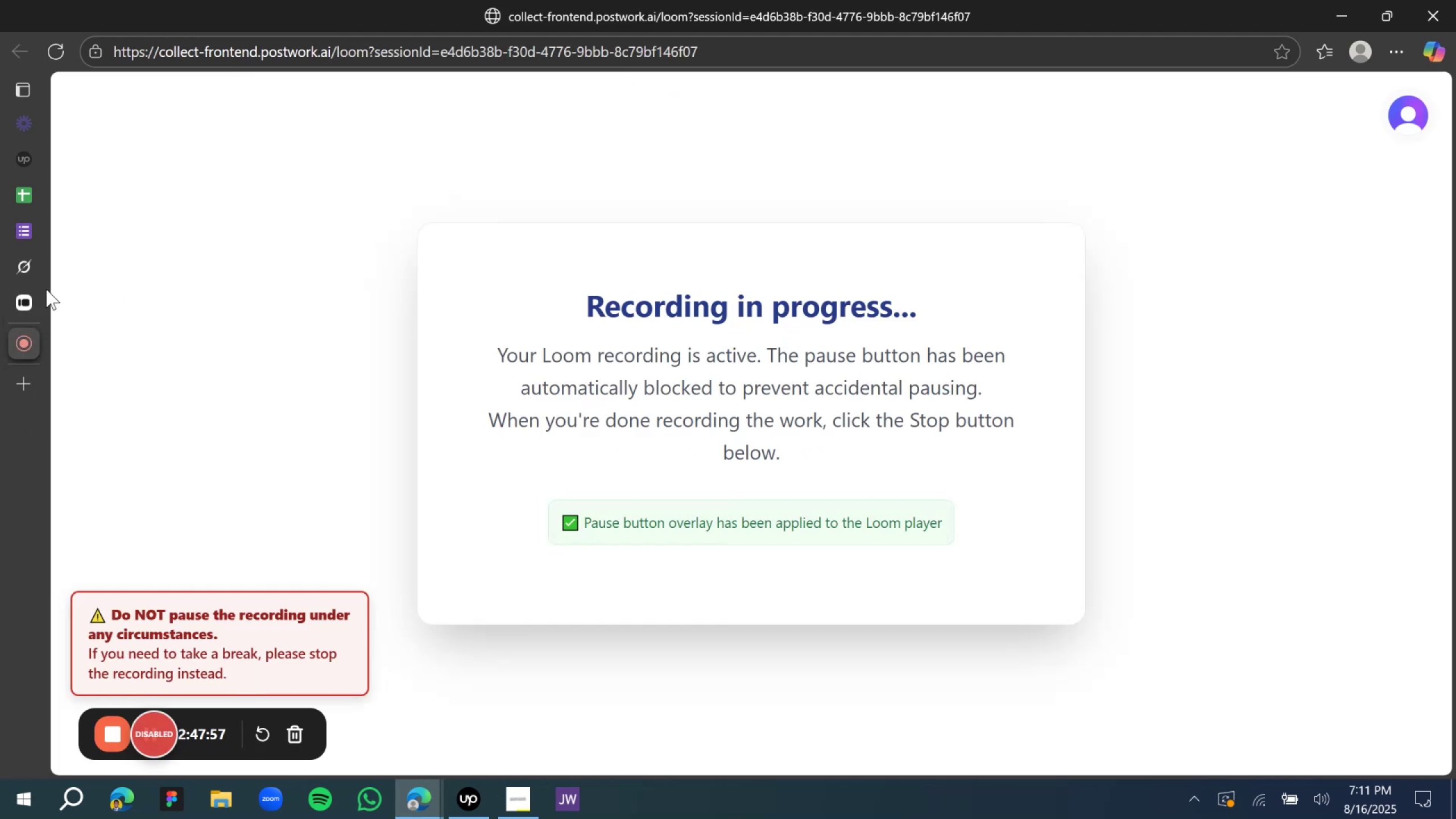 
left_click([22, 305])
 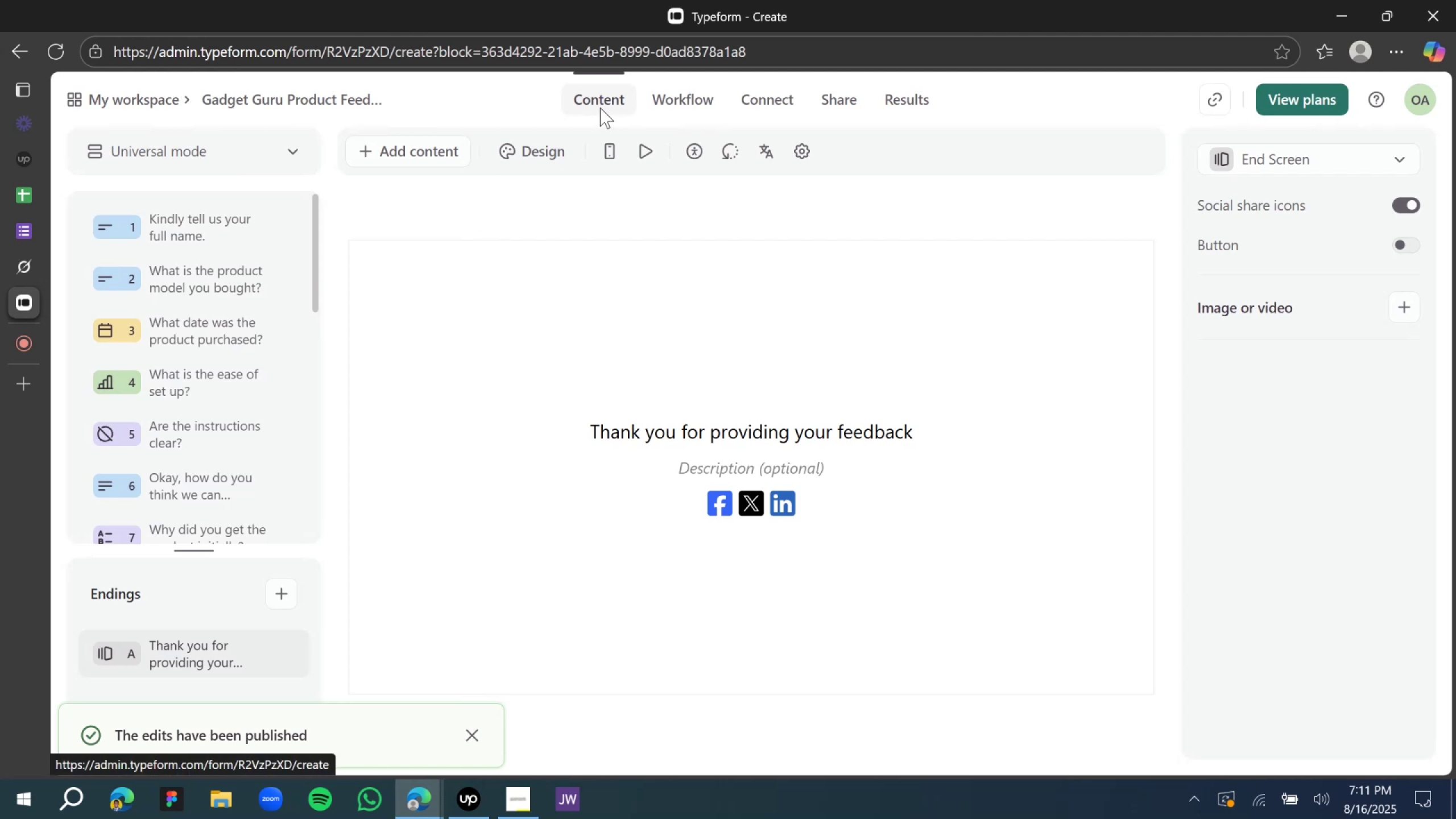 
scroll: coordinate [198, 325], scroll_direction: up, amount: 10.0
 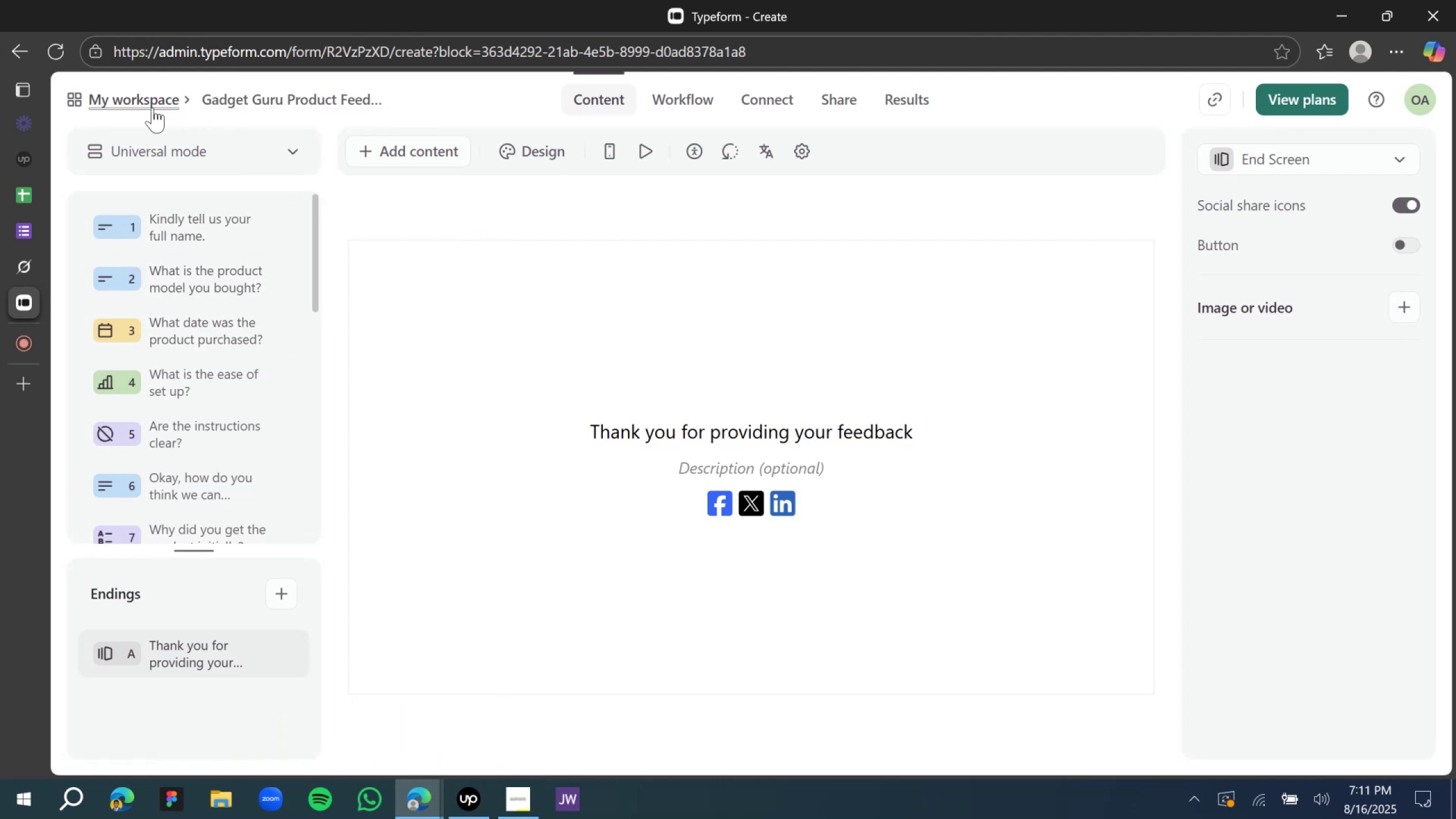 
left_click([145, 107])
 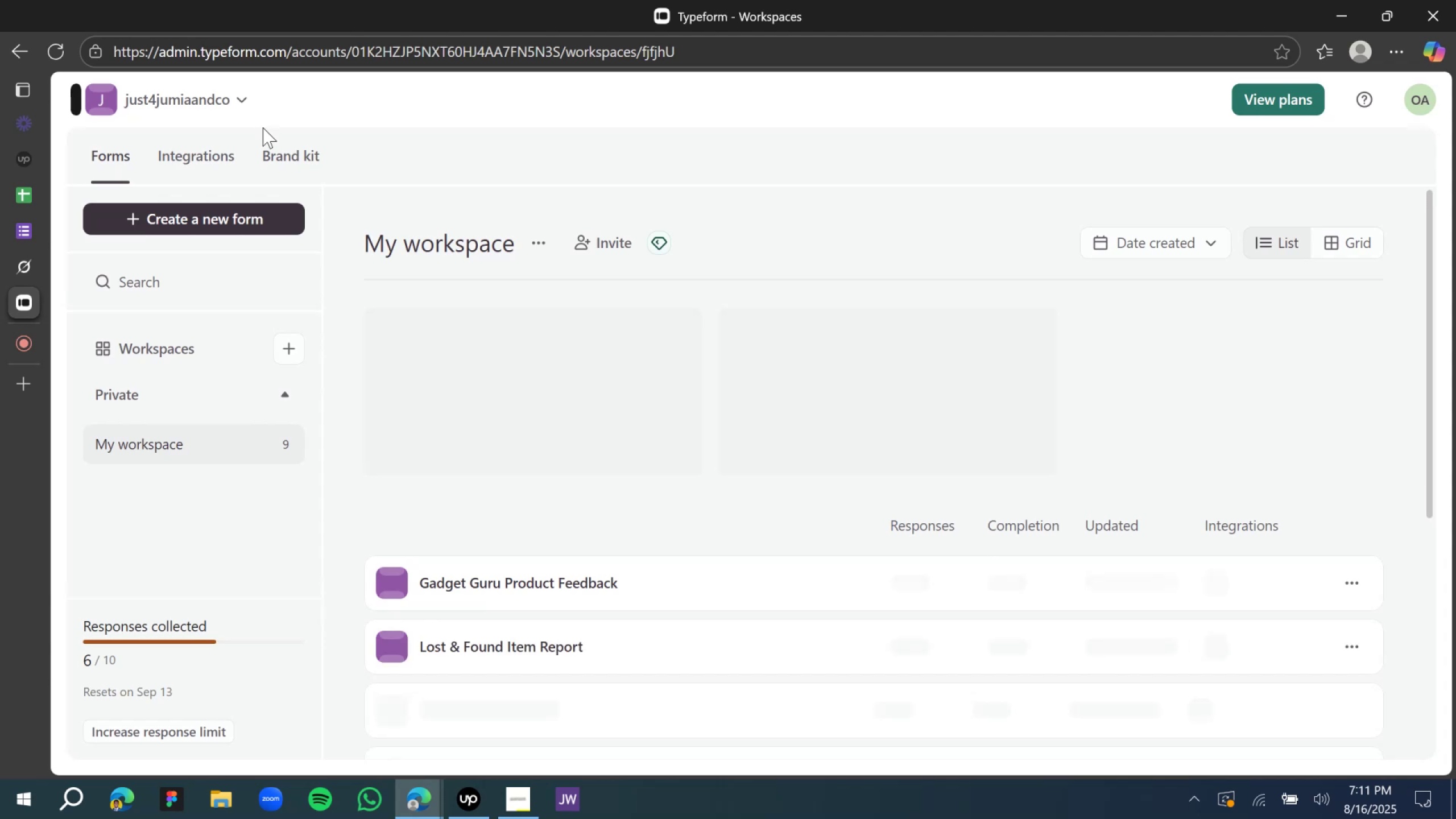 
wait(11.91)
 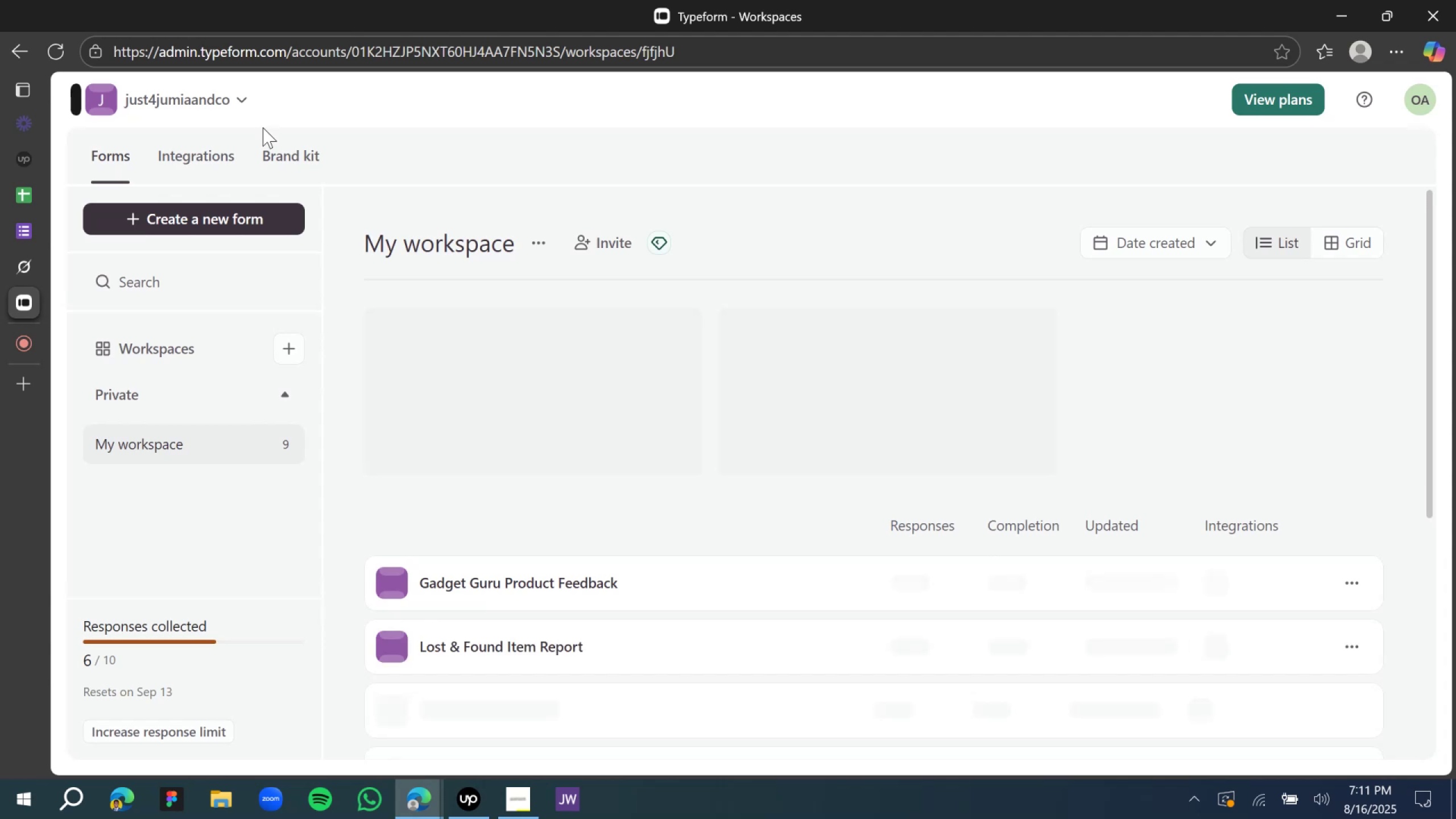 
scroll: coordinate [749, 501], scroll_direction: down, amount: 9.0
 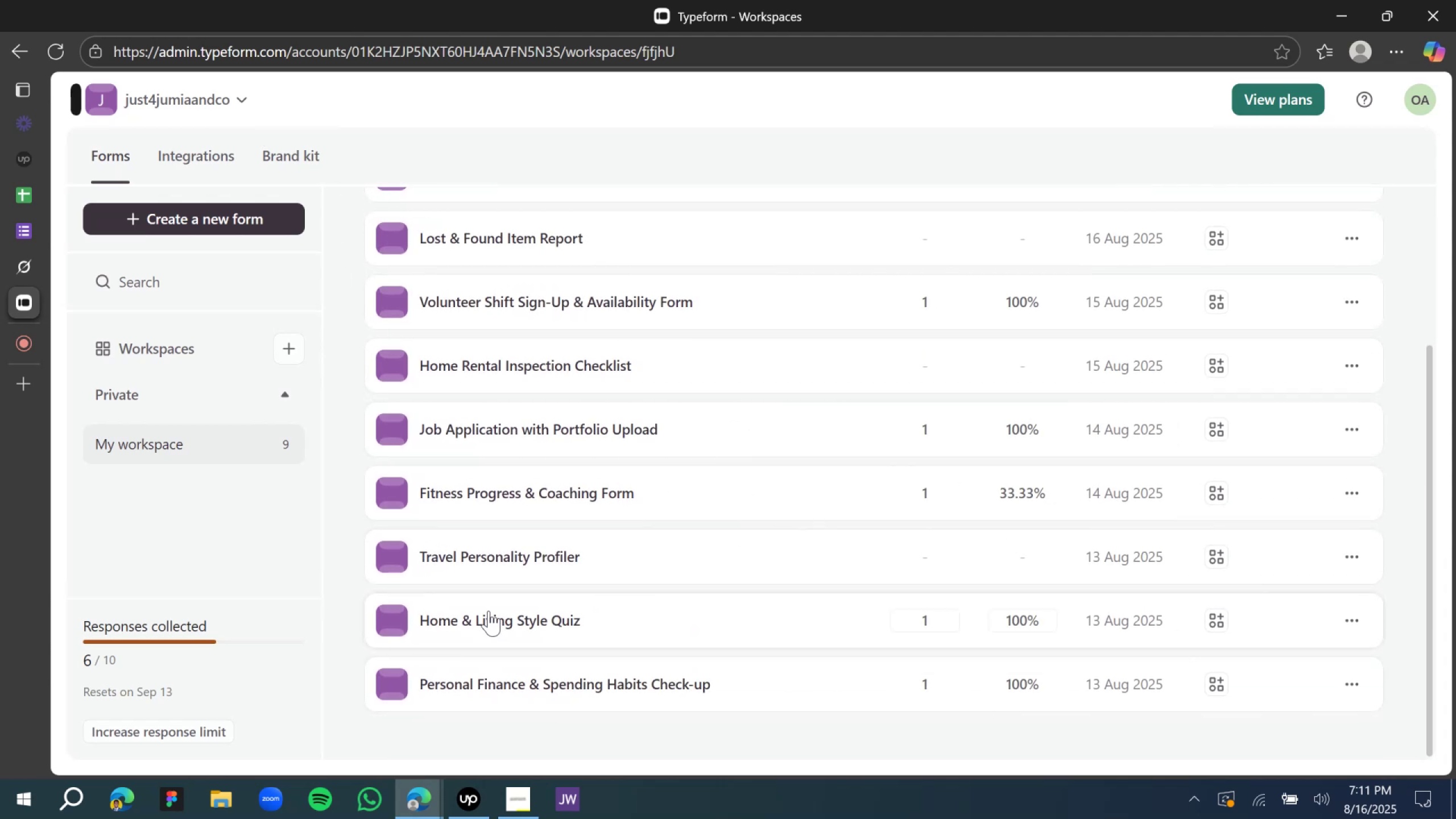 
scroll: coordinate [434, 363], scroll_direction: up, amount: 9.0
 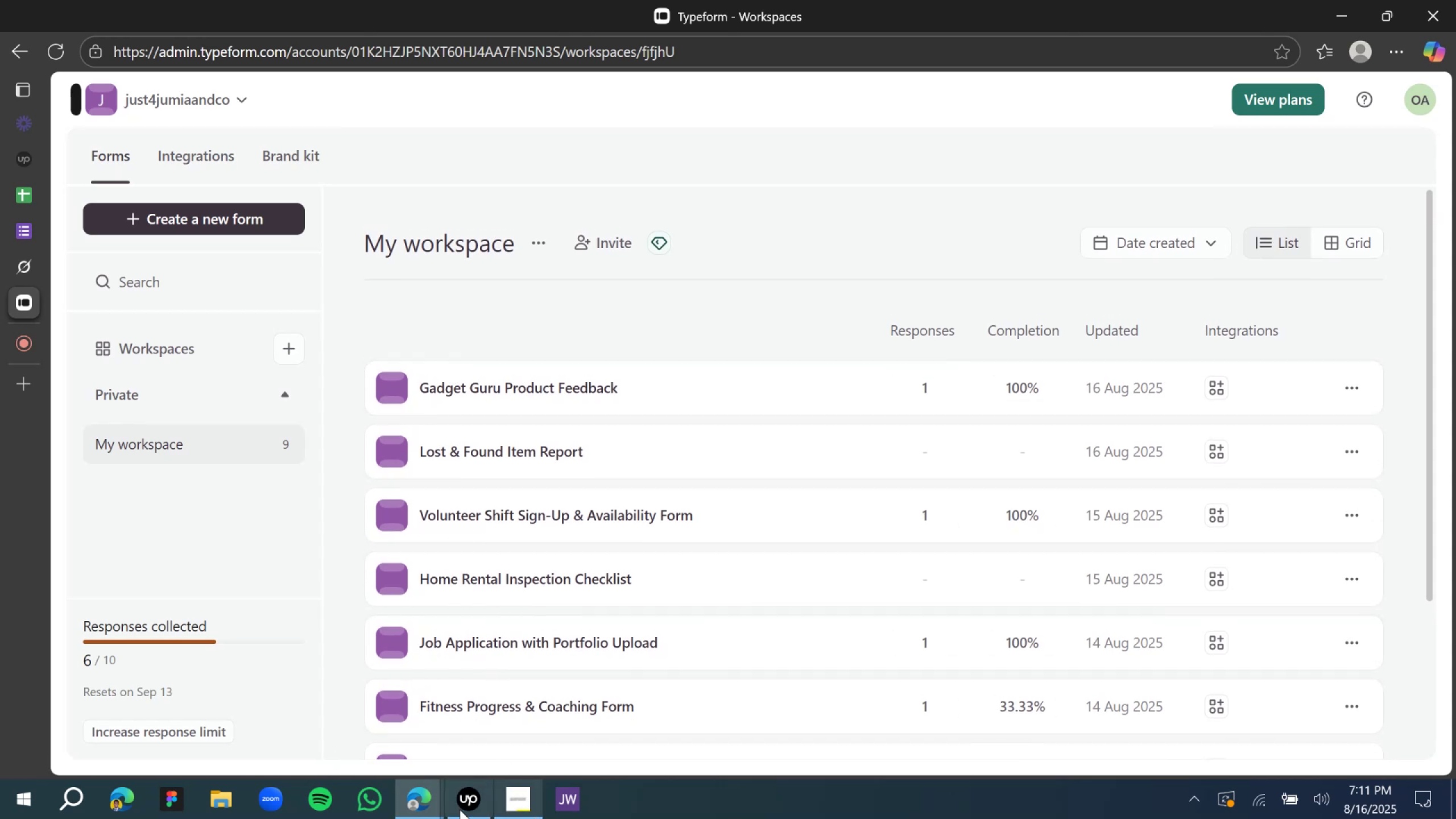 
left_click([466, 810])
 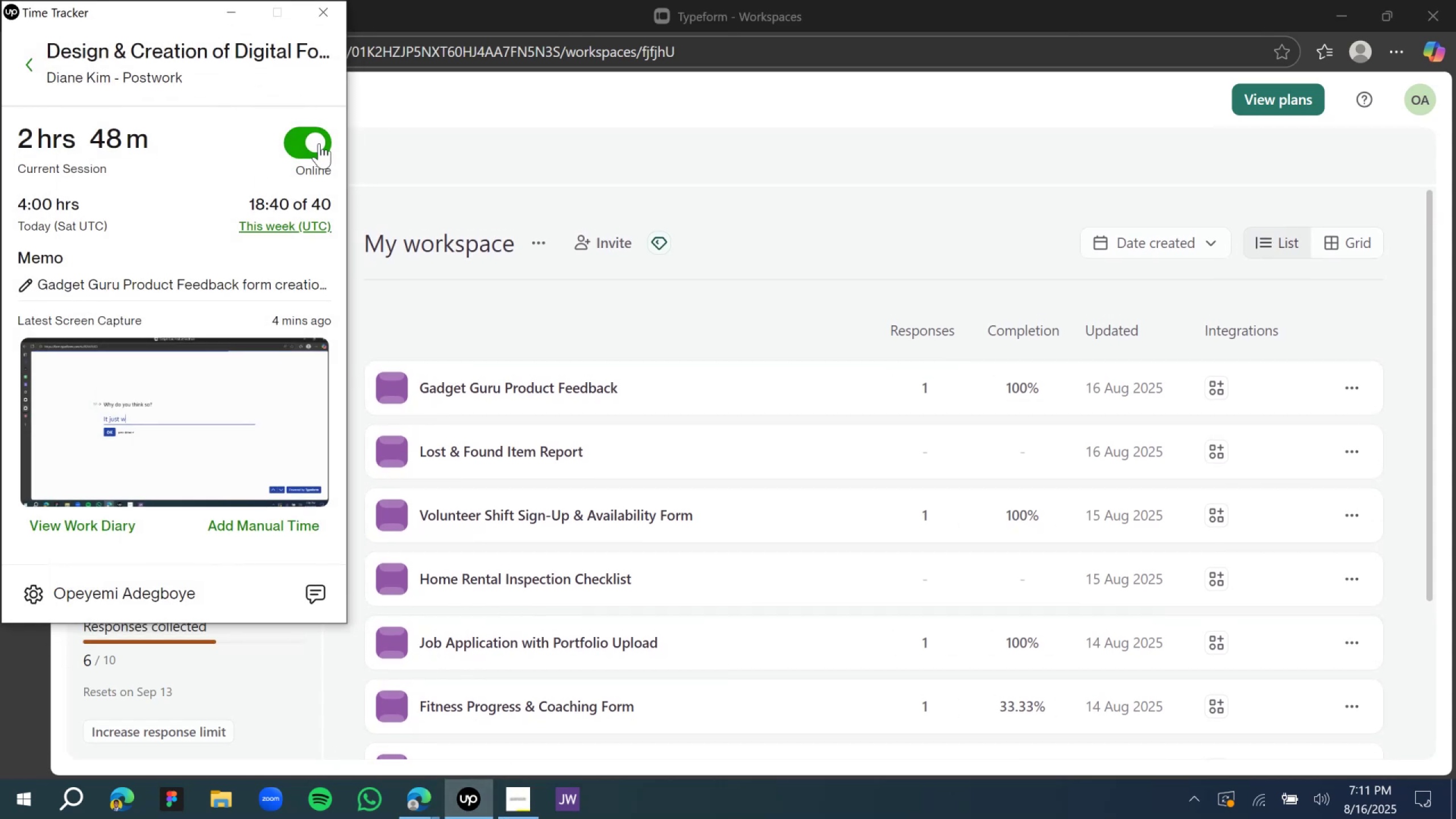 